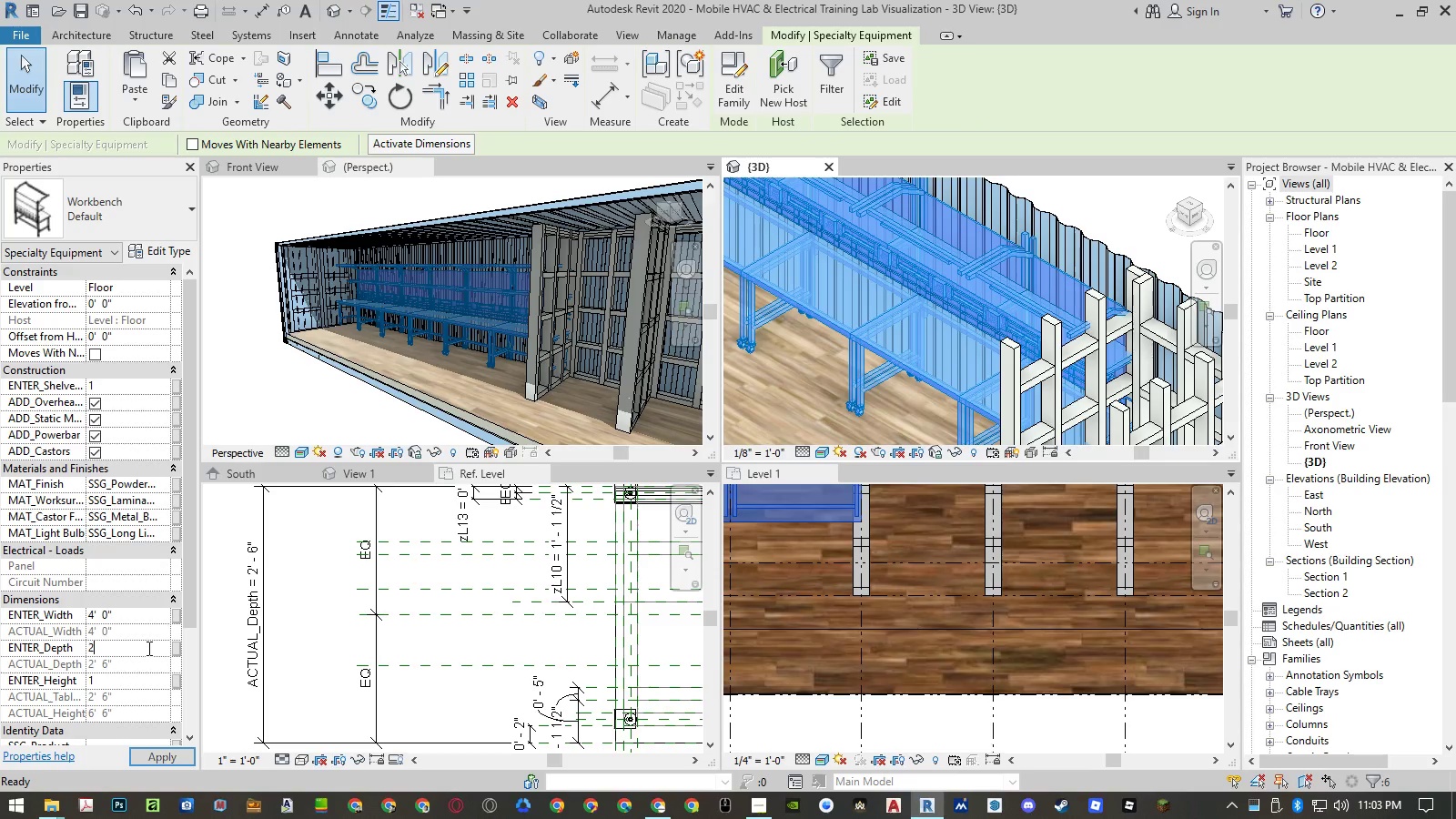 
key(NumpadEnter)
 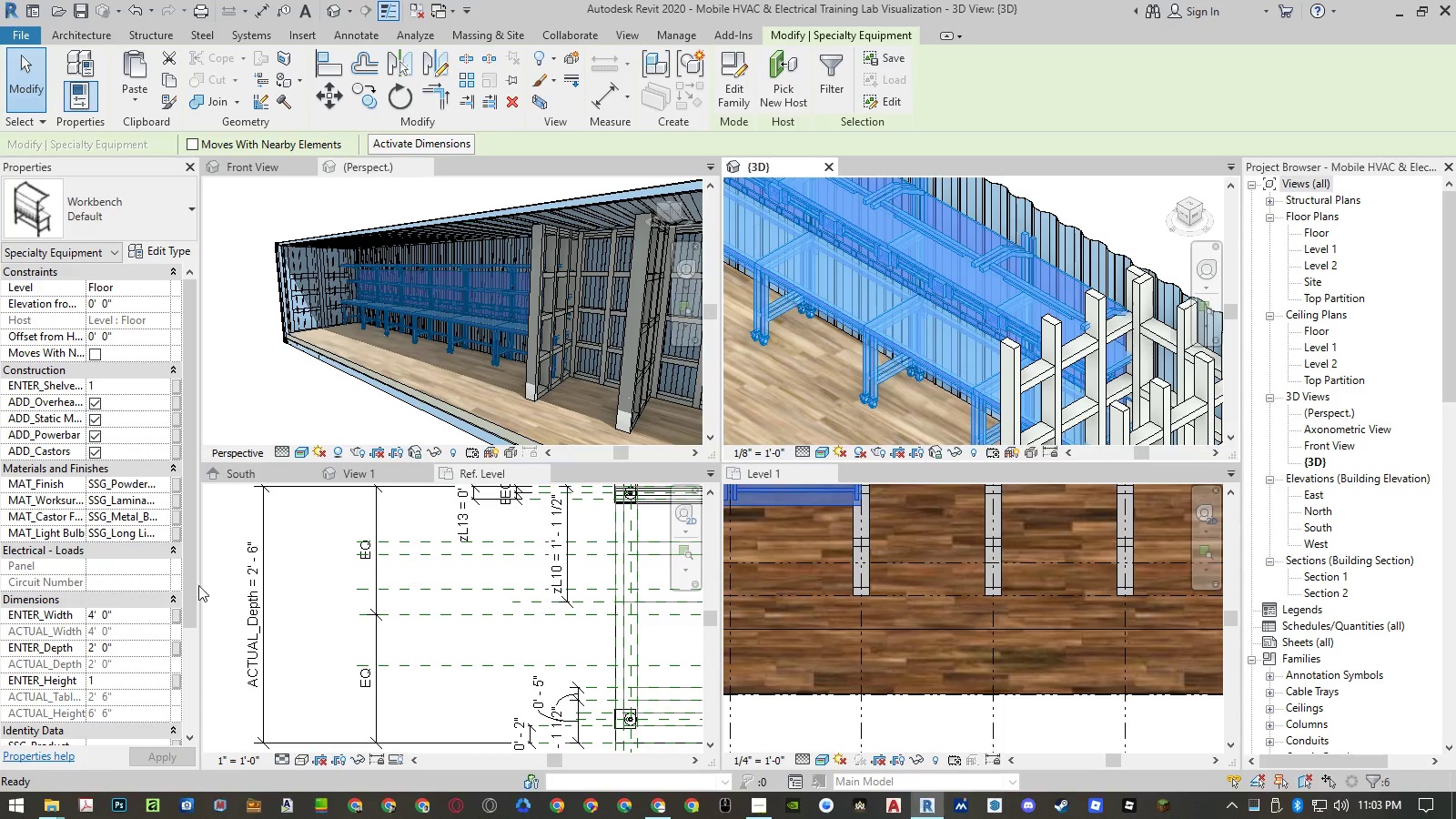 
double_click([257, 410])
 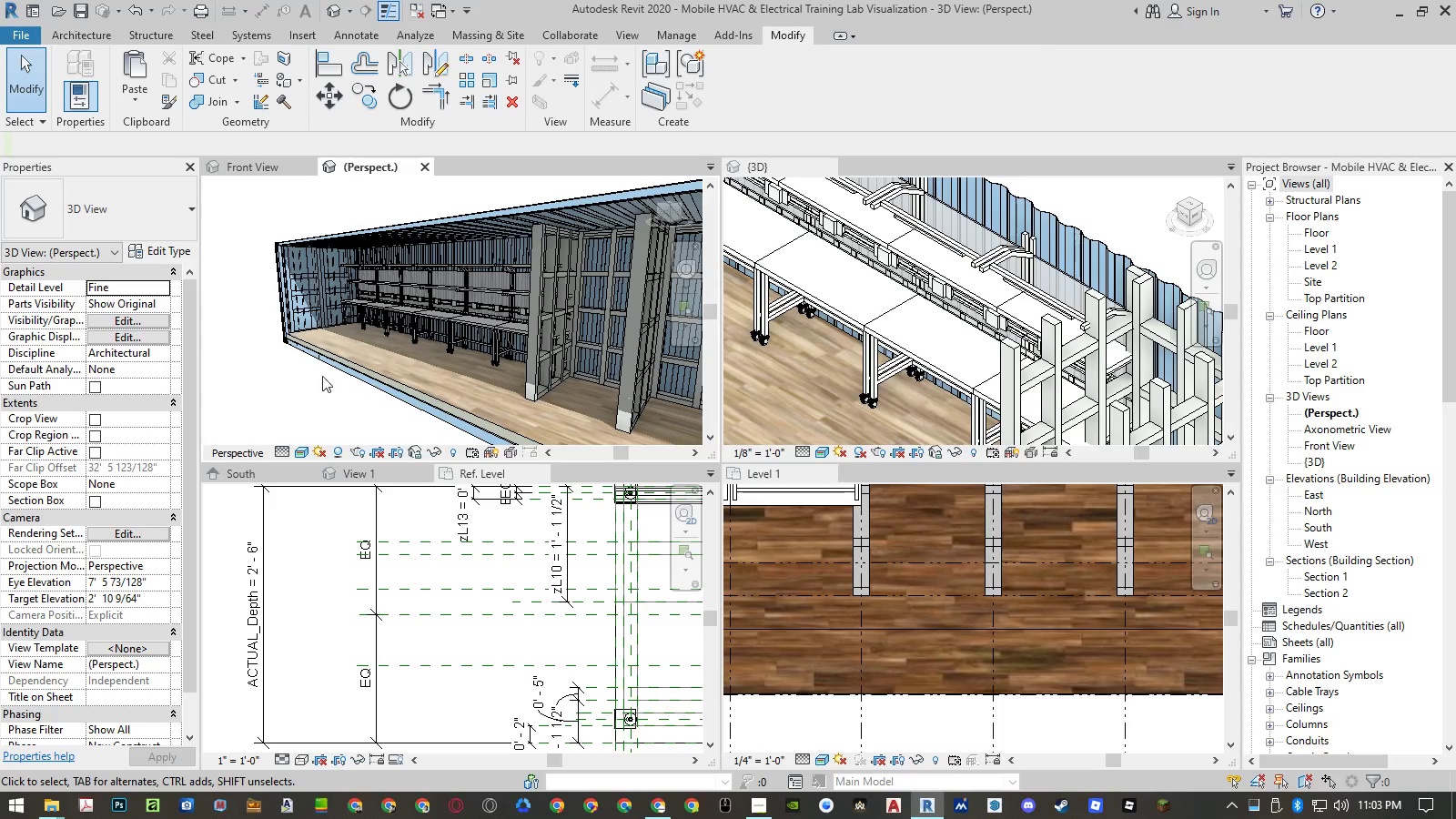 
scroll: coordinate [356, 289], scroll_direction: up, amount: 8.0
 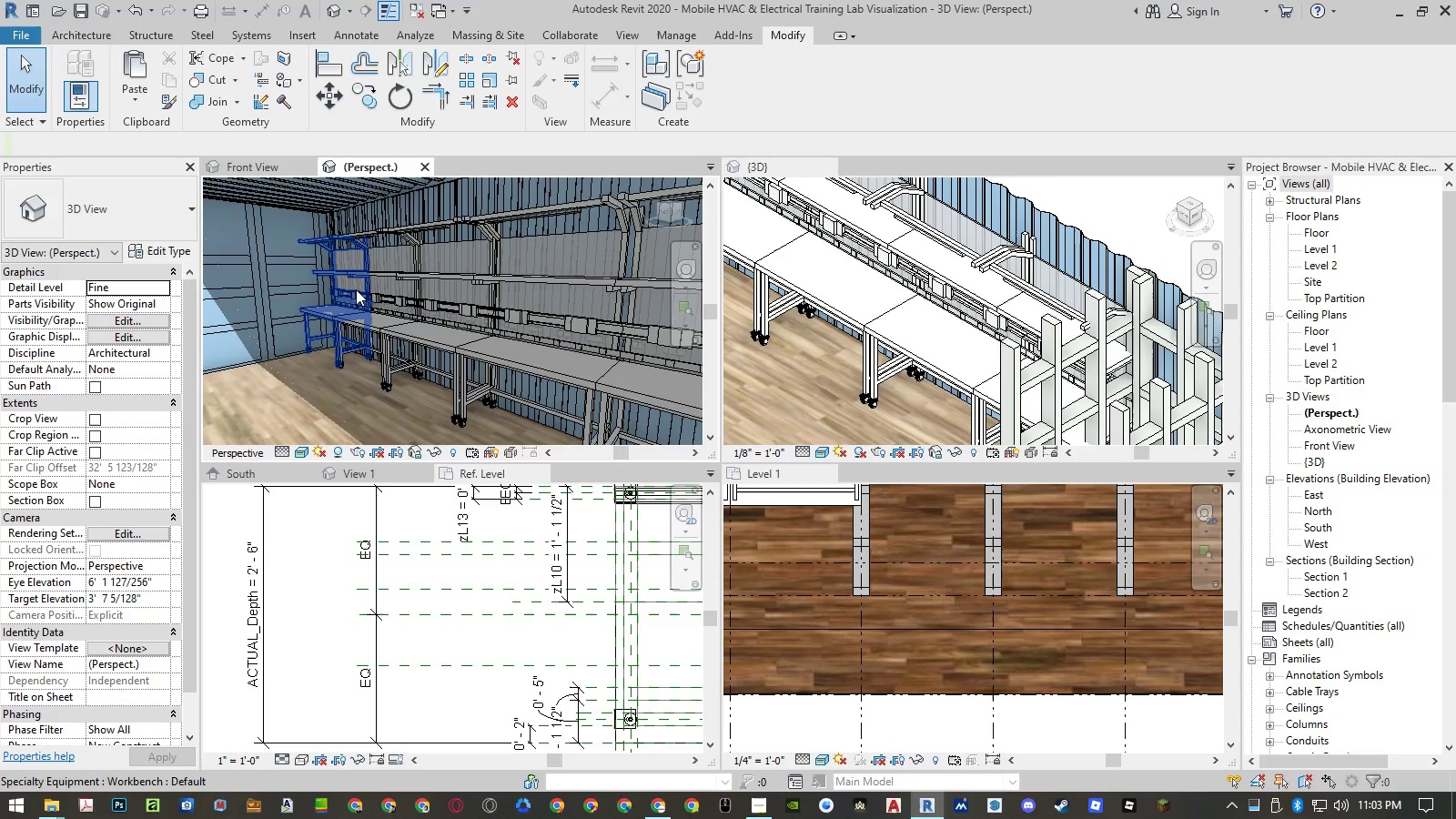 
scroll: coordinate [355, 291], scroll_direction: down, amount: 7.0
 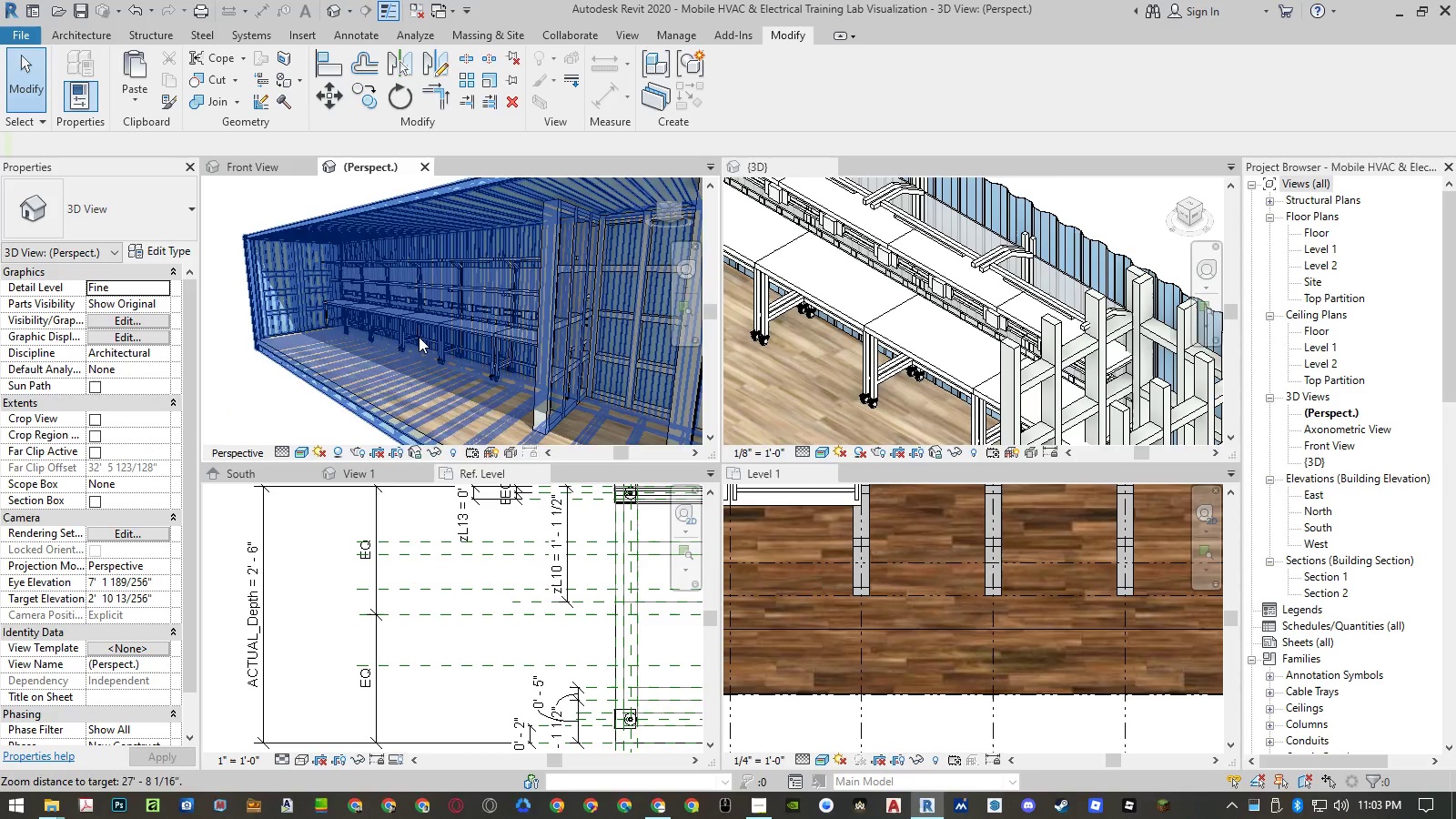 
hold_key(key=ShiftLeft, duration=1.5)
 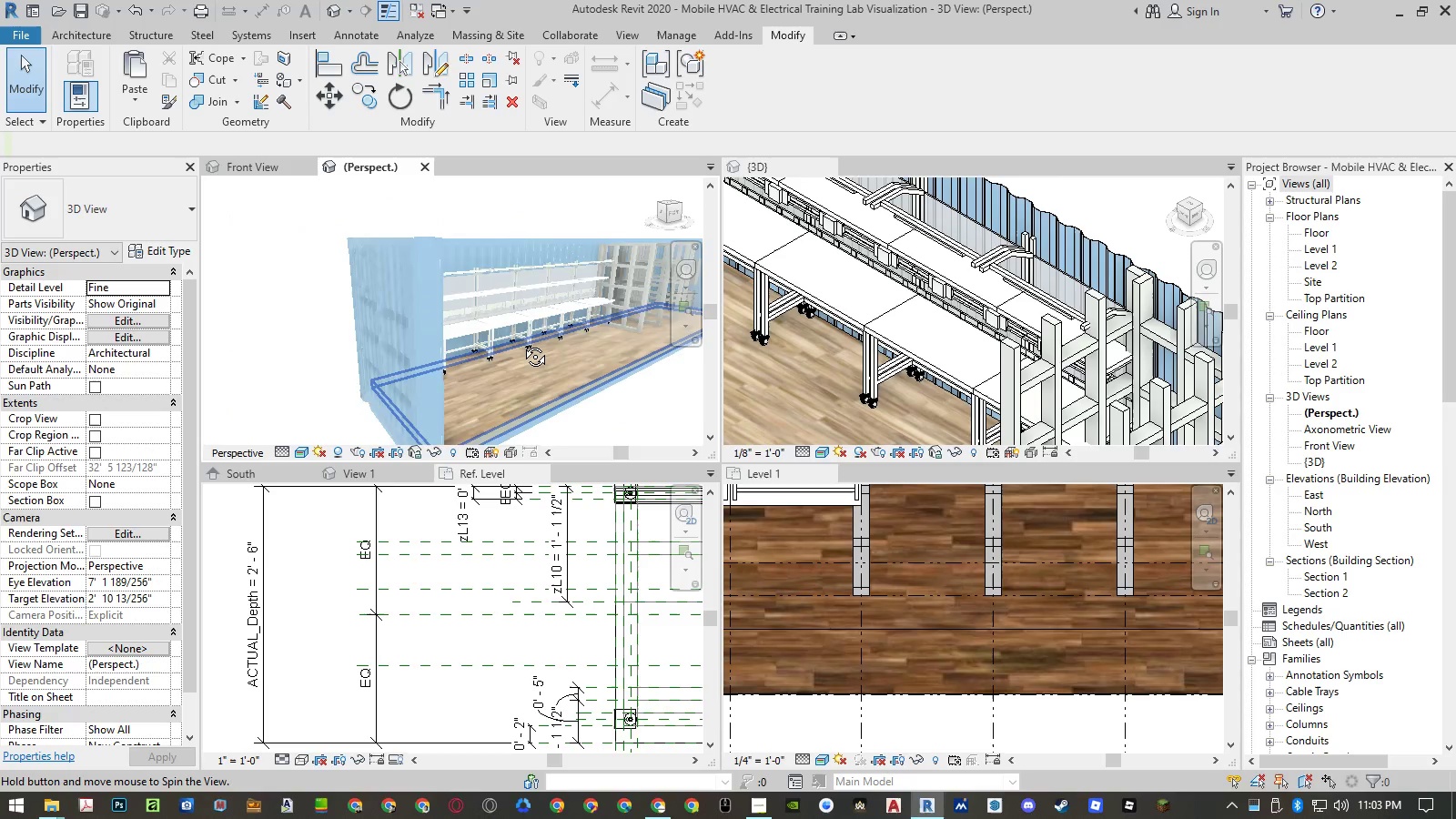 
hold_key(key=ShiftLeft, duration=0.86)
 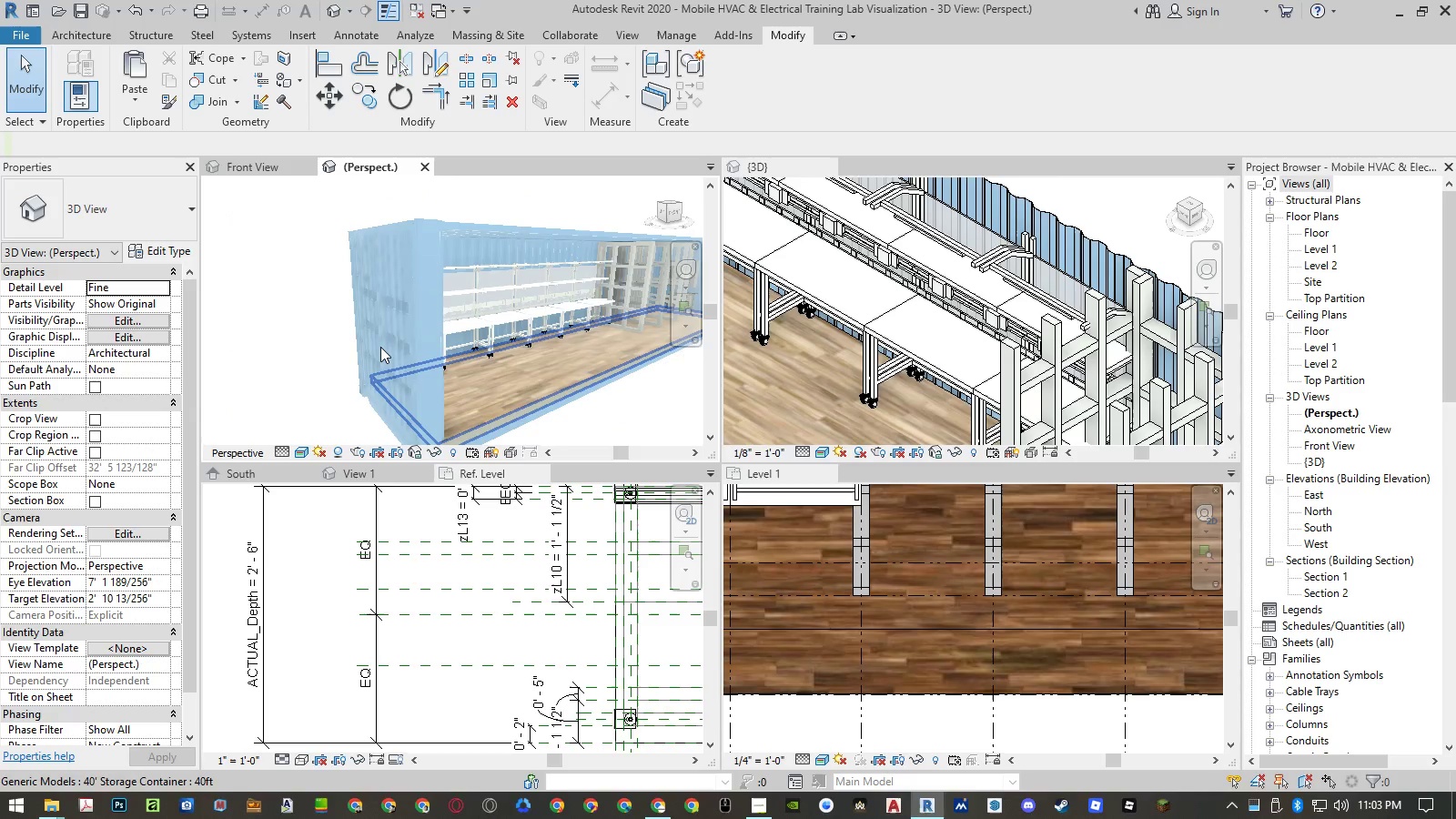 
scroll: coordinate [380, 347], scroll_direction: down, amount: 3.0
 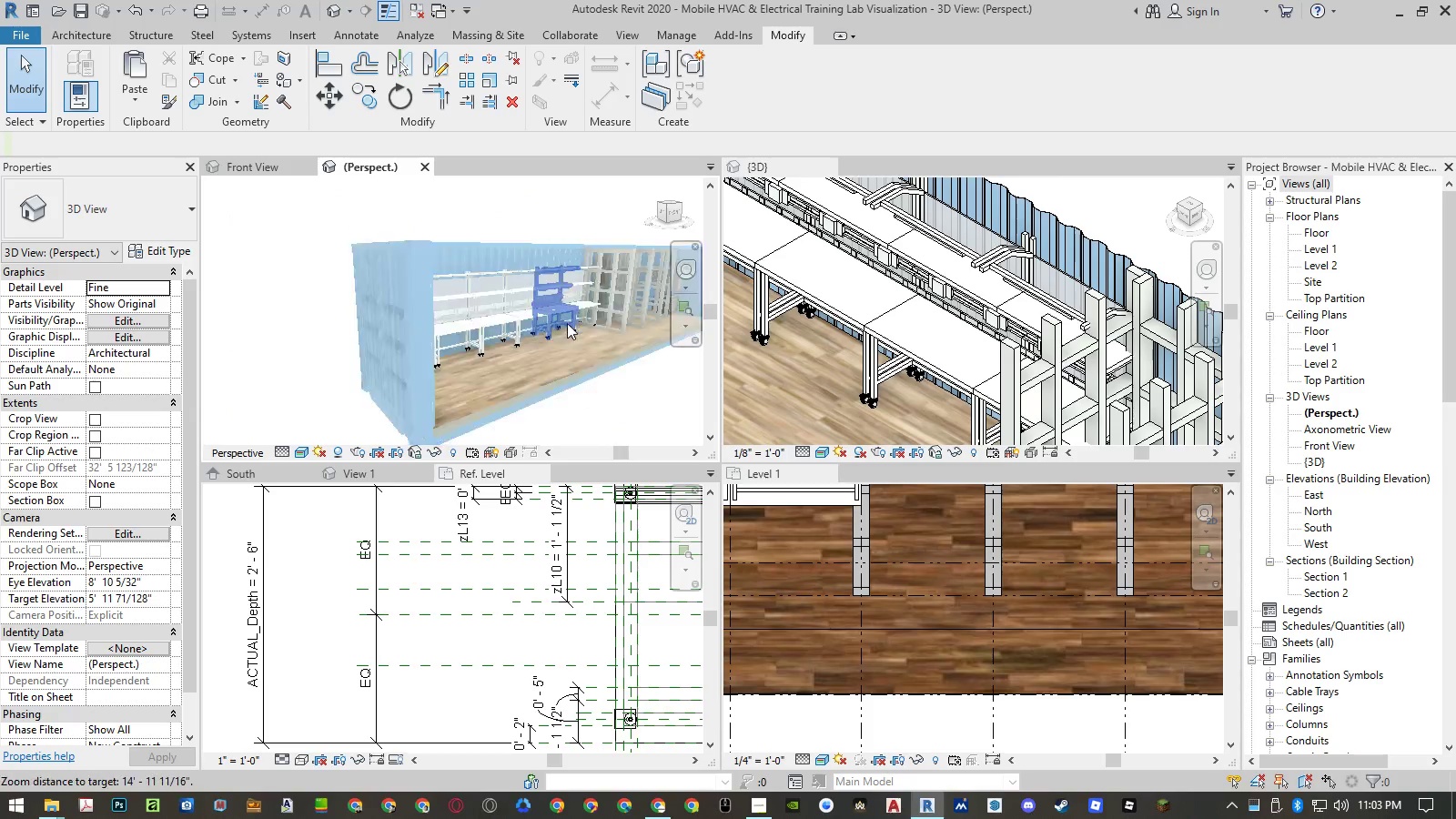 
scroll: coordinate [611, 301], scroll_direction: up, amount: 3.0
 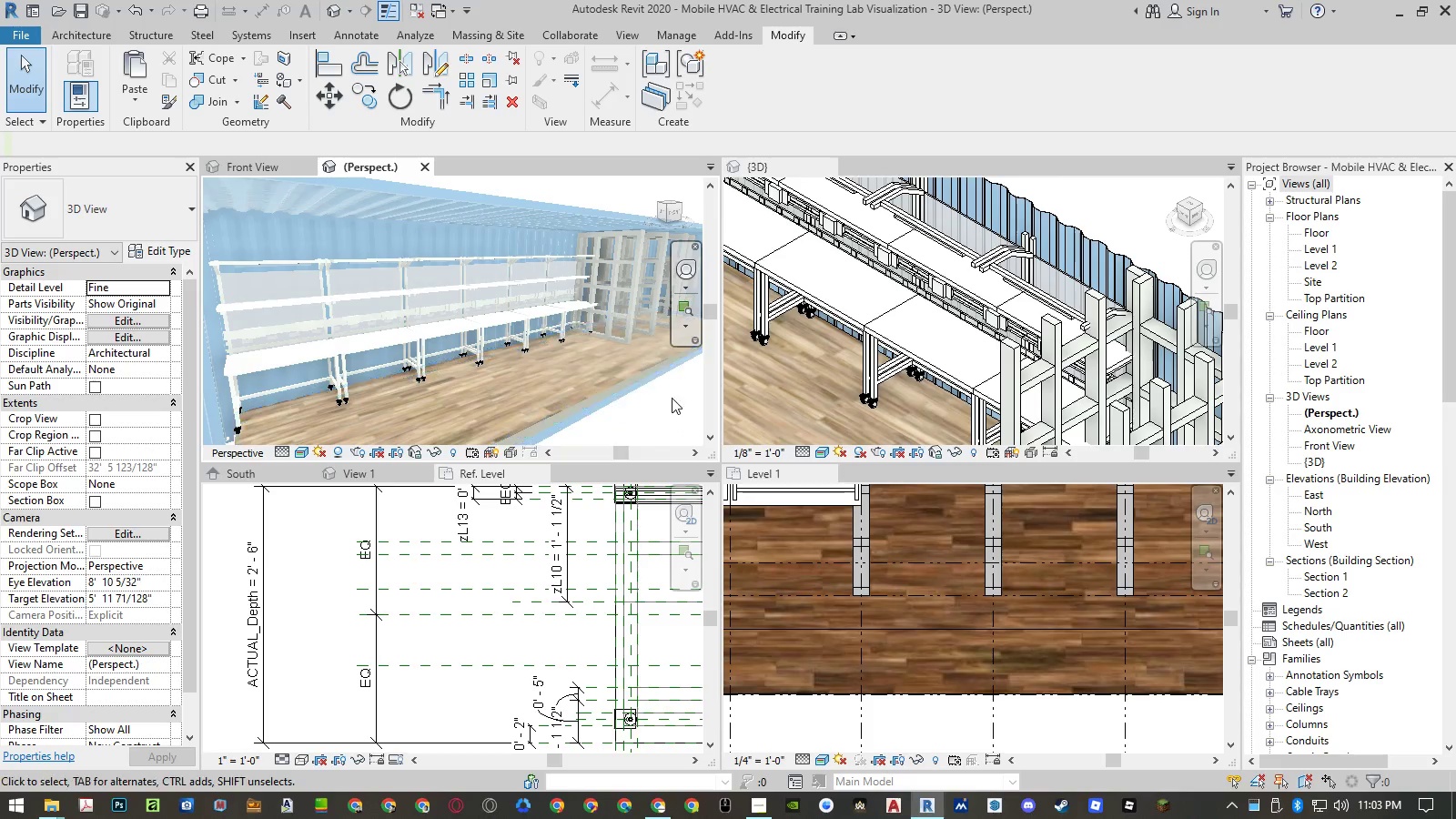 
left_click([673, 405])
 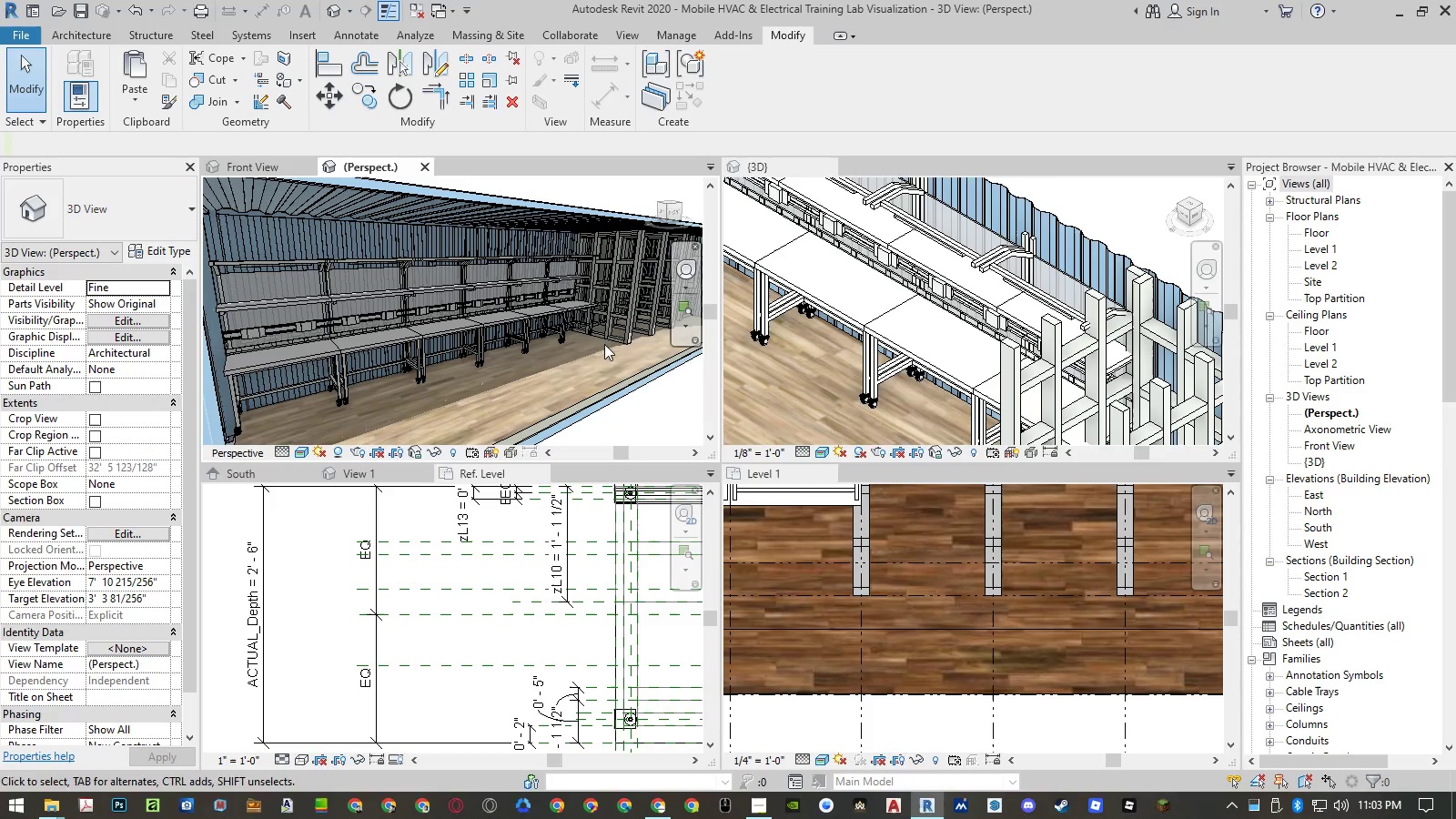 
scroll: coordinate [618, 294], scroll_direction: up, amount: 12.0
 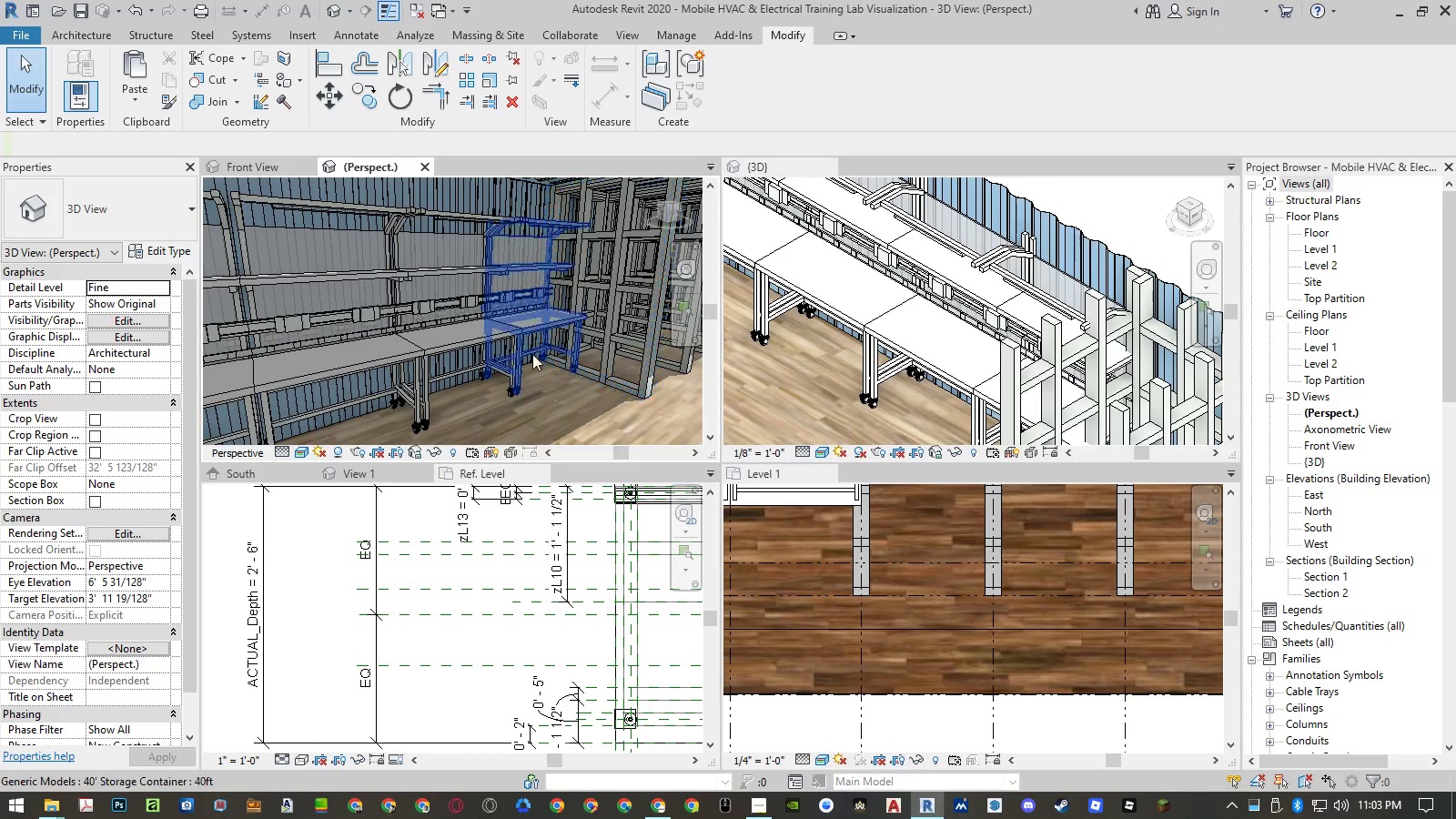 
scroll: coordinate [875, 575], scroll_direction: down, amount: 8.0
 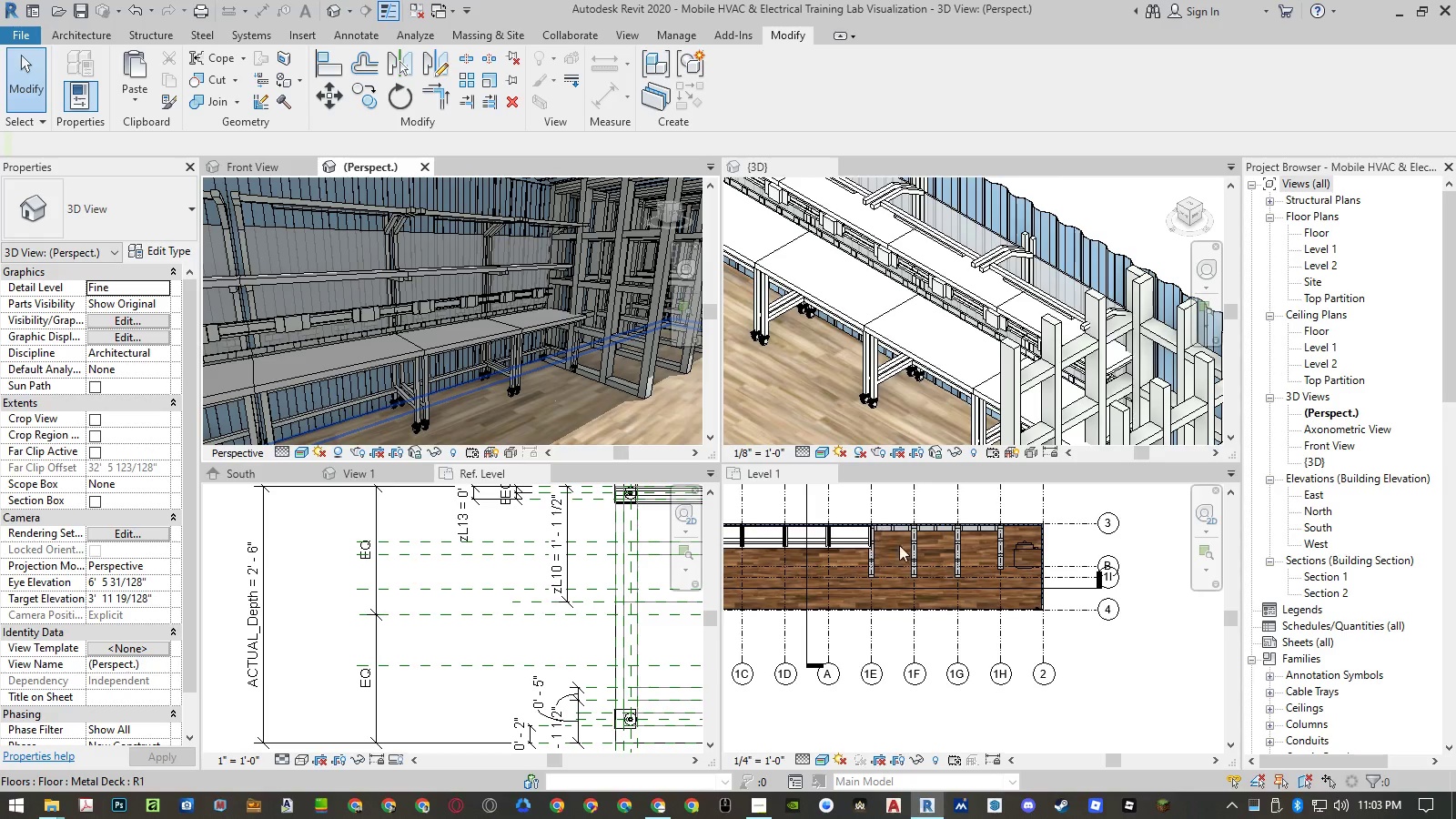 
scroll: coordinate [1011, 566], scroll_direction: up, amount: 5.0
 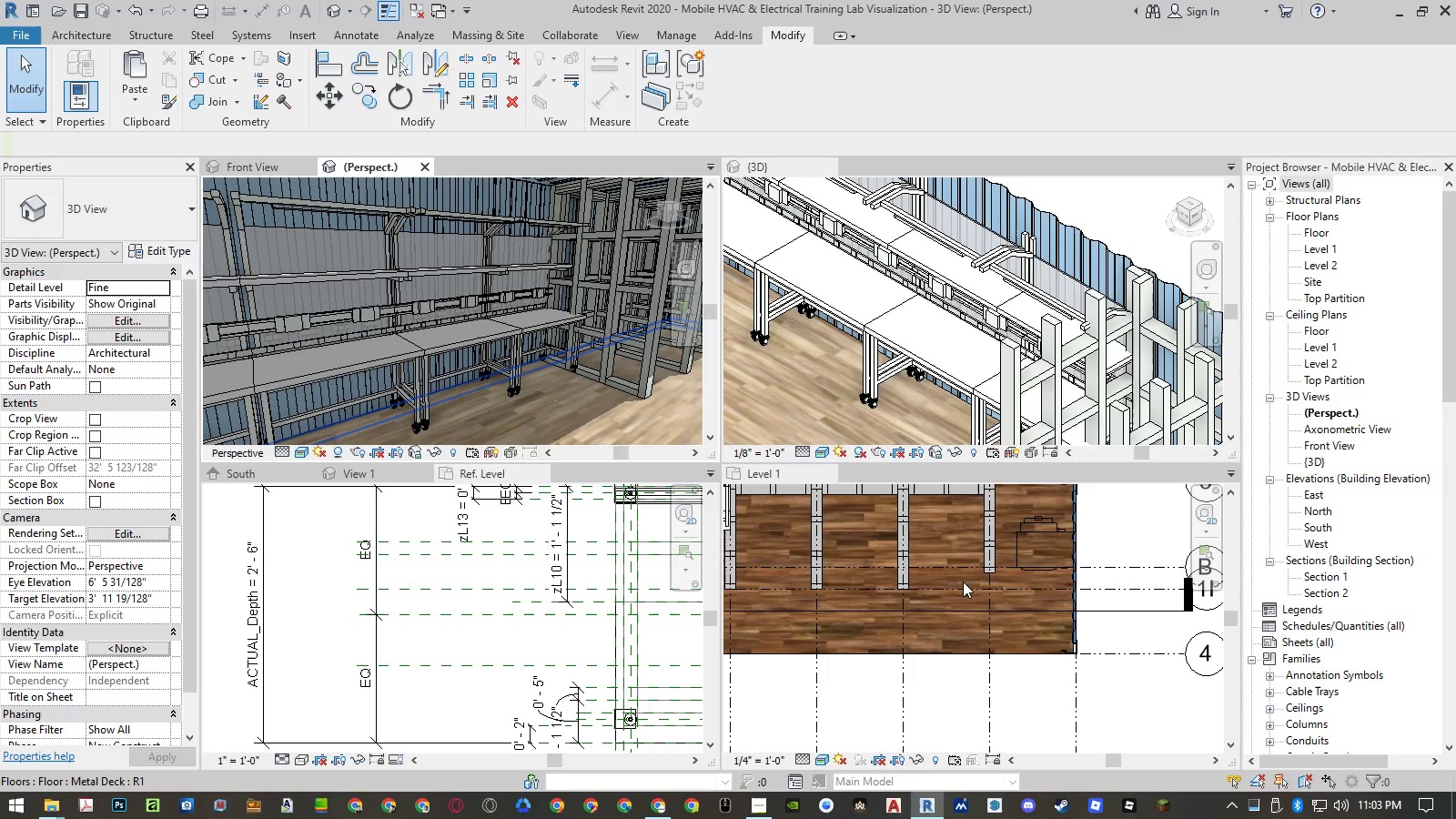 
type(al)
 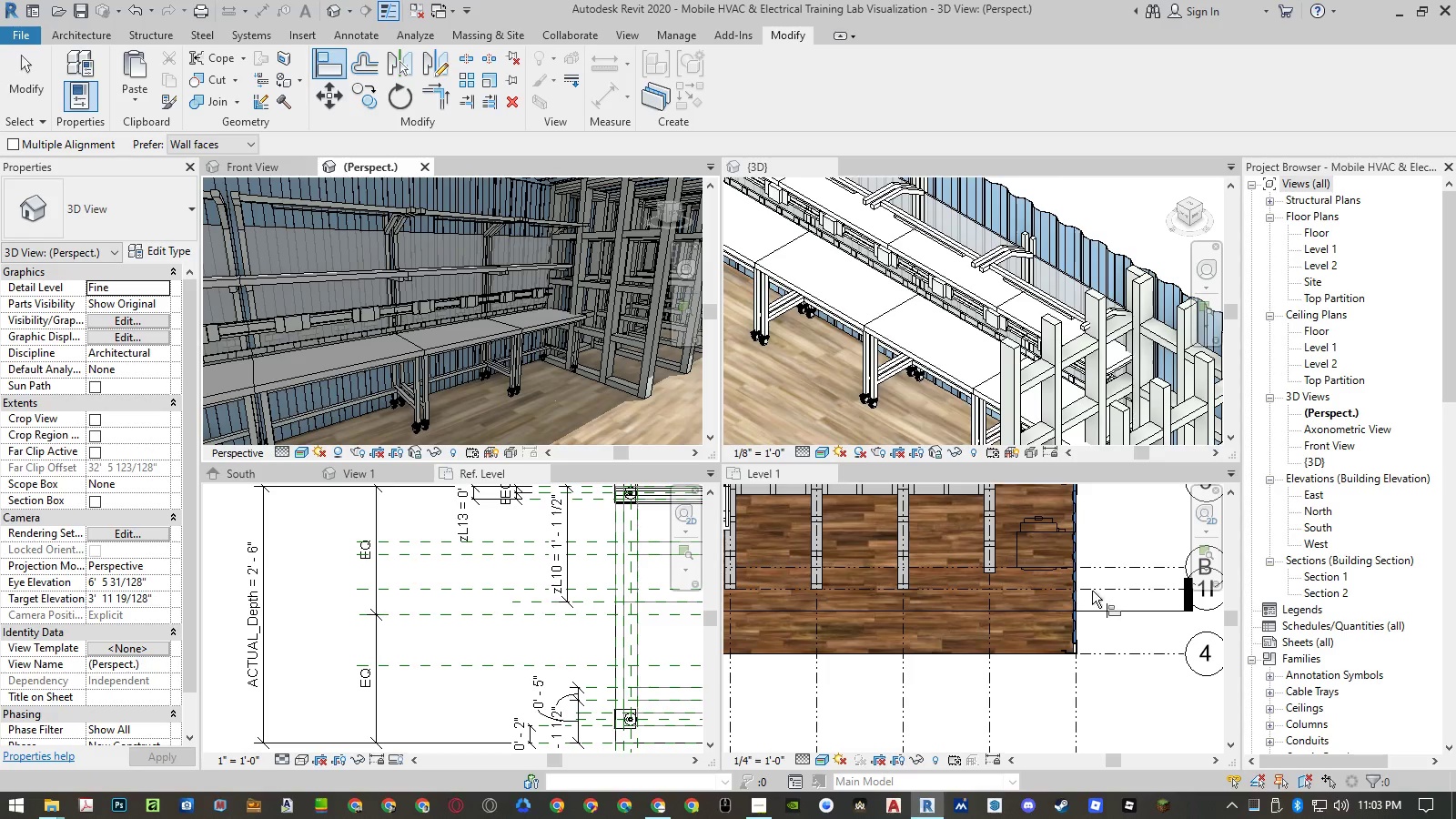 
left_click([1107, 599])
 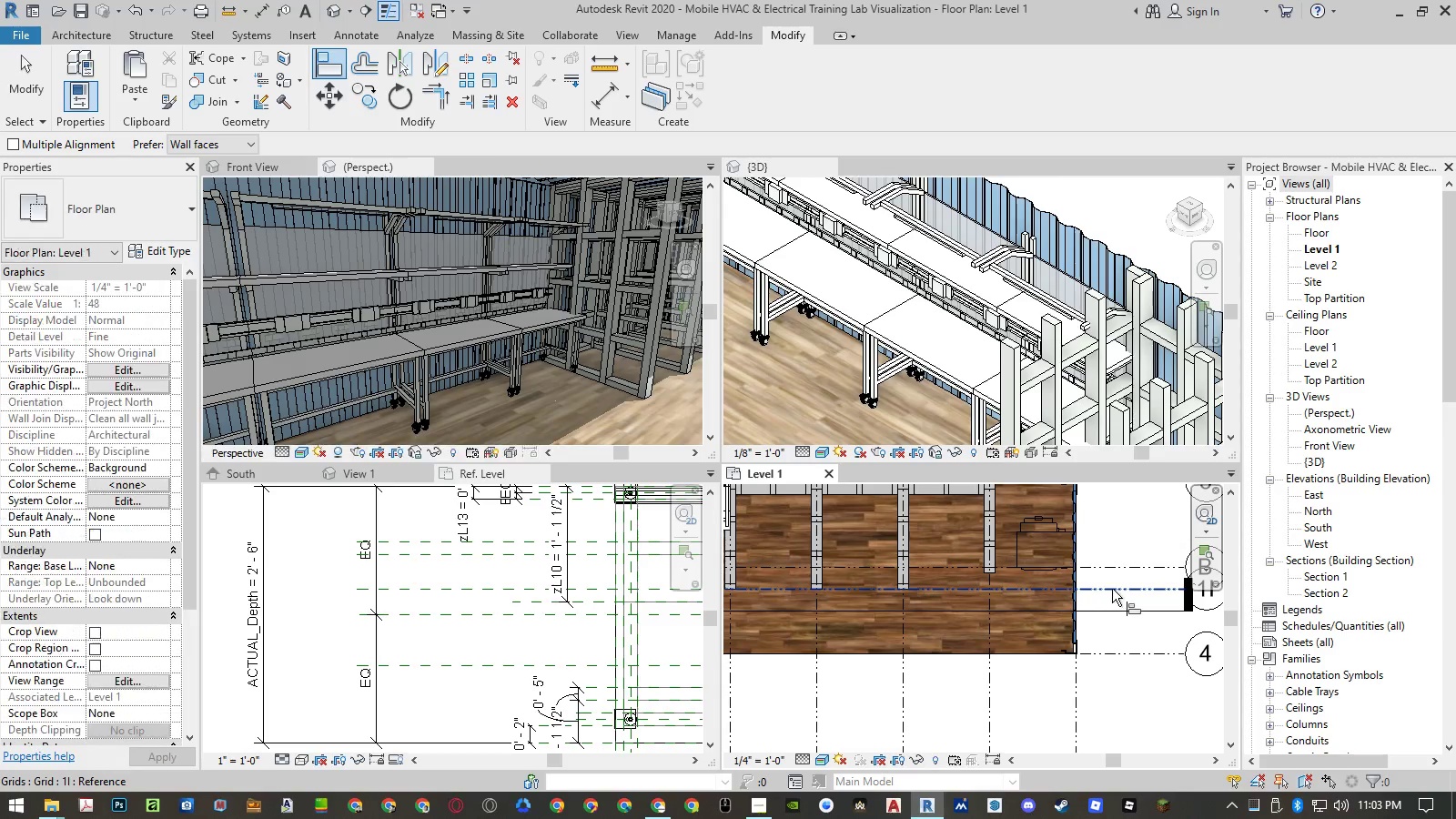 
left_click([1112, 588])
 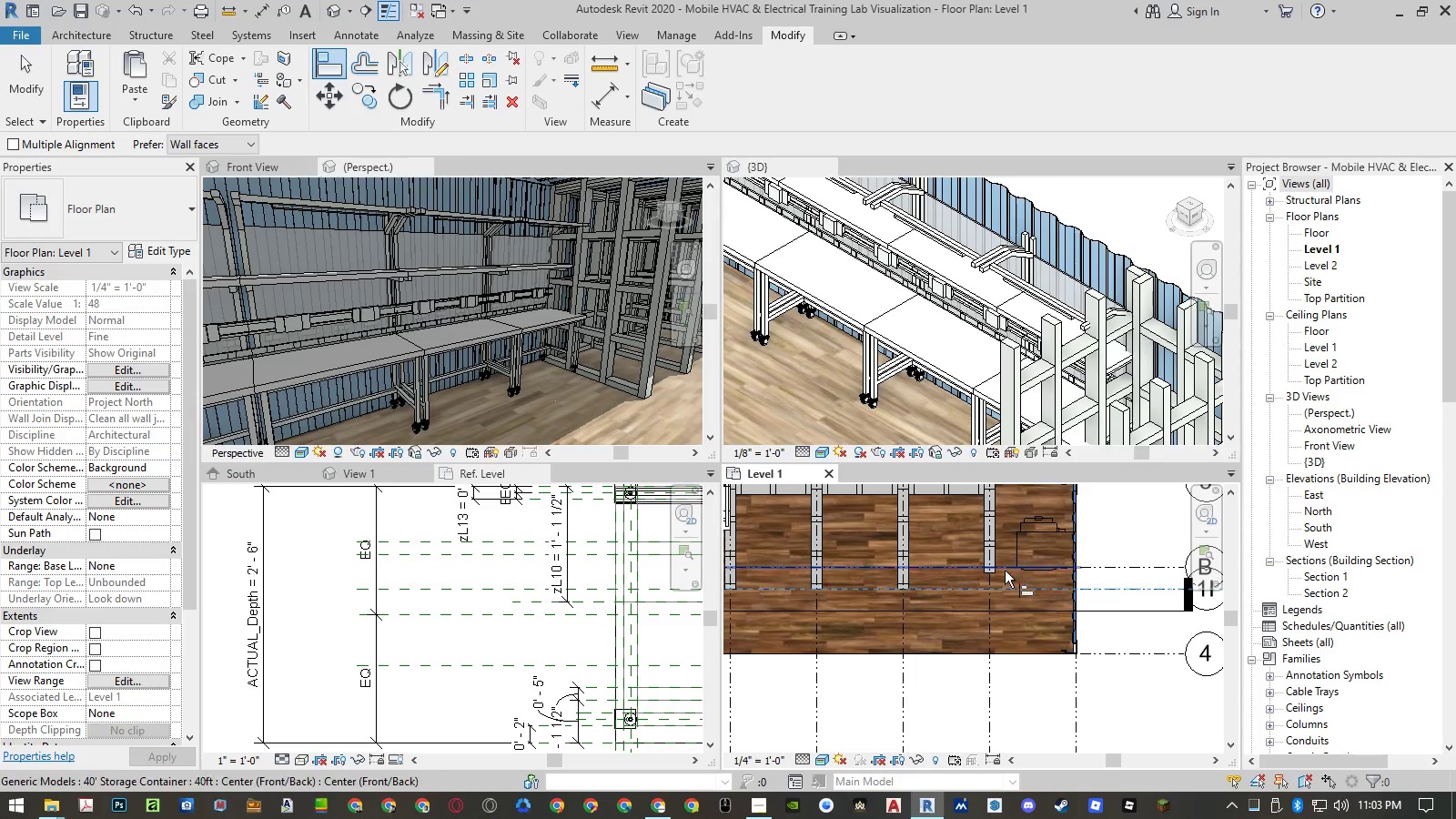 
scroll: coordinate [997, 571], scroll_direction: up, amount: 5.0
 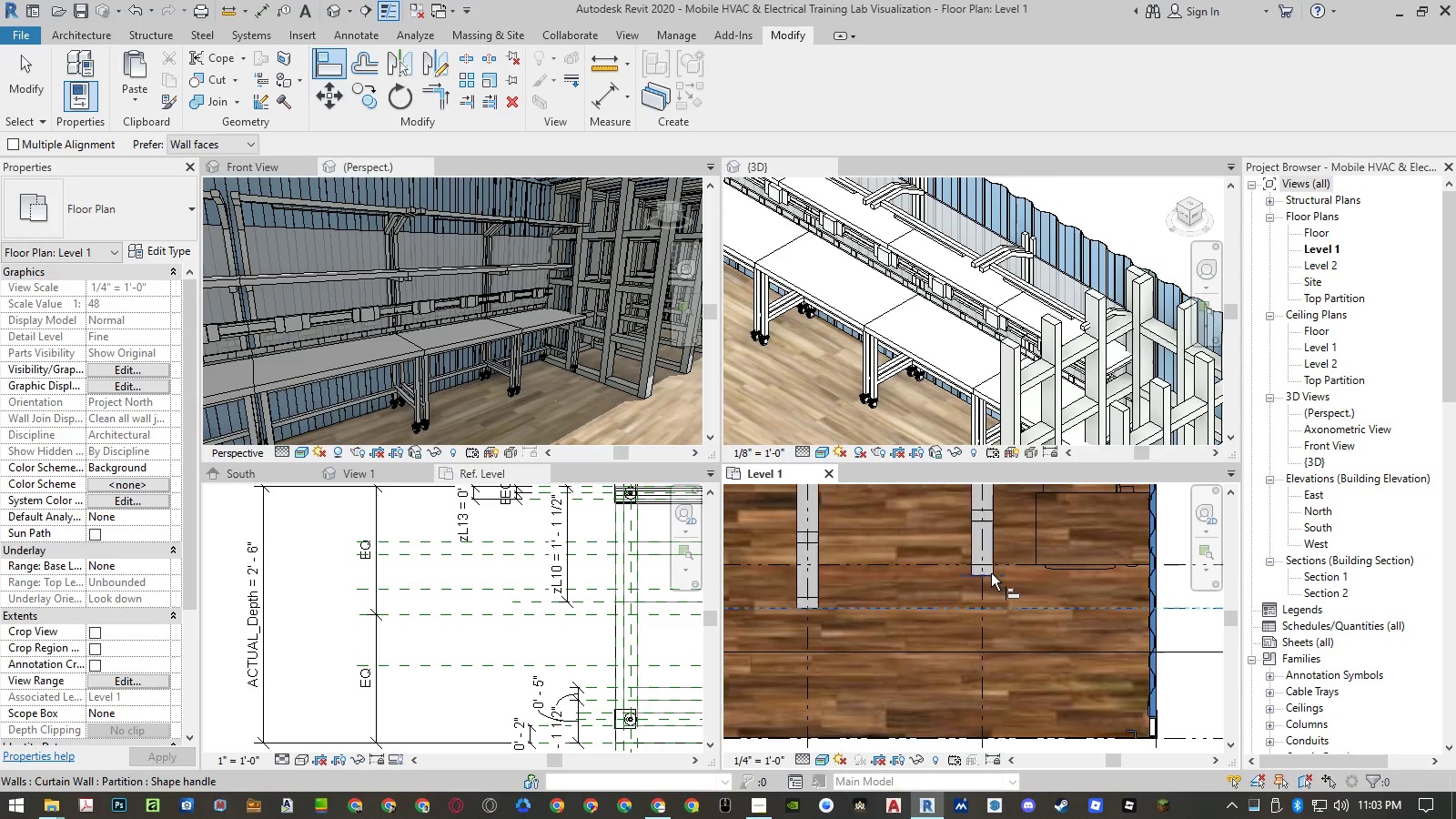 
left_click([991, 573])
 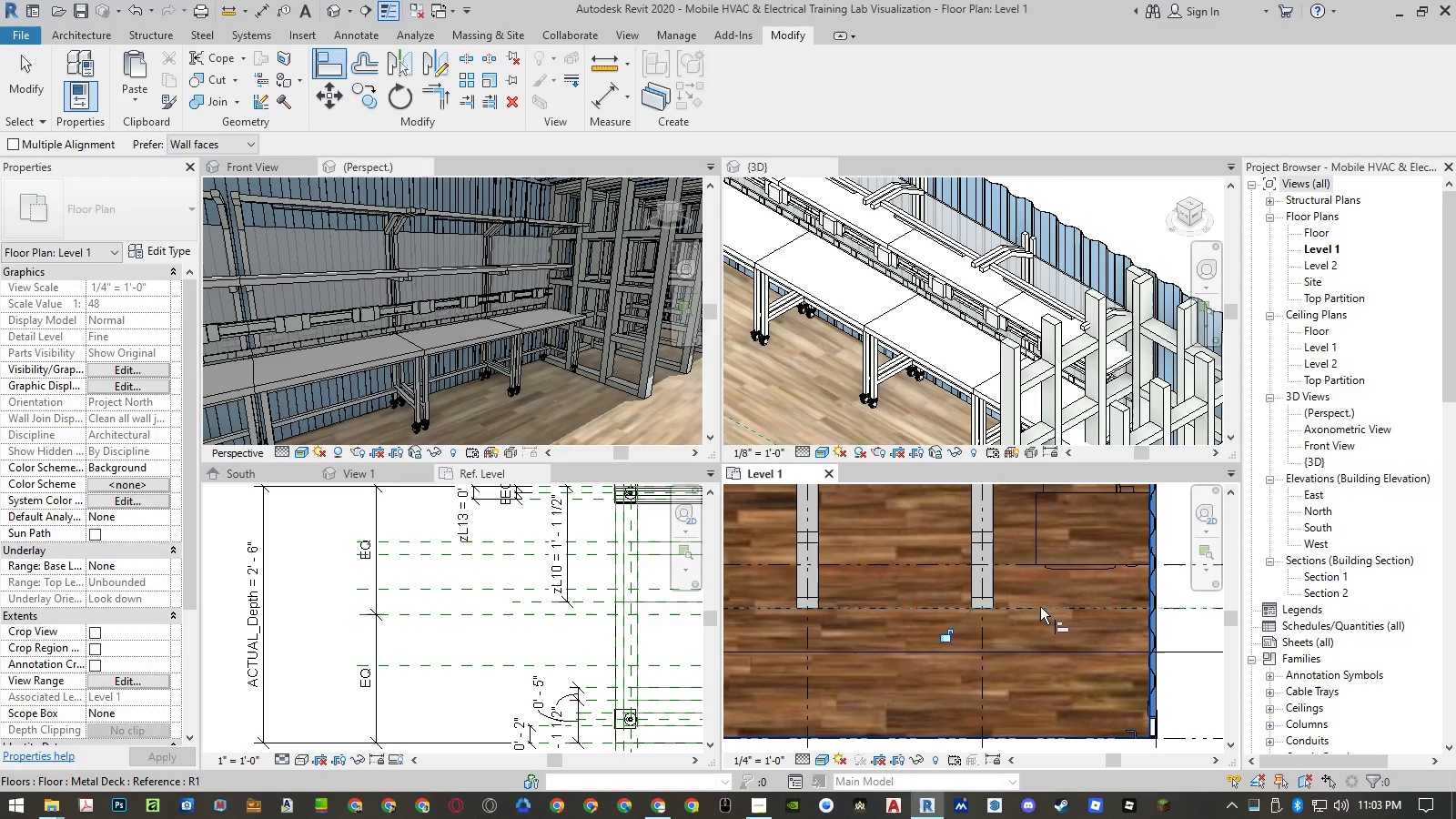 
key(Escape)
 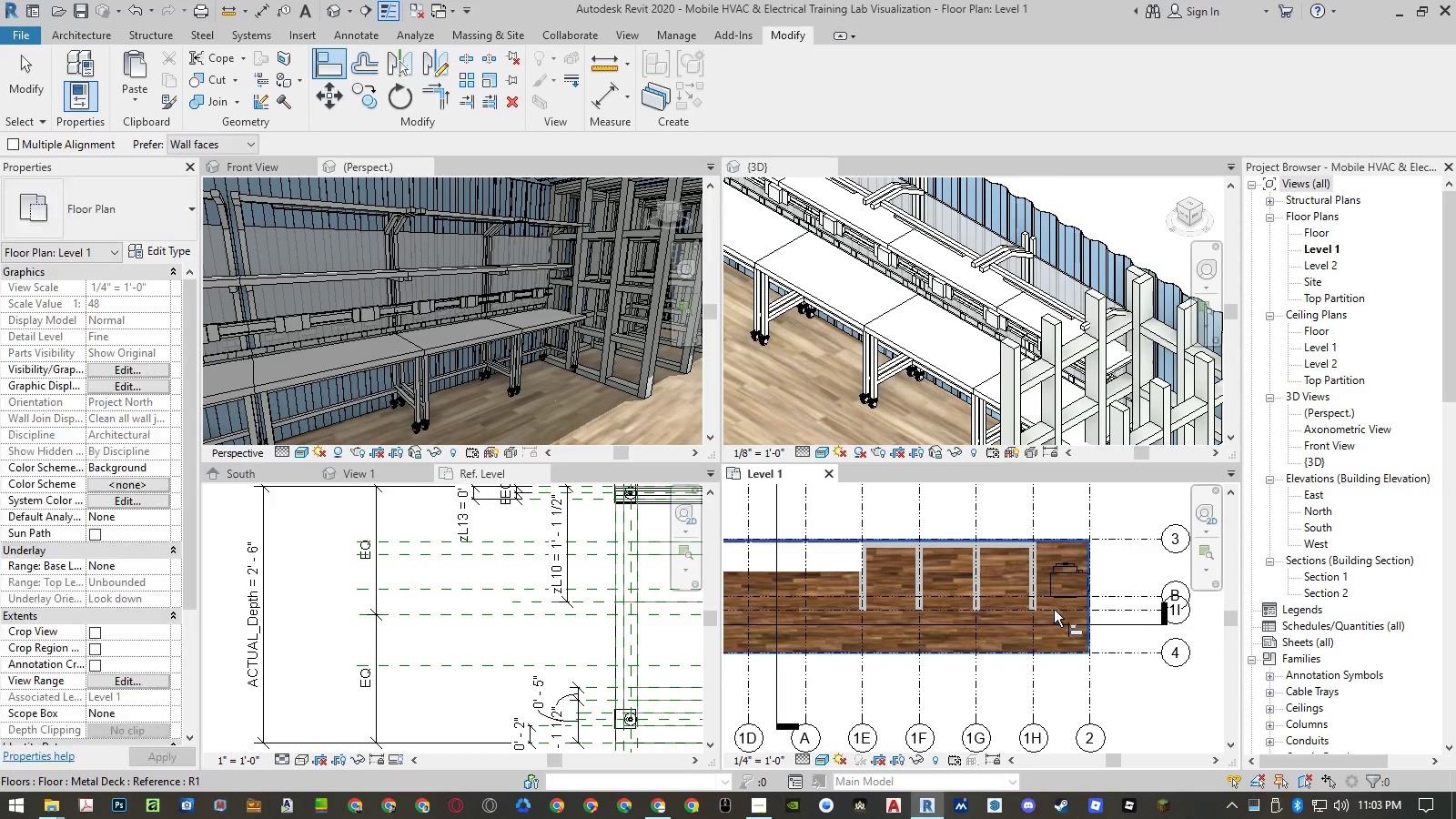 
key(Escape)
 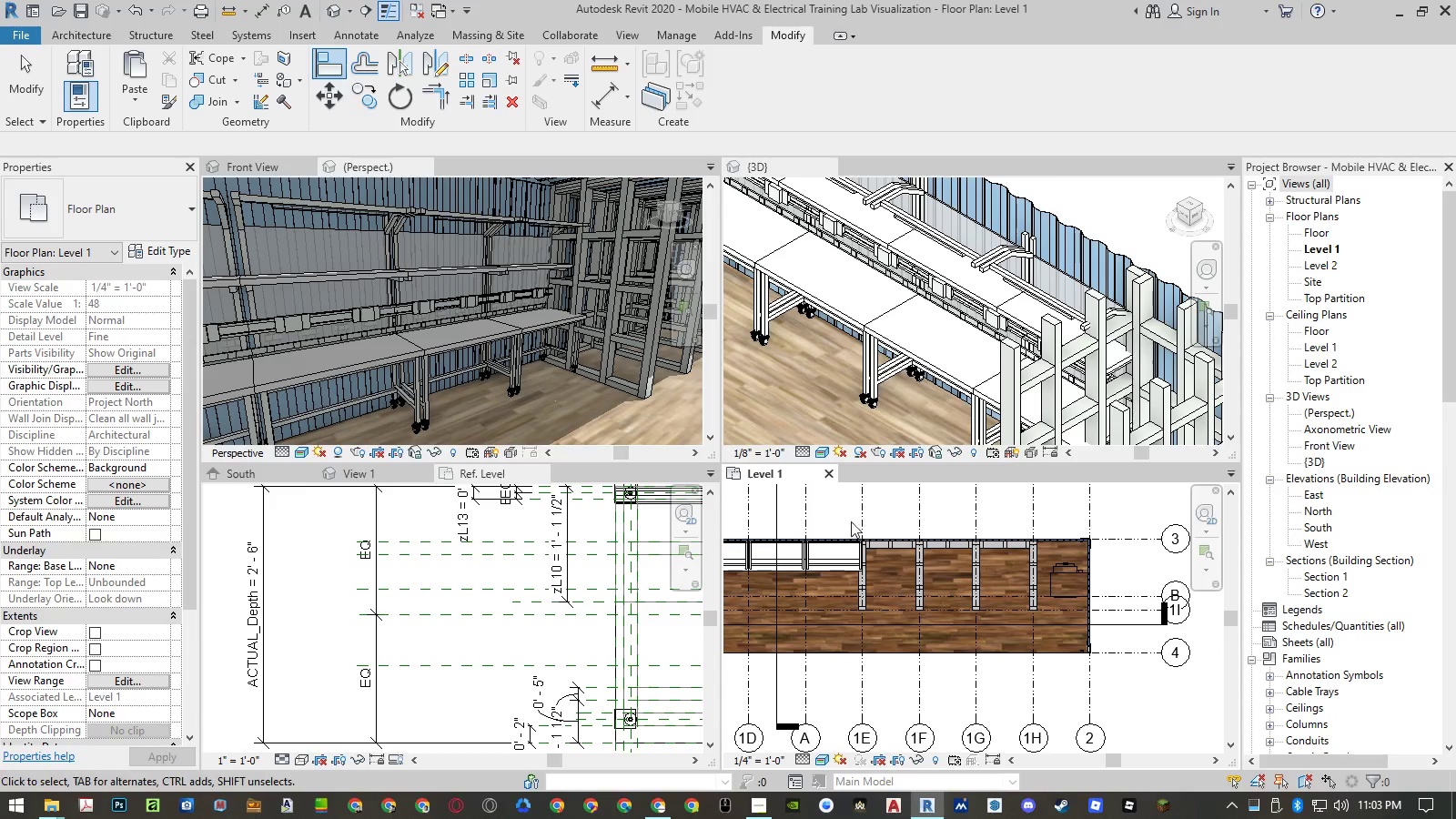 
scroll: coordinate [1058, 612], scroll_direction: down, amount: 8.0
 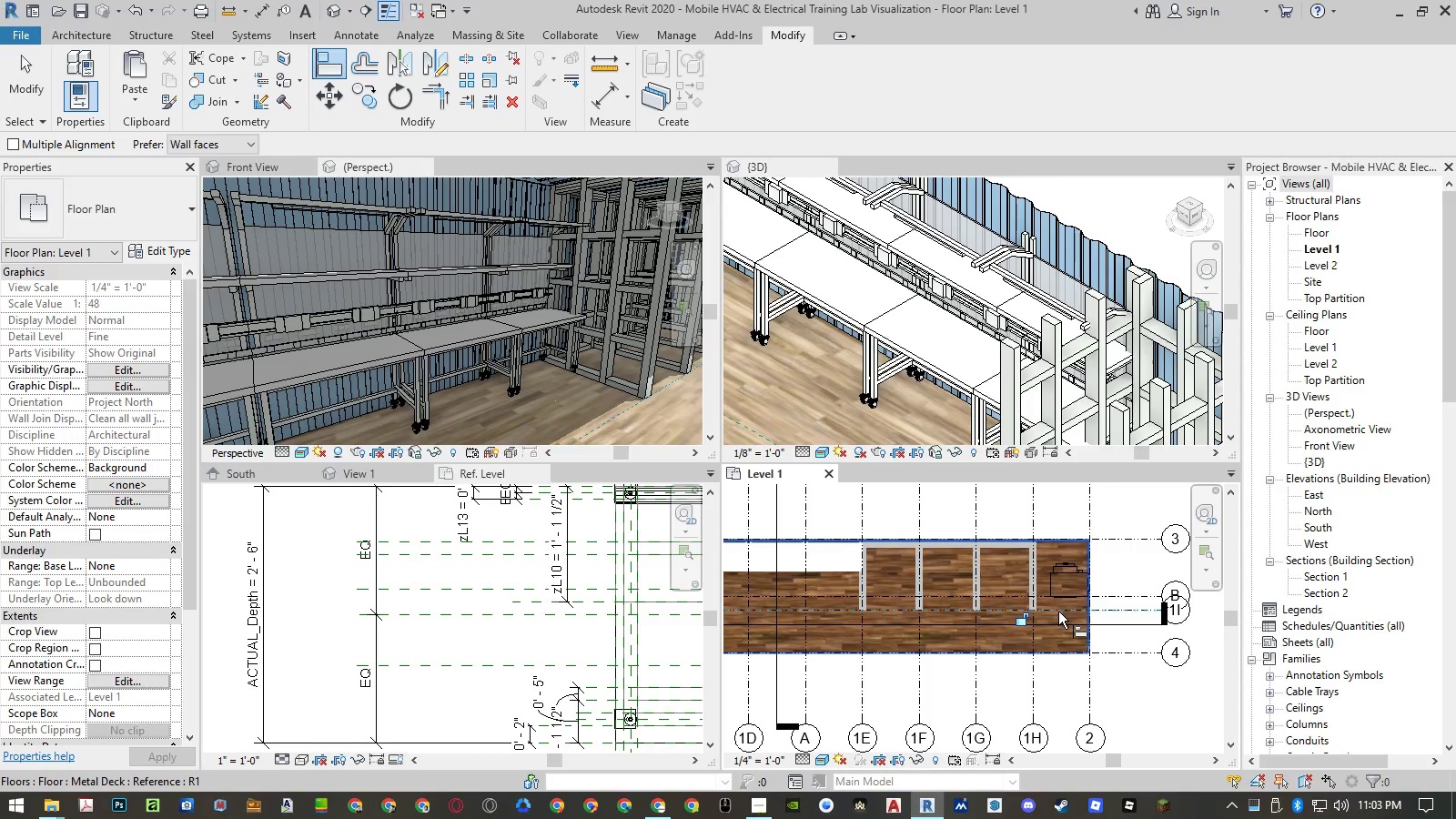 
left_click_drag(start_coordinate=[847, 517], to_coordinate=[1042, 621])
 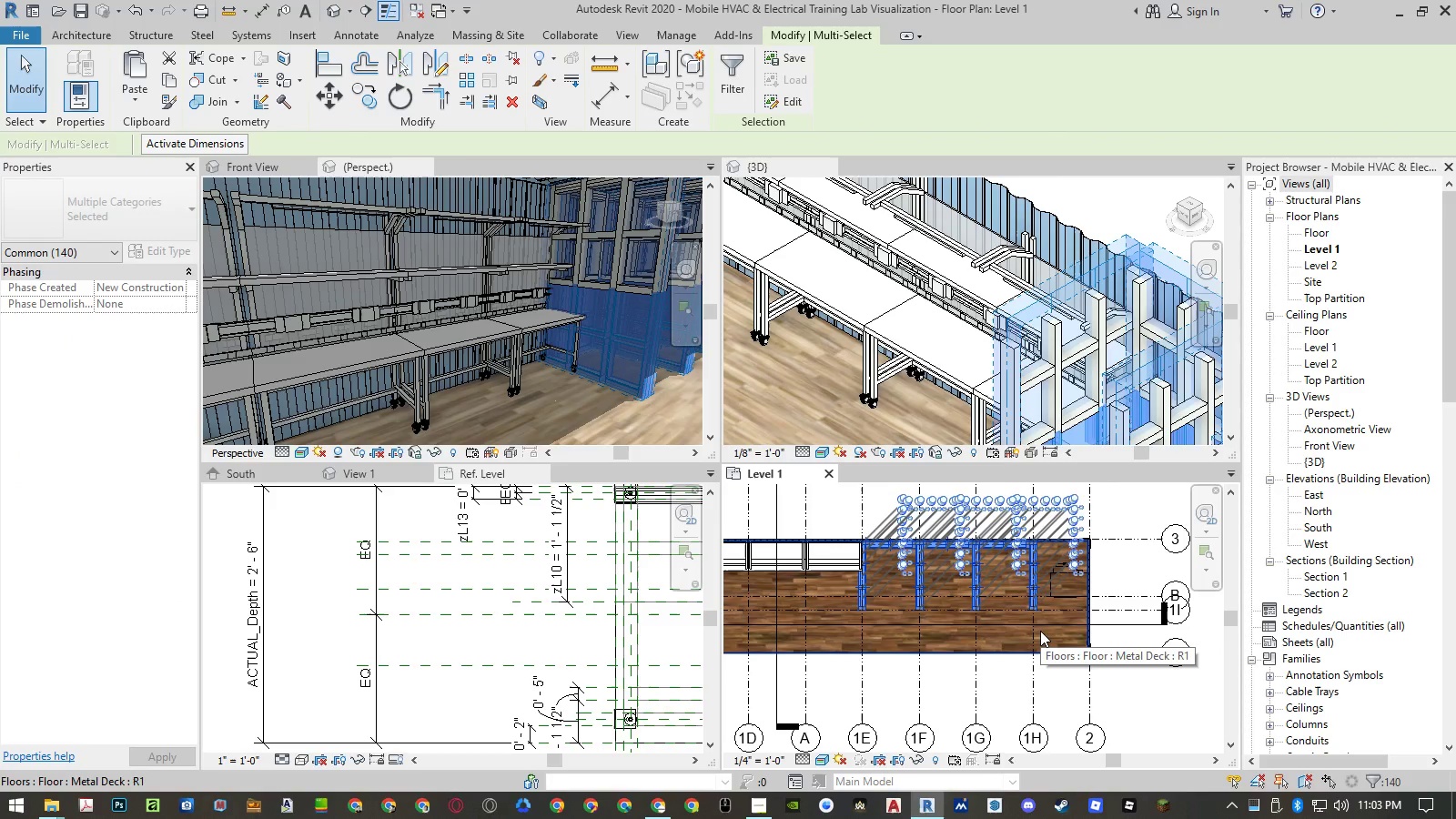 
type(mv)
 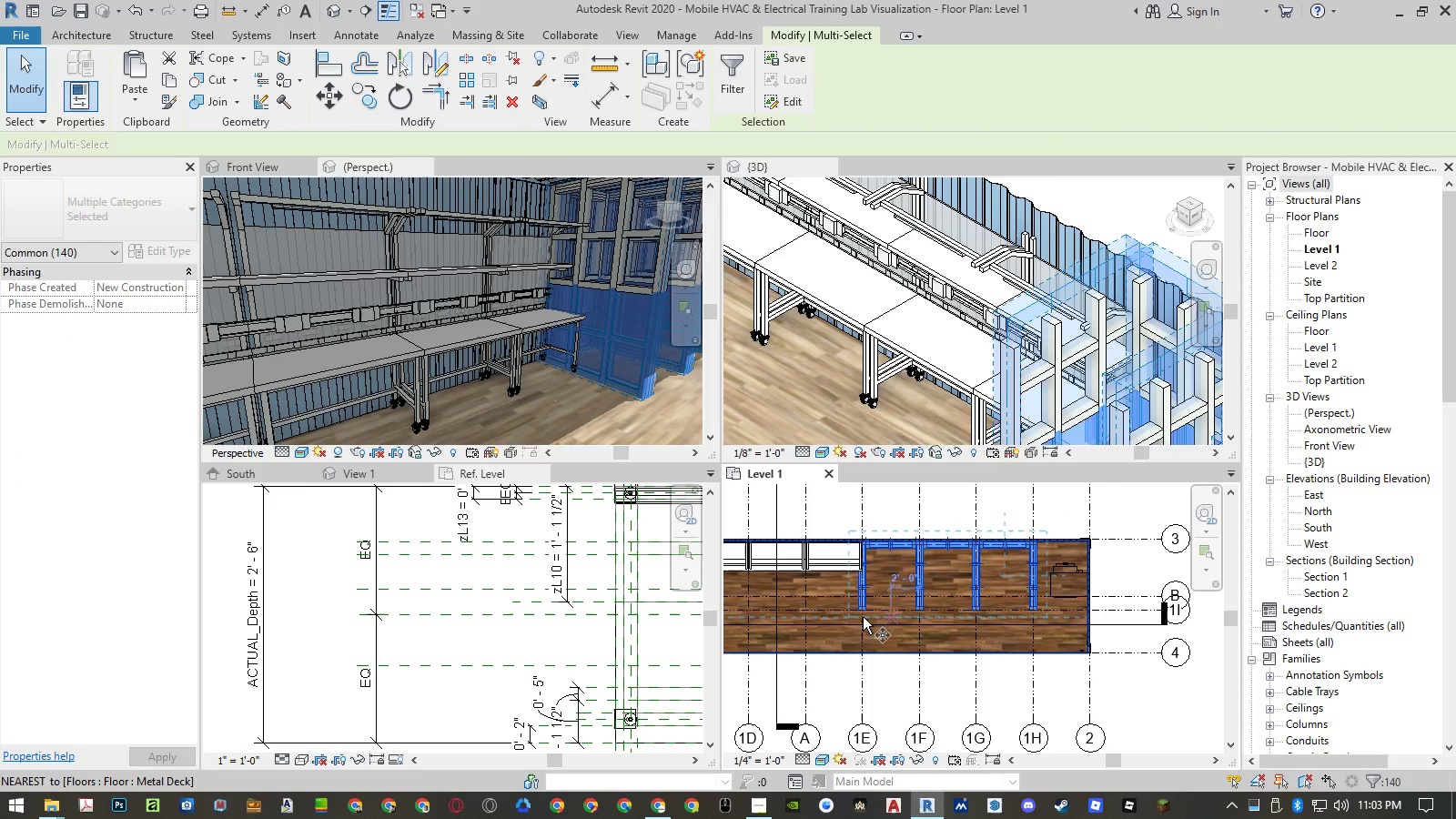 
scroll: coordinate [872, 606], scroll_direction: up, amount: 13.0
 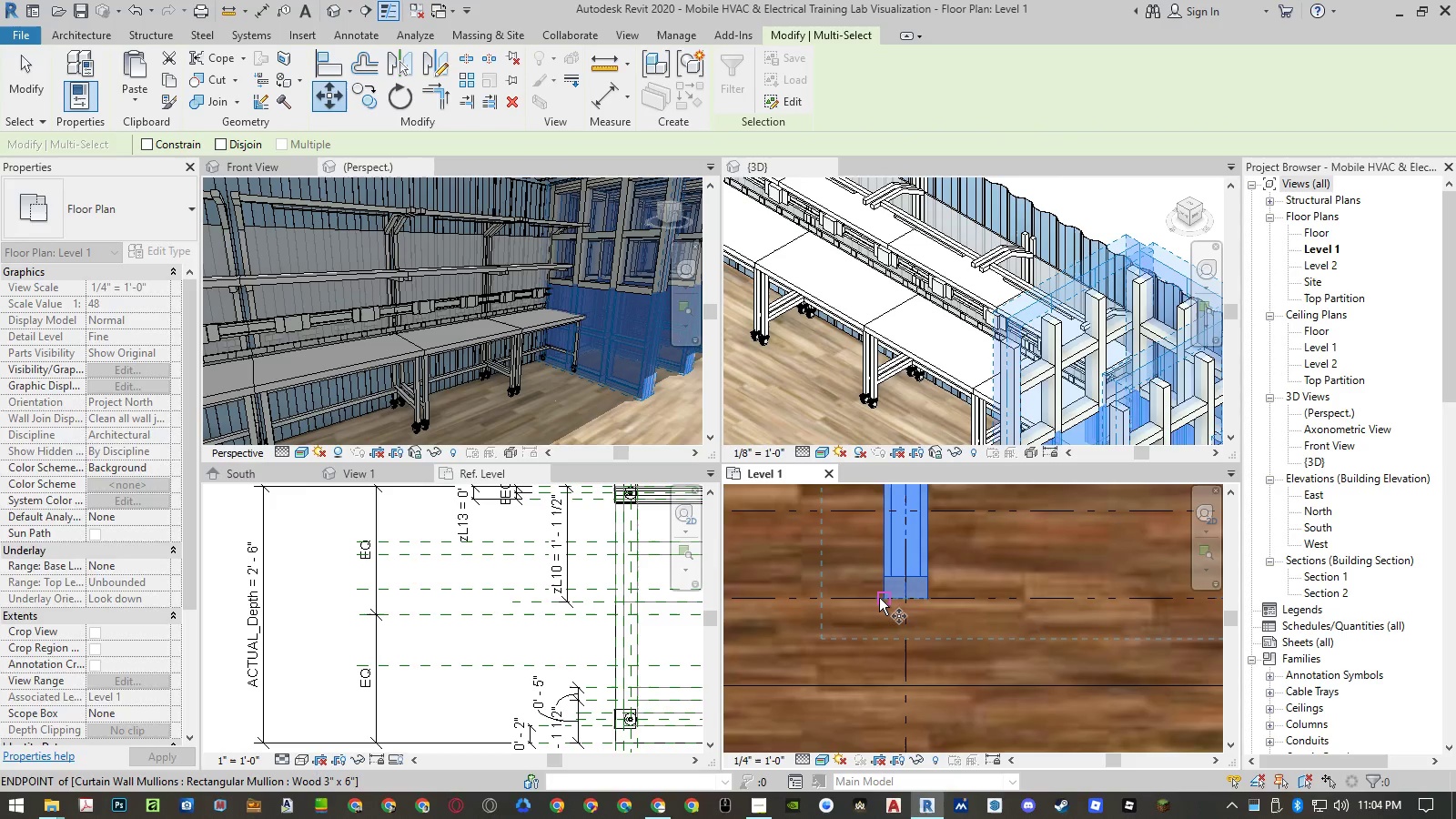 
left_click([879, 598])
 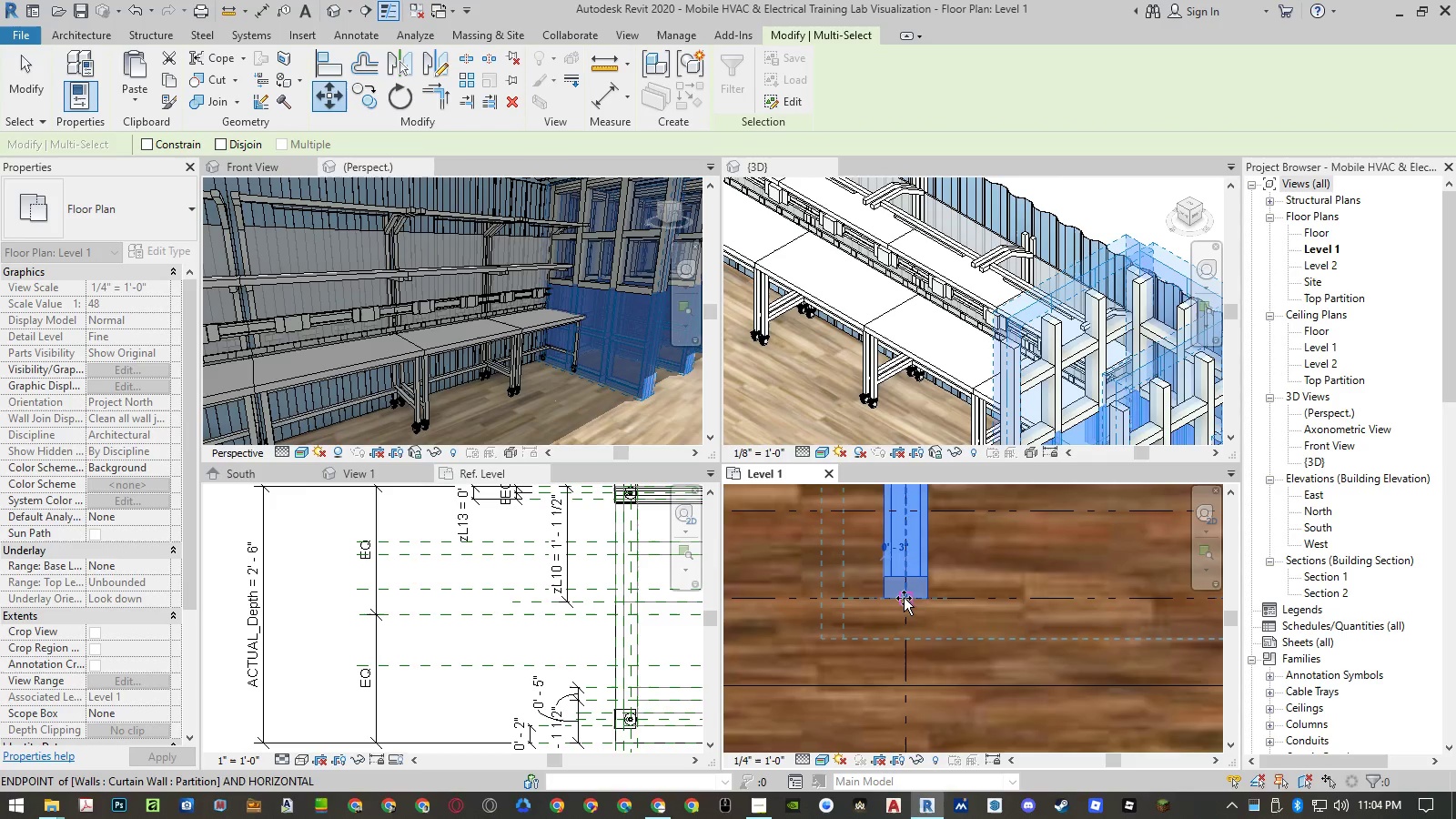 
left_click([904, 598])
 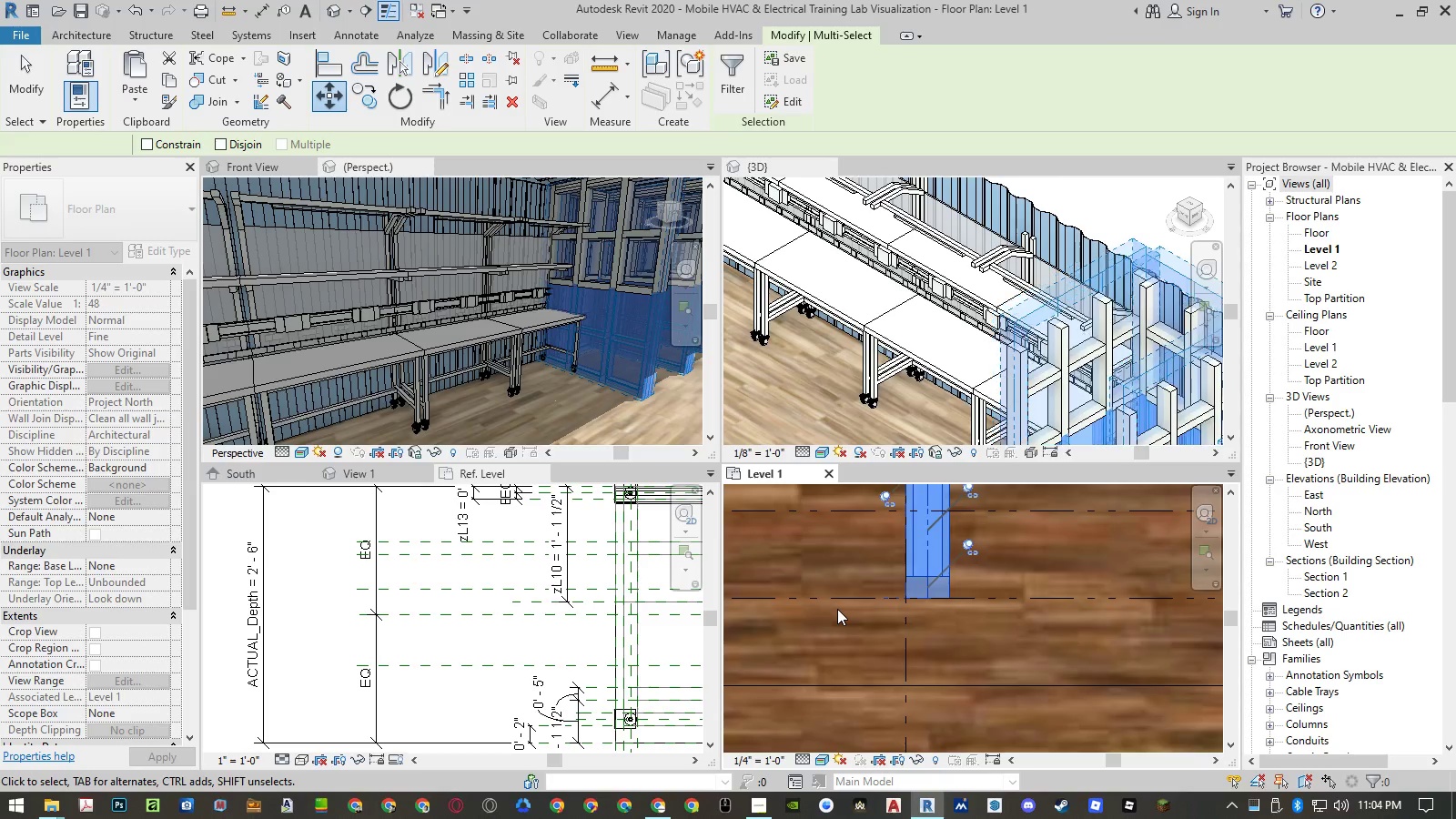 
key(Escape)
 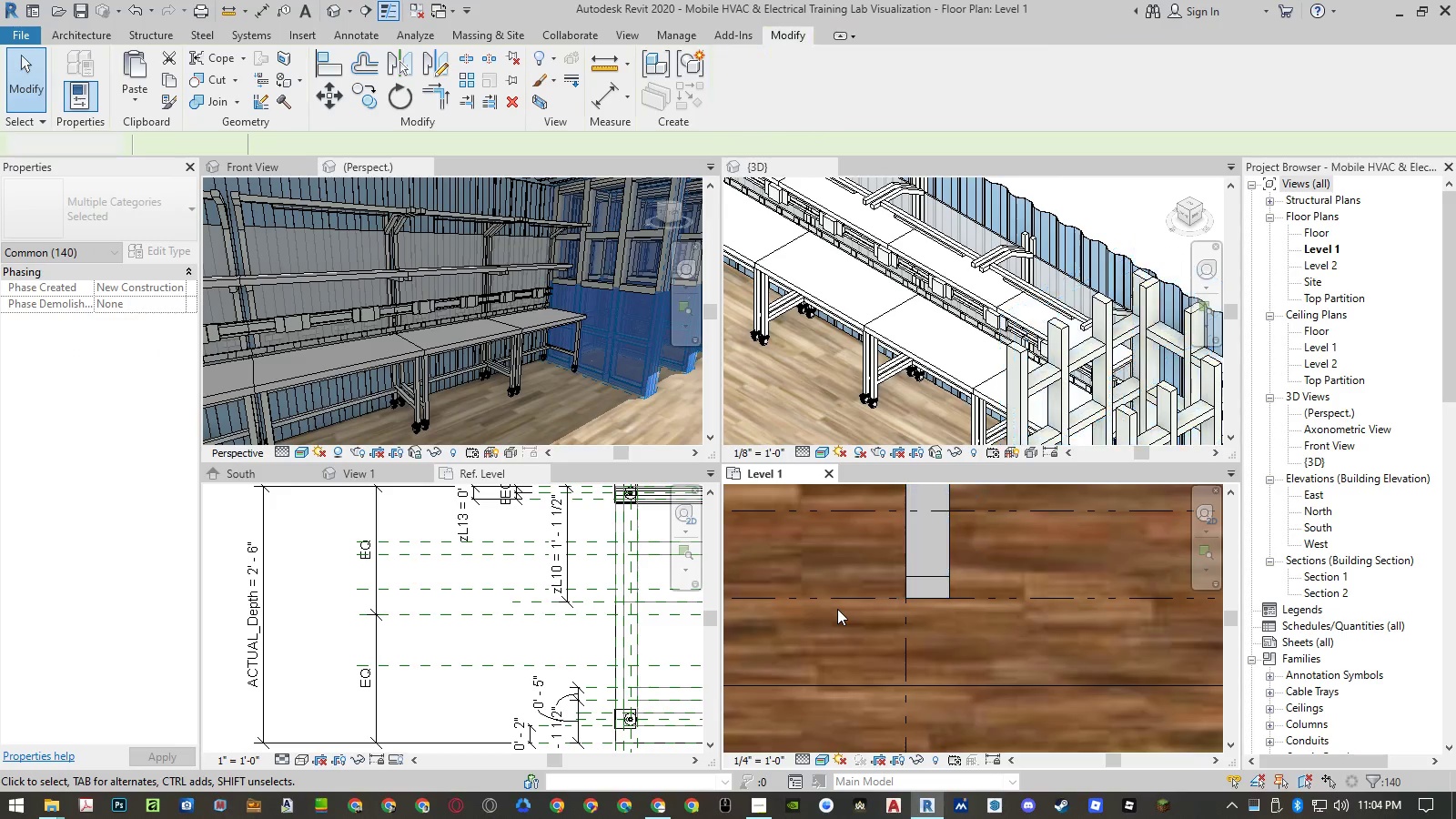 
key(Escape)
 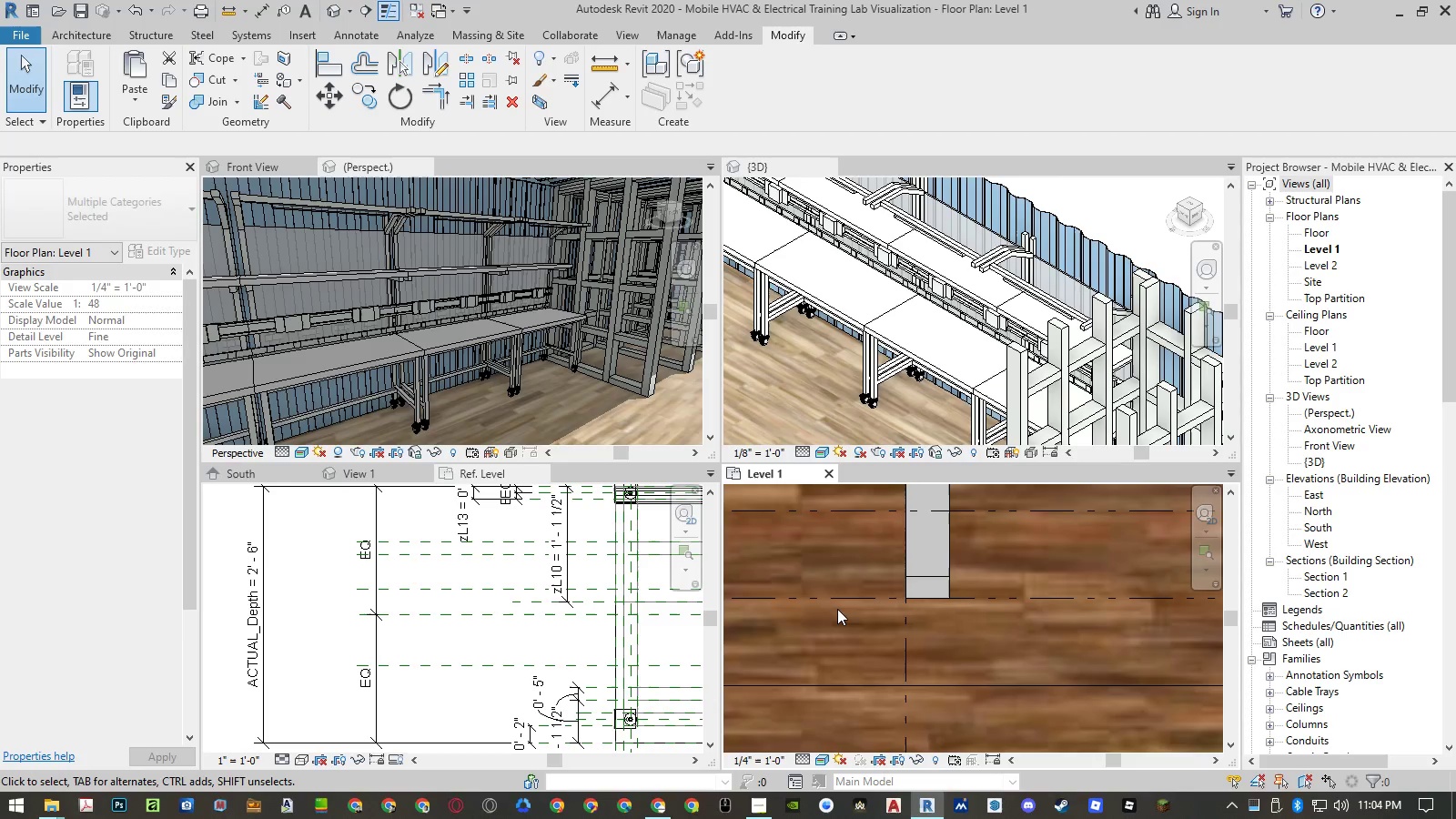 
scroll: coordinate [379, 379], scroll_direction: down, amount: 19.0
 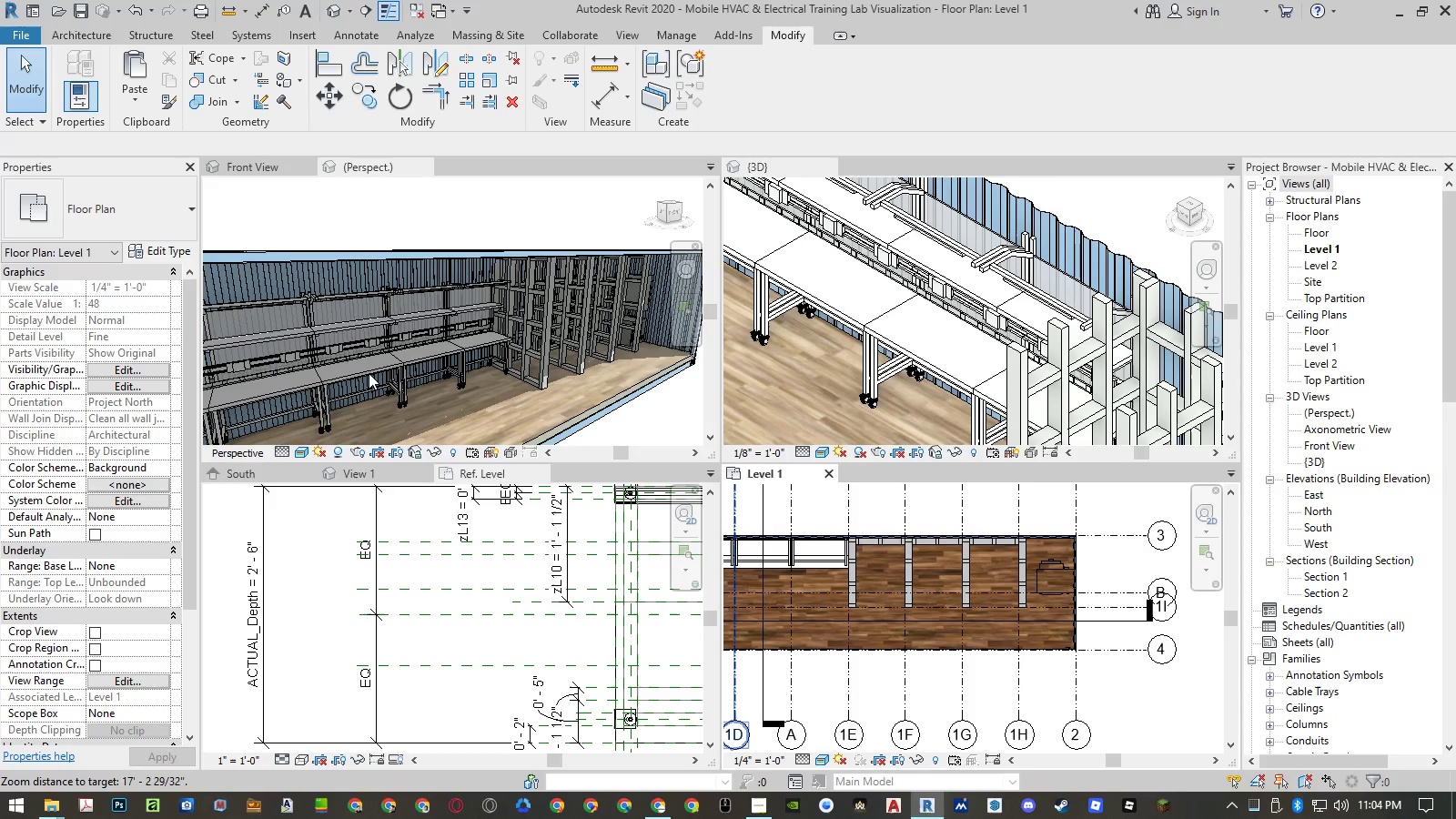 
wait(9.53)
 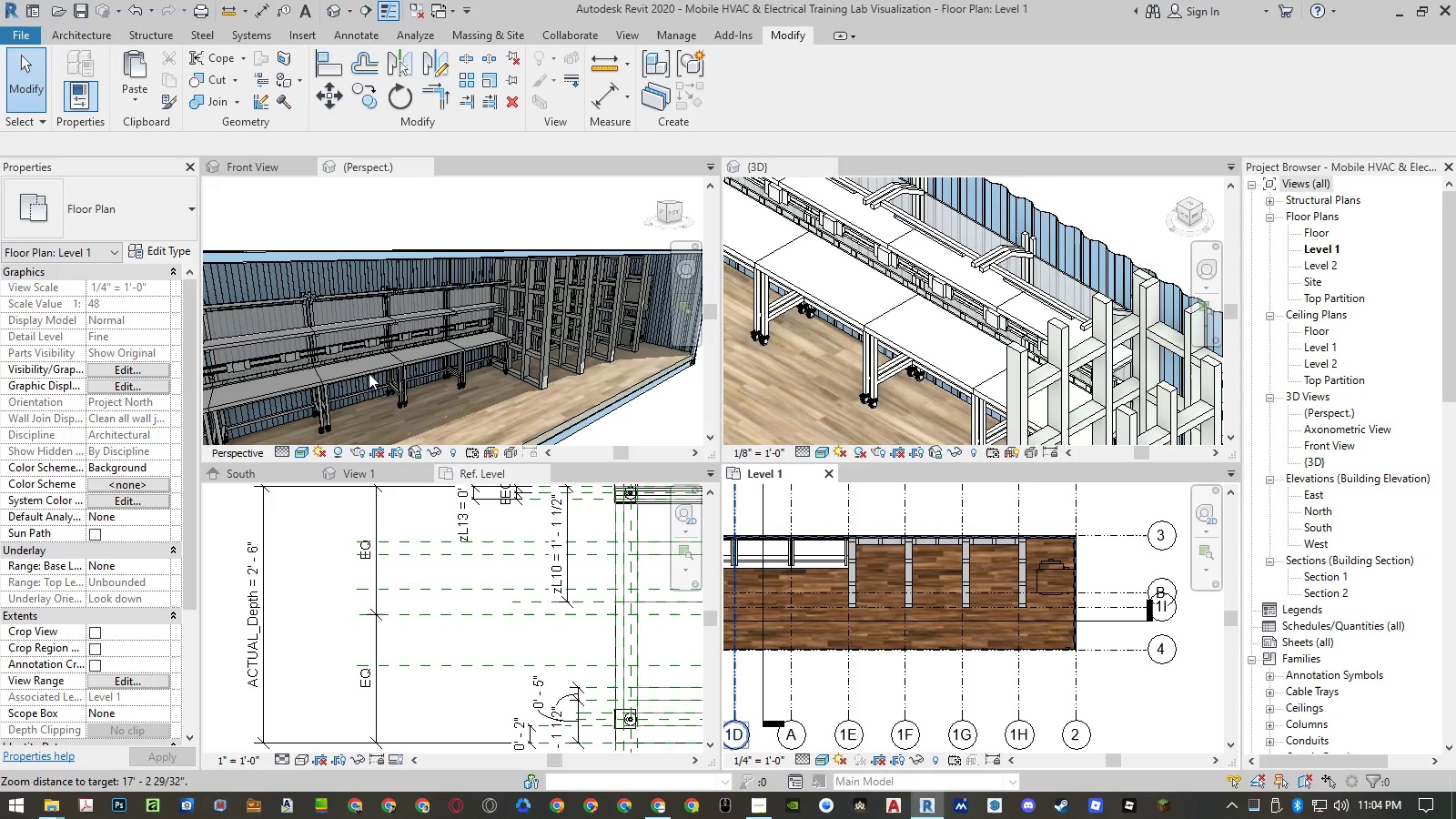 
scroll: coordinate [521, 190], scroll_direction: up, amount: 30.0
 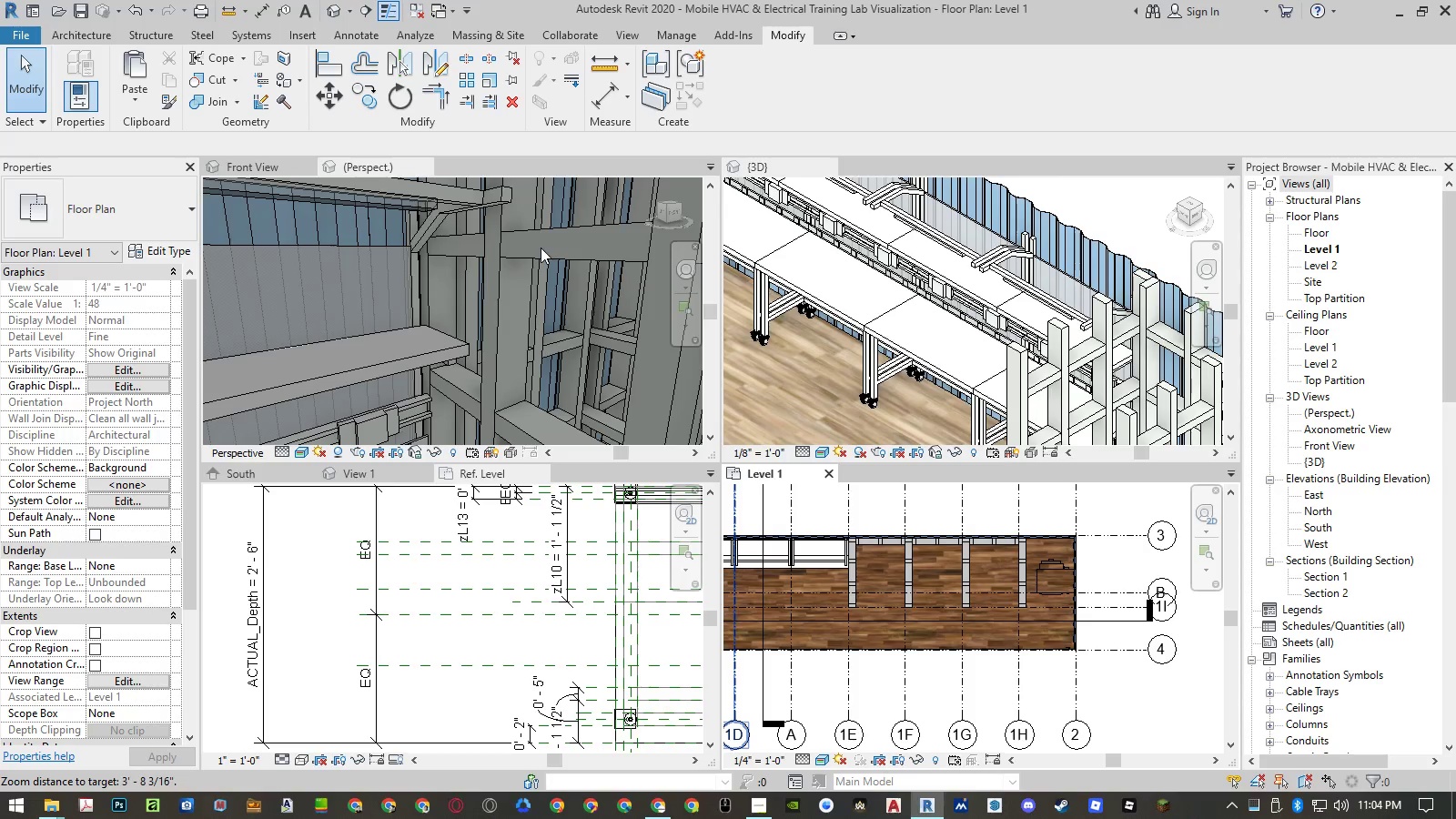 
scroll: coordinate [541, 240], scroll_direction: down, amount: 17.0
 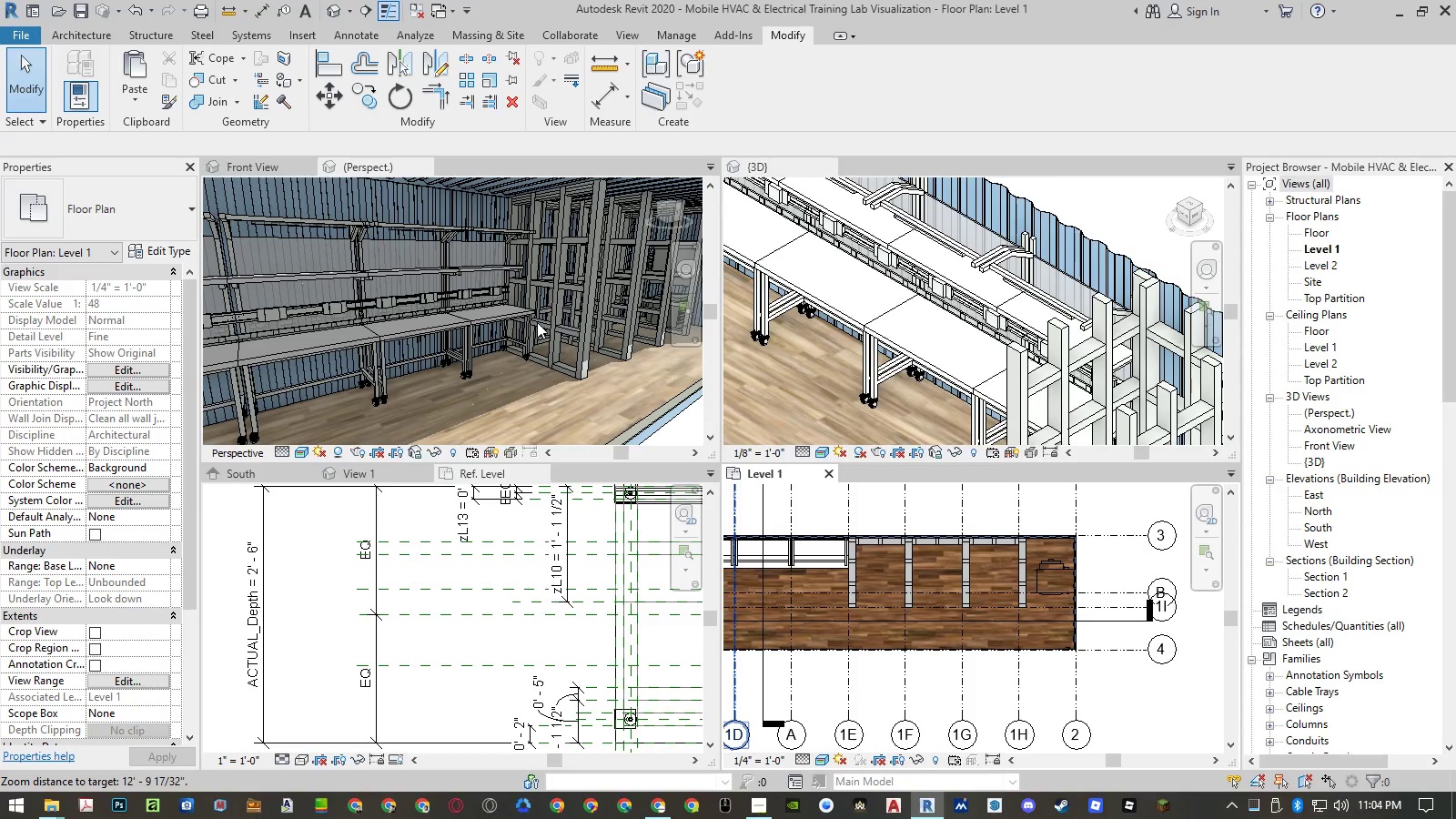 
hold_key(key=ControlLeft, duration=0.86)
 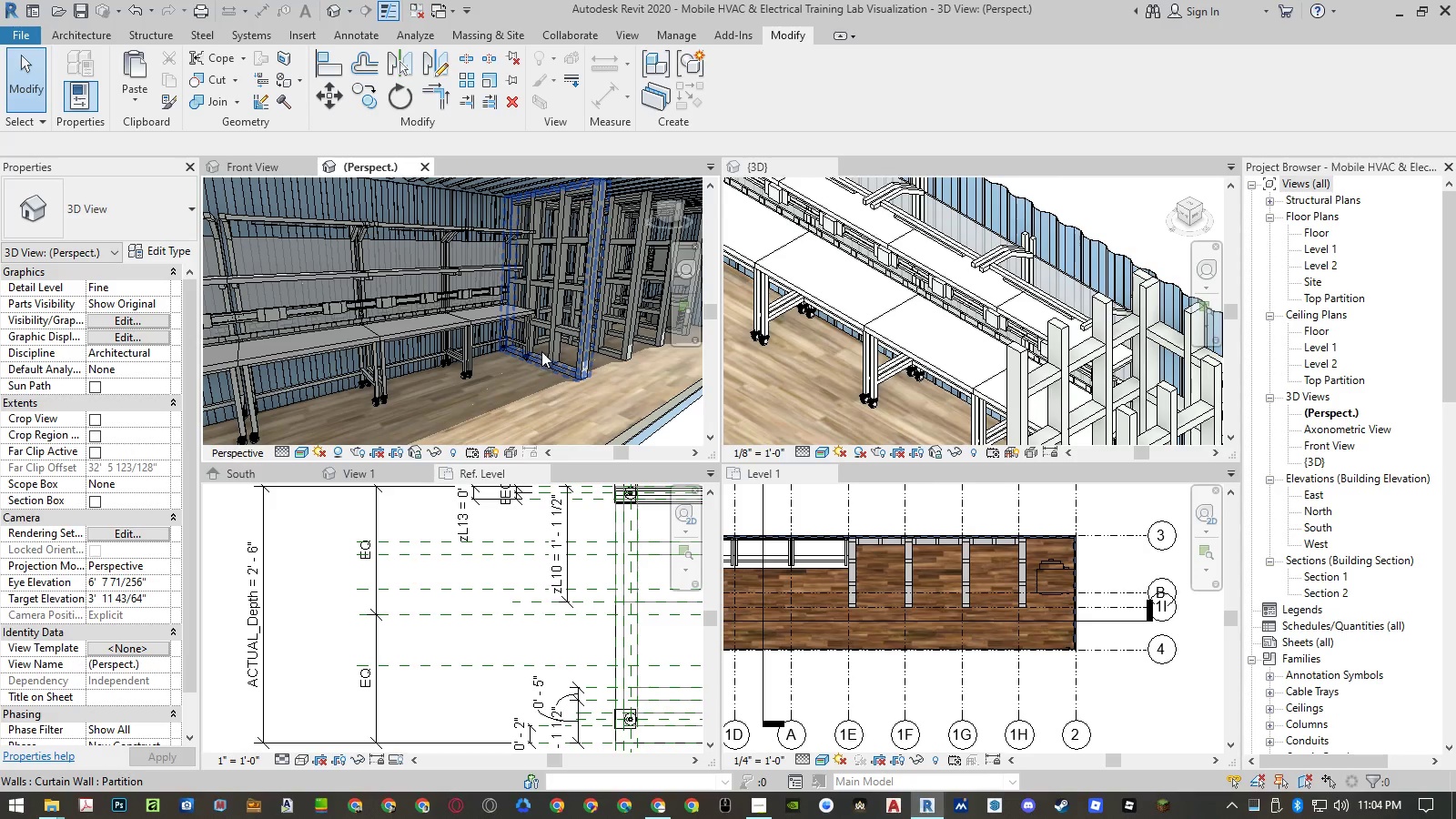 
hold_key(key=ShiftLeft, duration=1.5)
 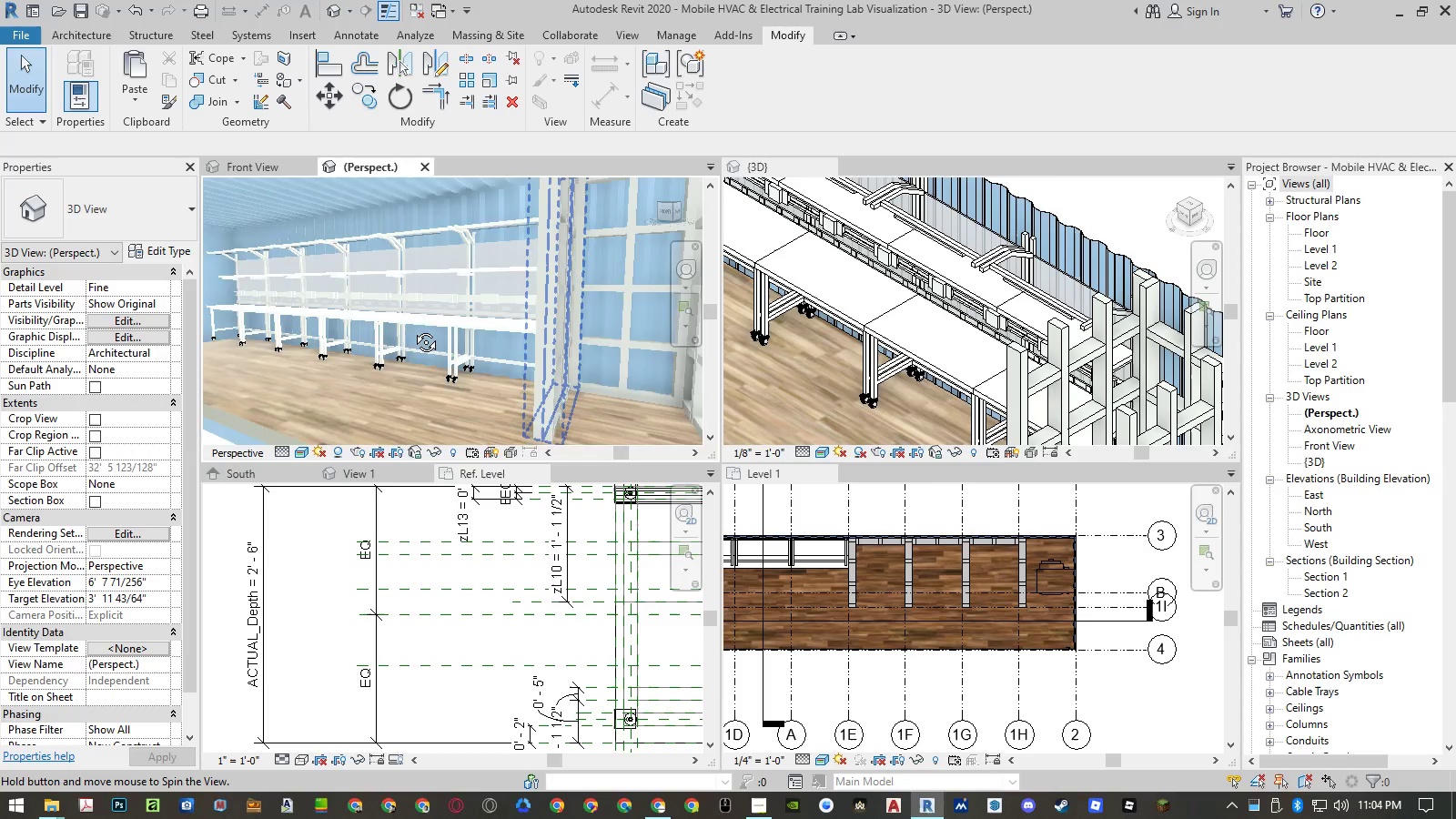 
hold_key(key=ShiftLeft, duration=0.69)
 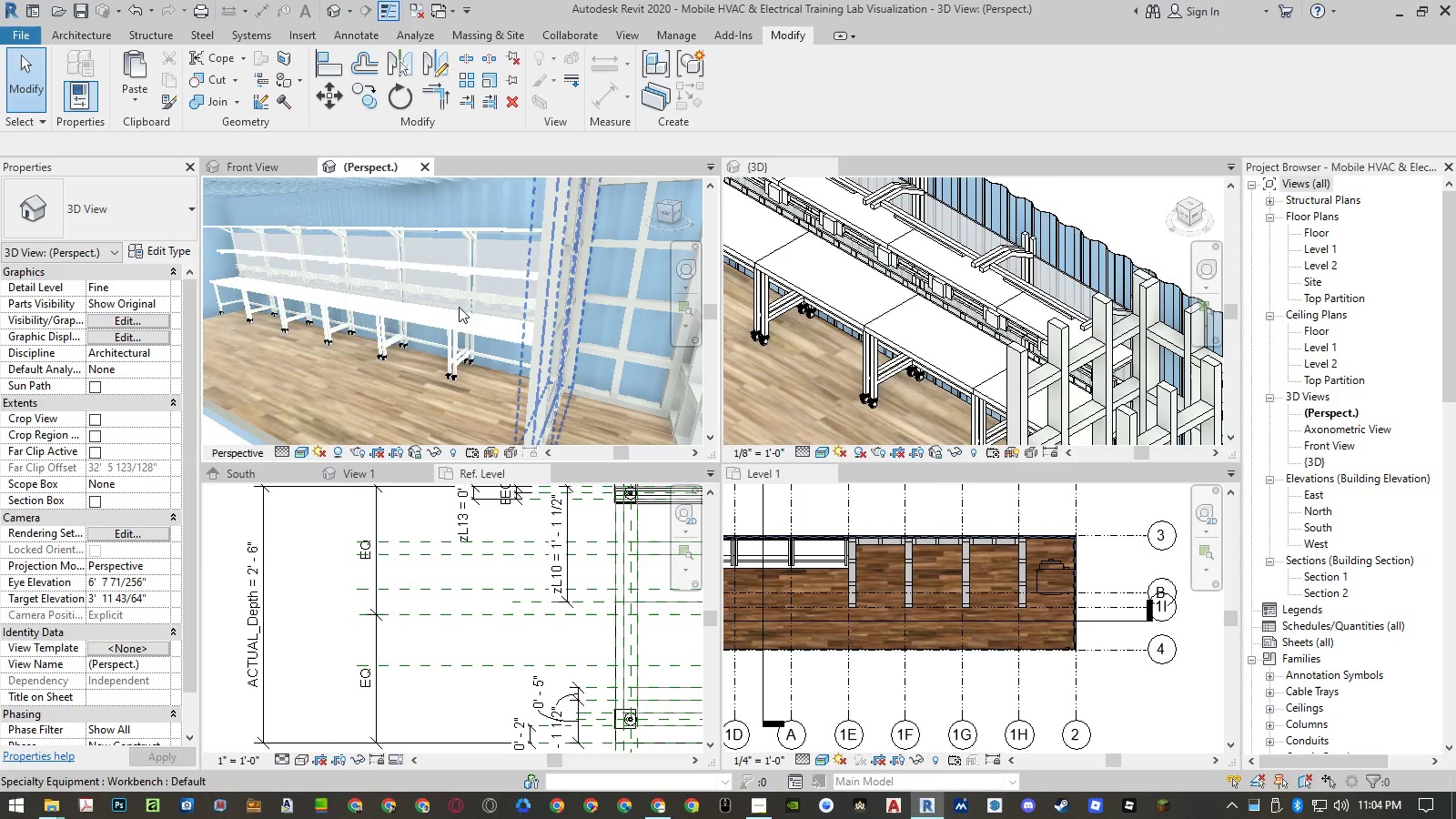 
scroll: coordinate [594, 335], scroll_direction: down, amount: 10.0
 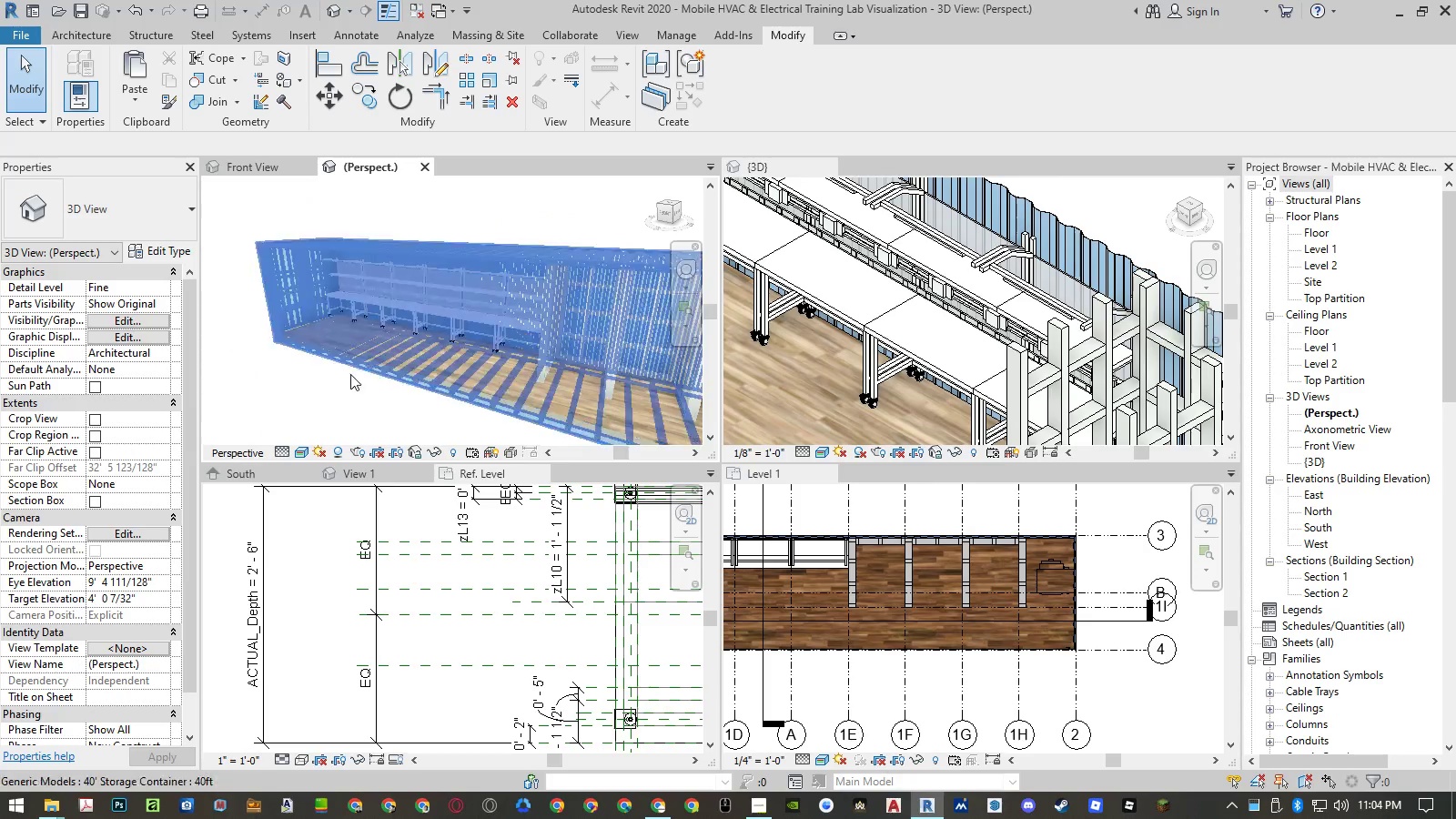 
left_click([306, 386])
 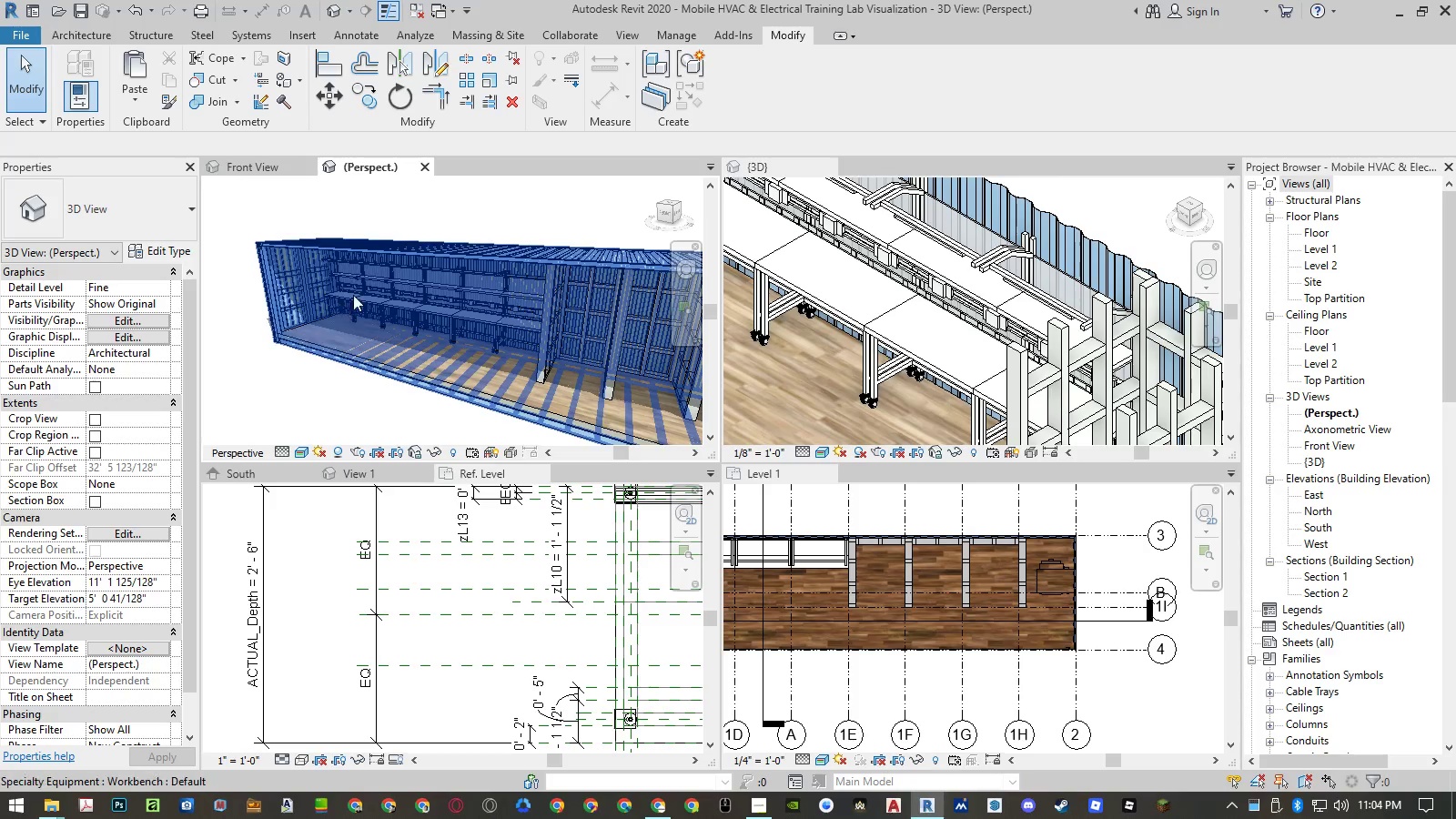 
hold_key(key=ShiftLeft, duration=1.08)
 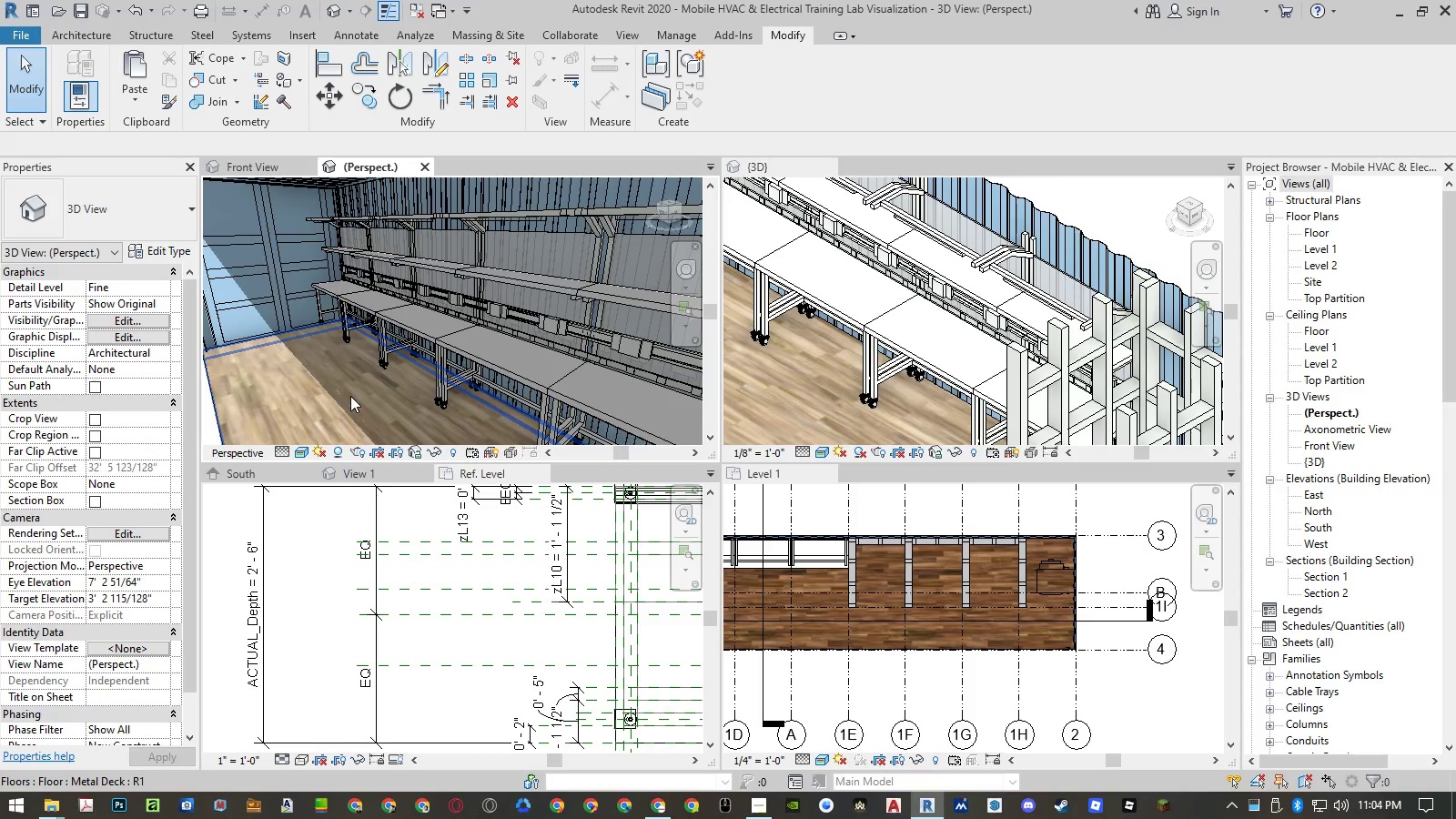 
scroll: coordinate [348, 308], scroll_direction: up, amount: 11.0
 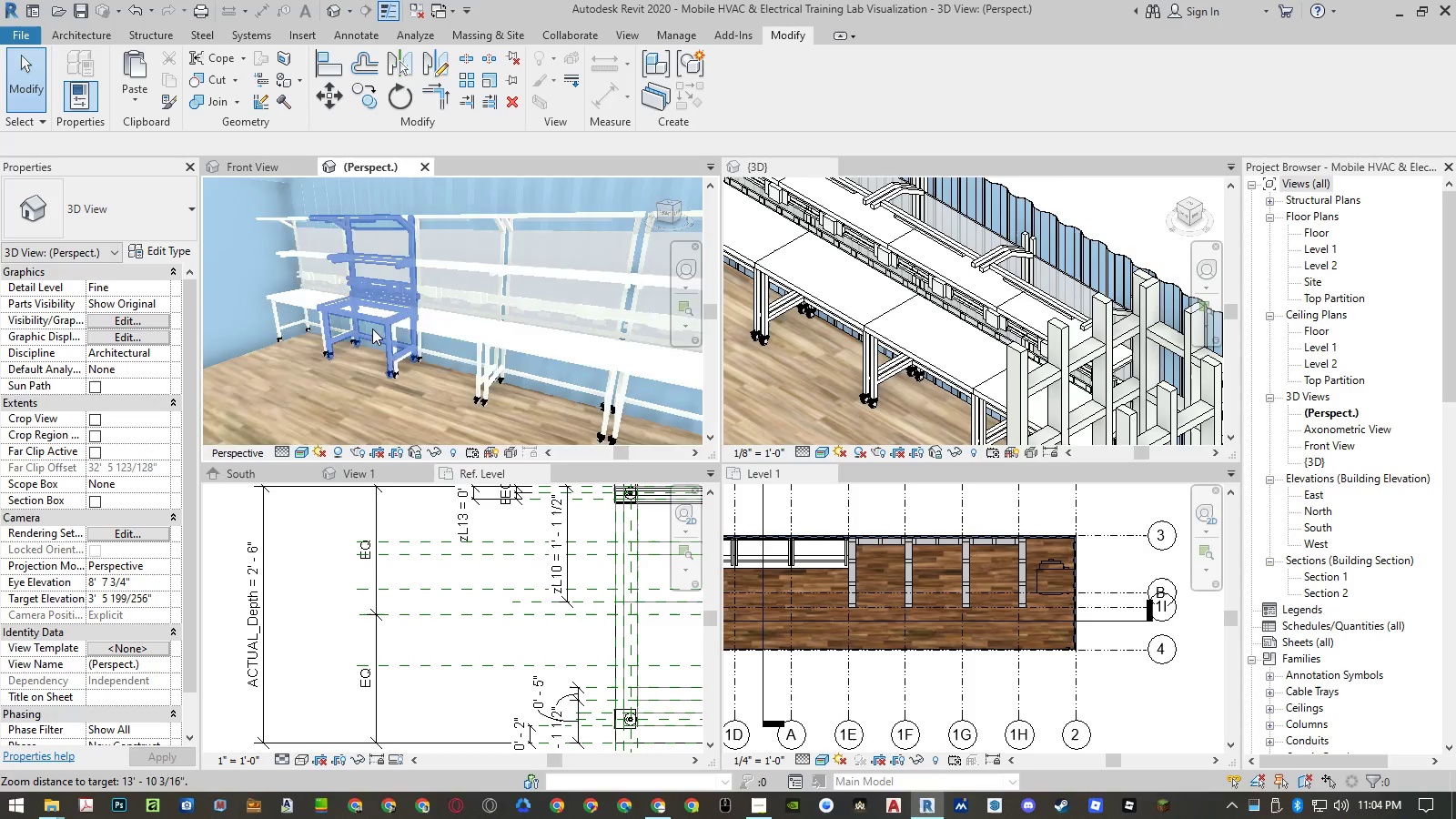 
hold_key(key=ShiftLeft, duration=15.28)
scroll: coordinate [281, 330], scroll_direction: up, amount: 3.0
 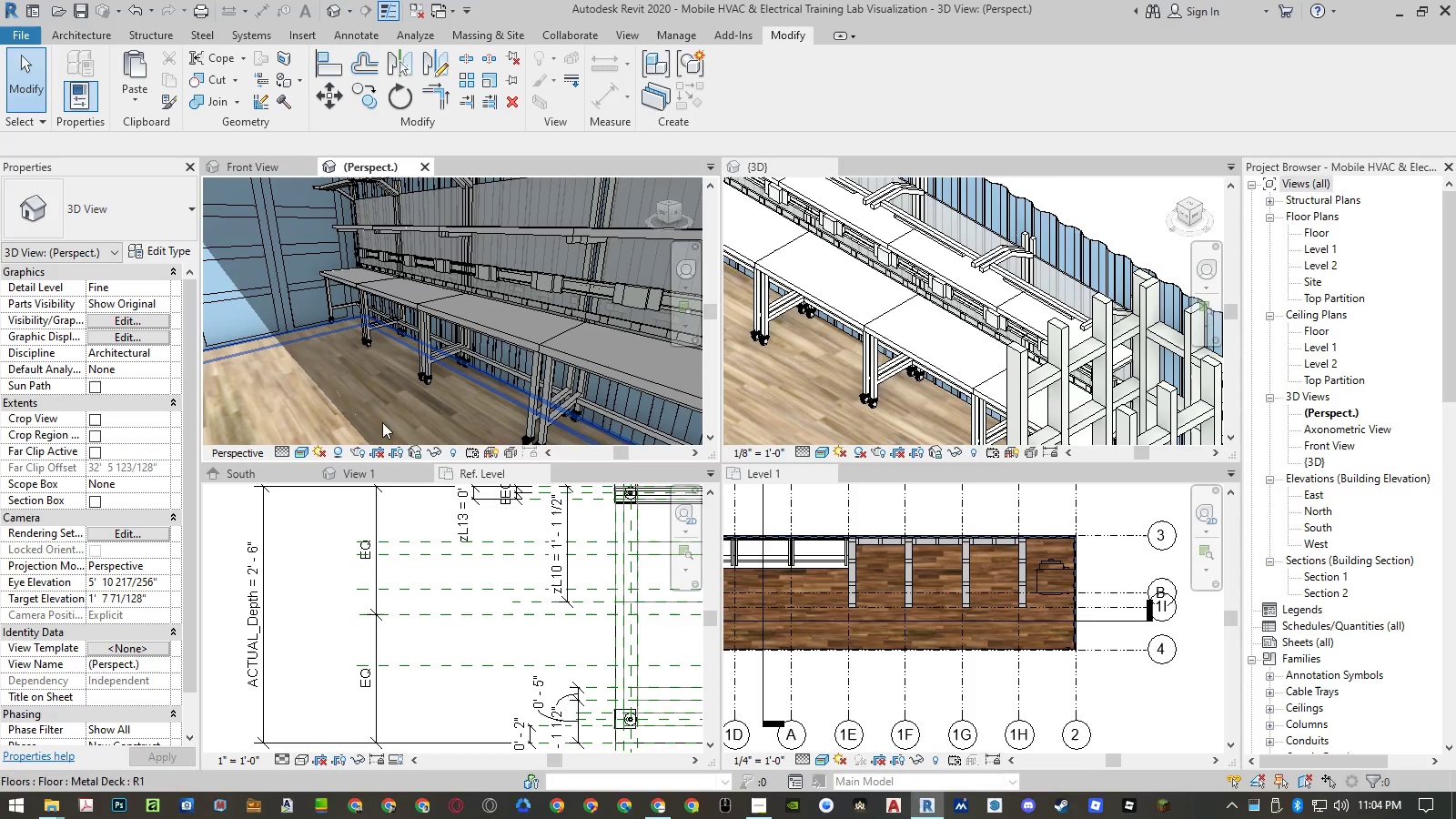 
scroll: coordinate [435, 349], scroll_direction: down, amount: 4.0
 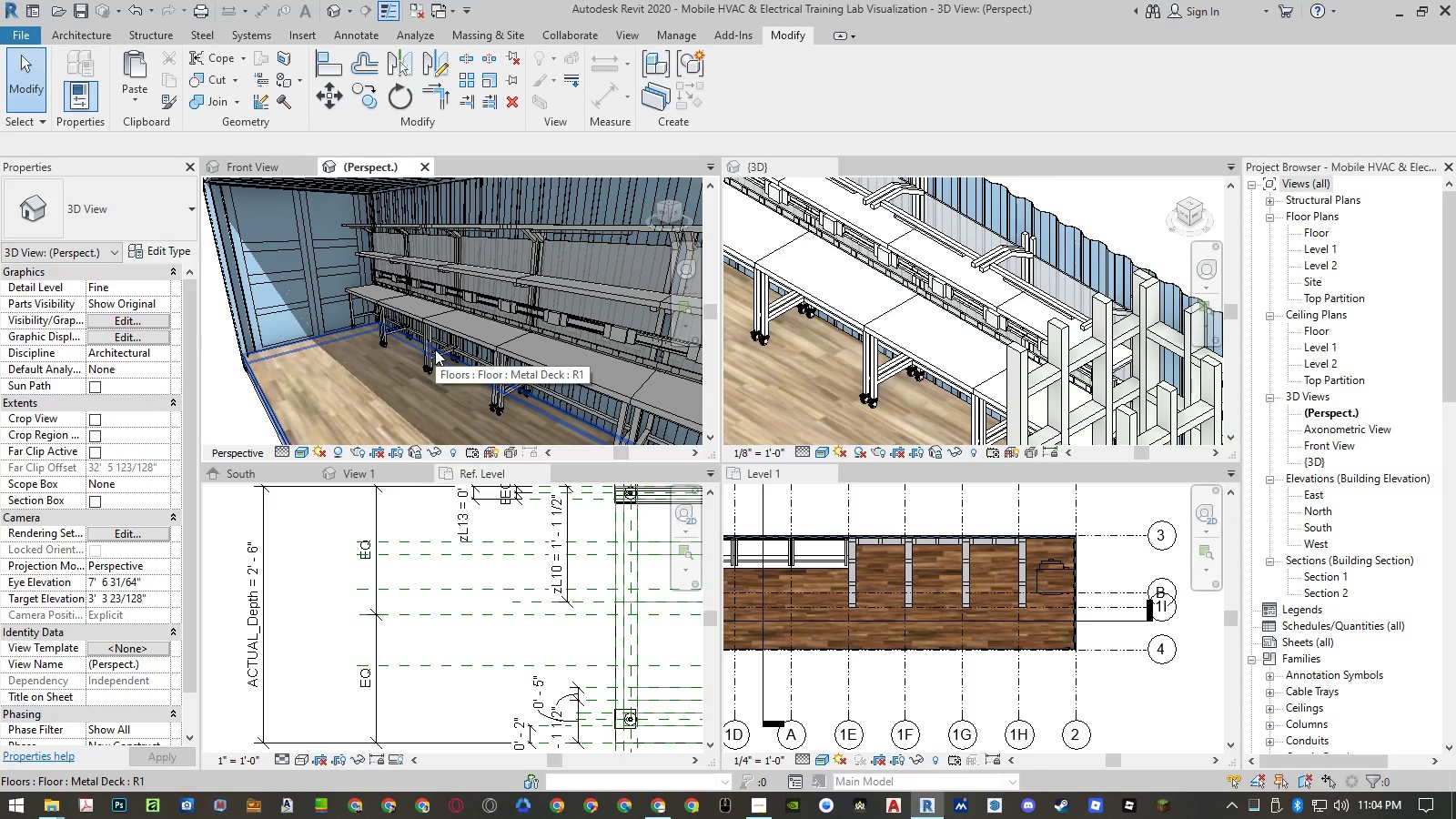 
hold_key(key=ShiftLeft, duration=1.5)
 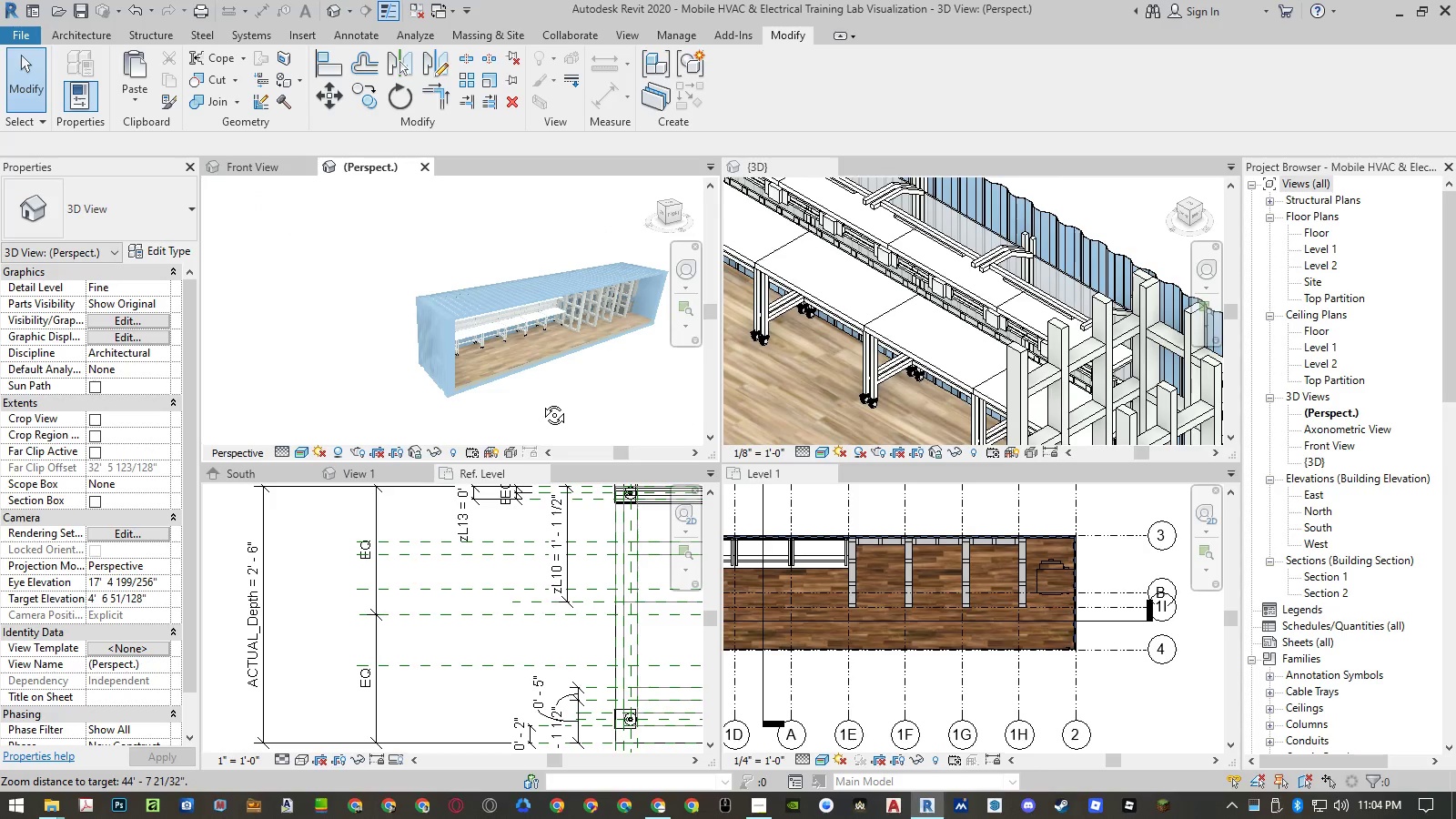 
scroll: coordinate [414, 334], scroll_direction: down, amount: 15.0
 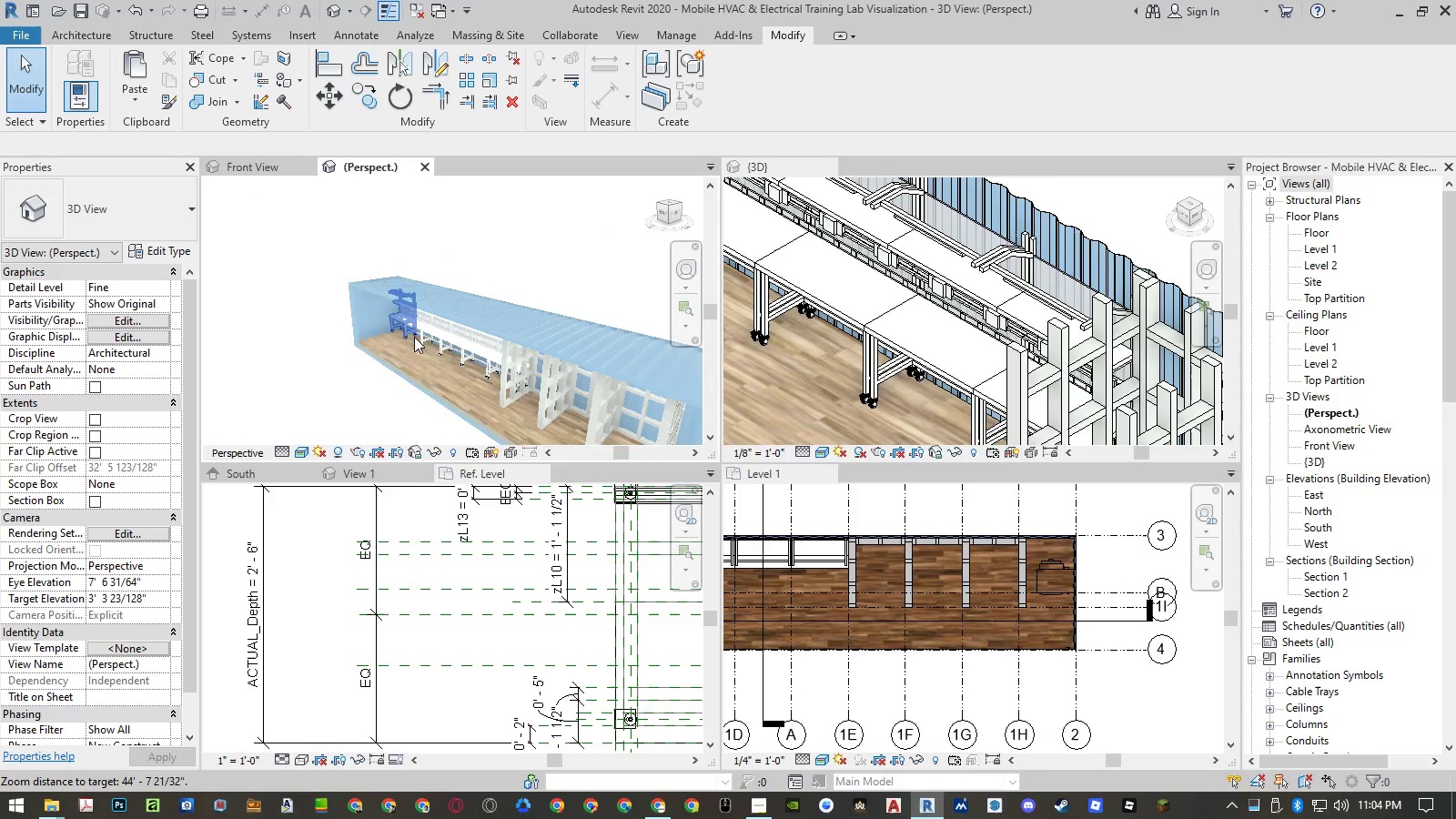 
key(Shift+ShiftLeft)
 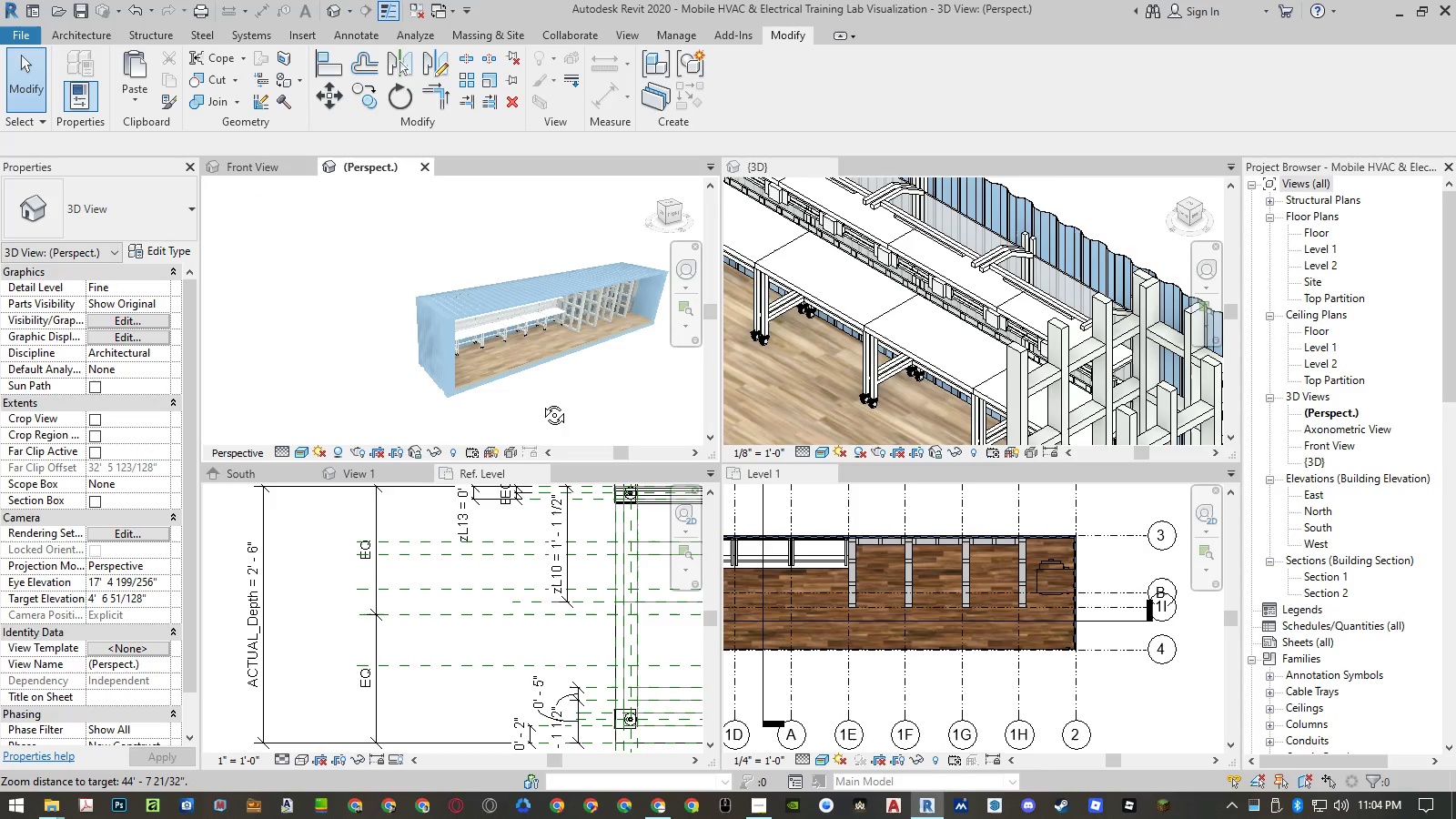 
key(Shift+ShiftLeft)
 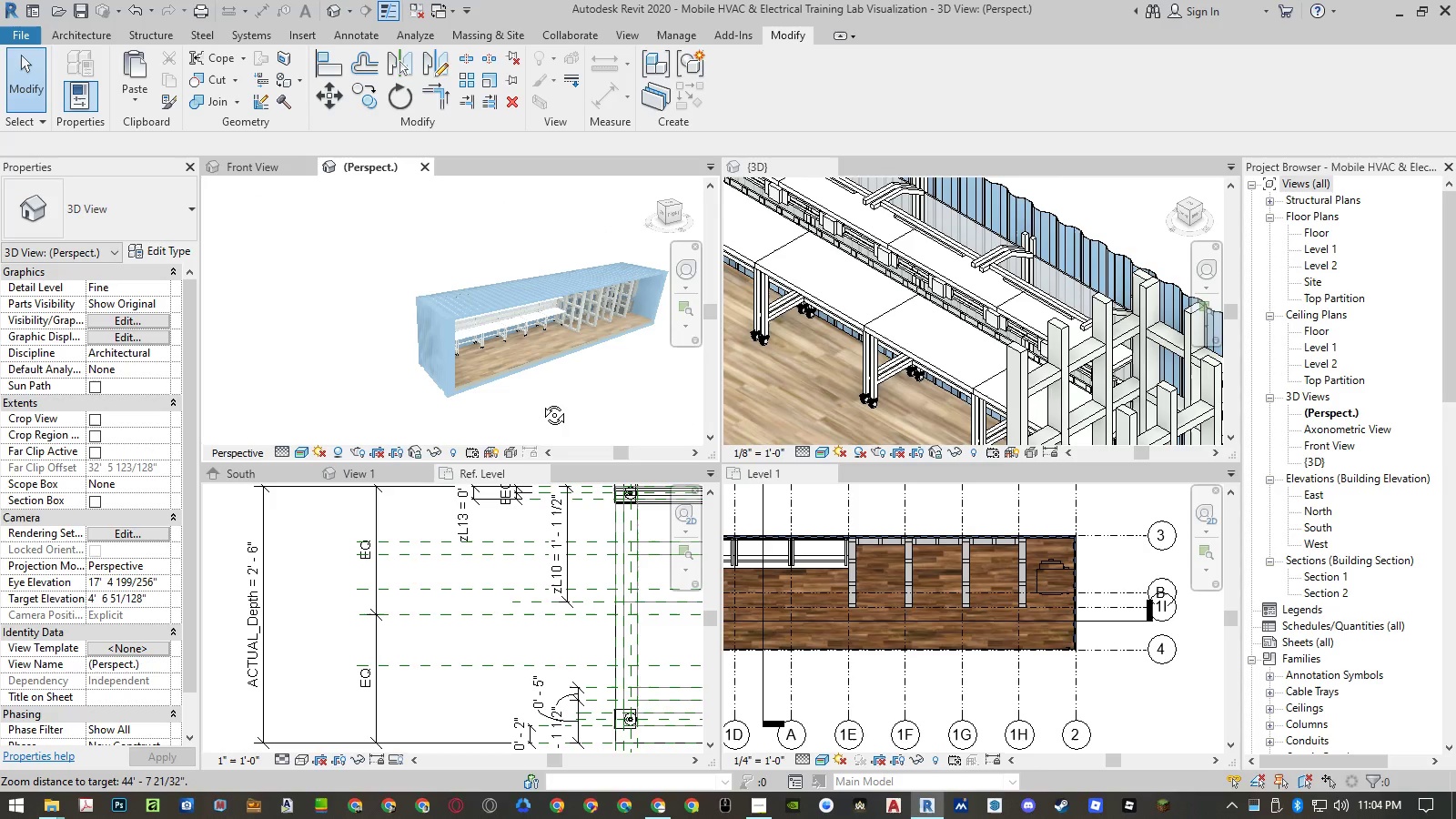 
key(Shift+ShiftLeft)
 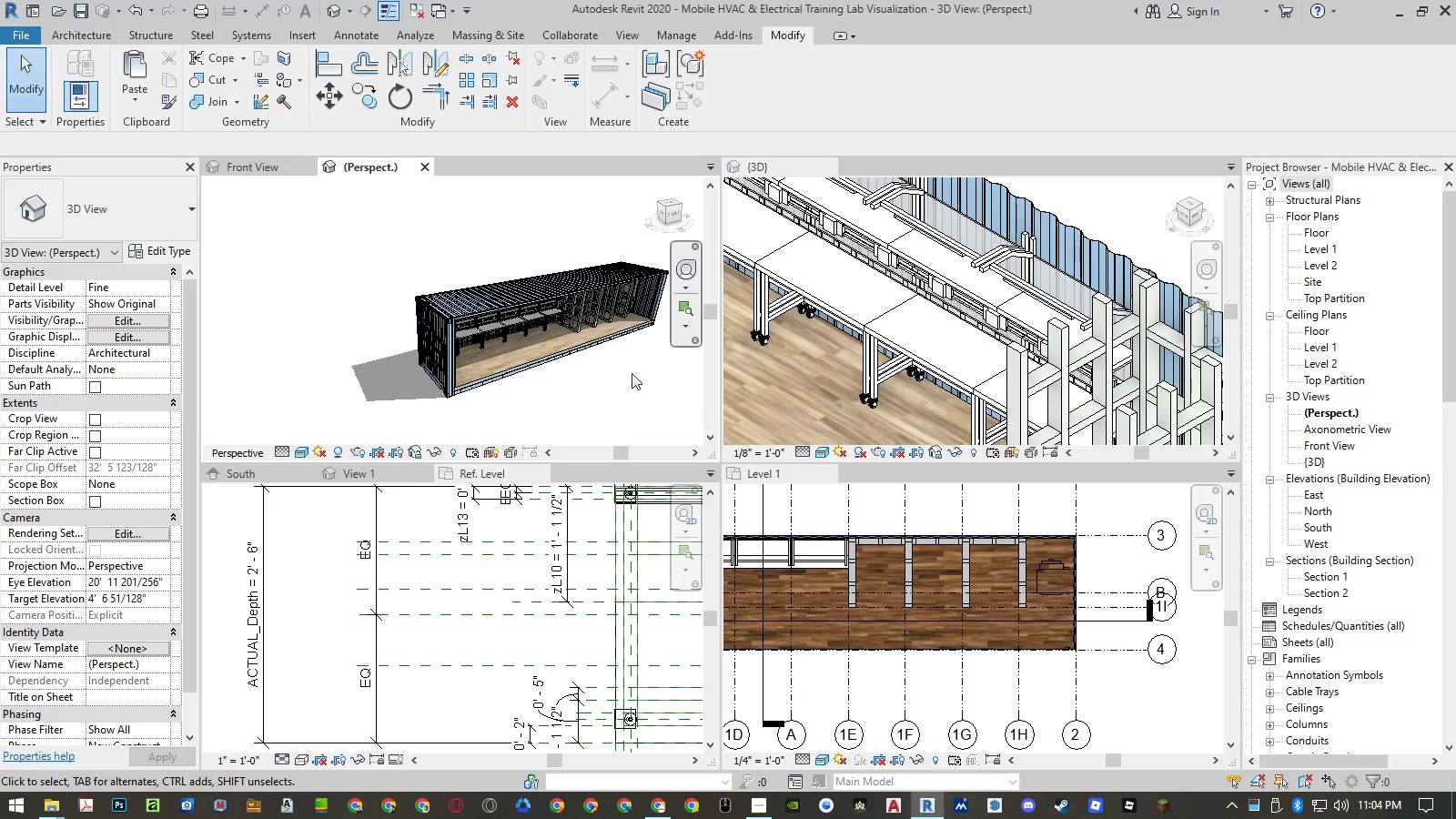 
left_click([632, 374])
 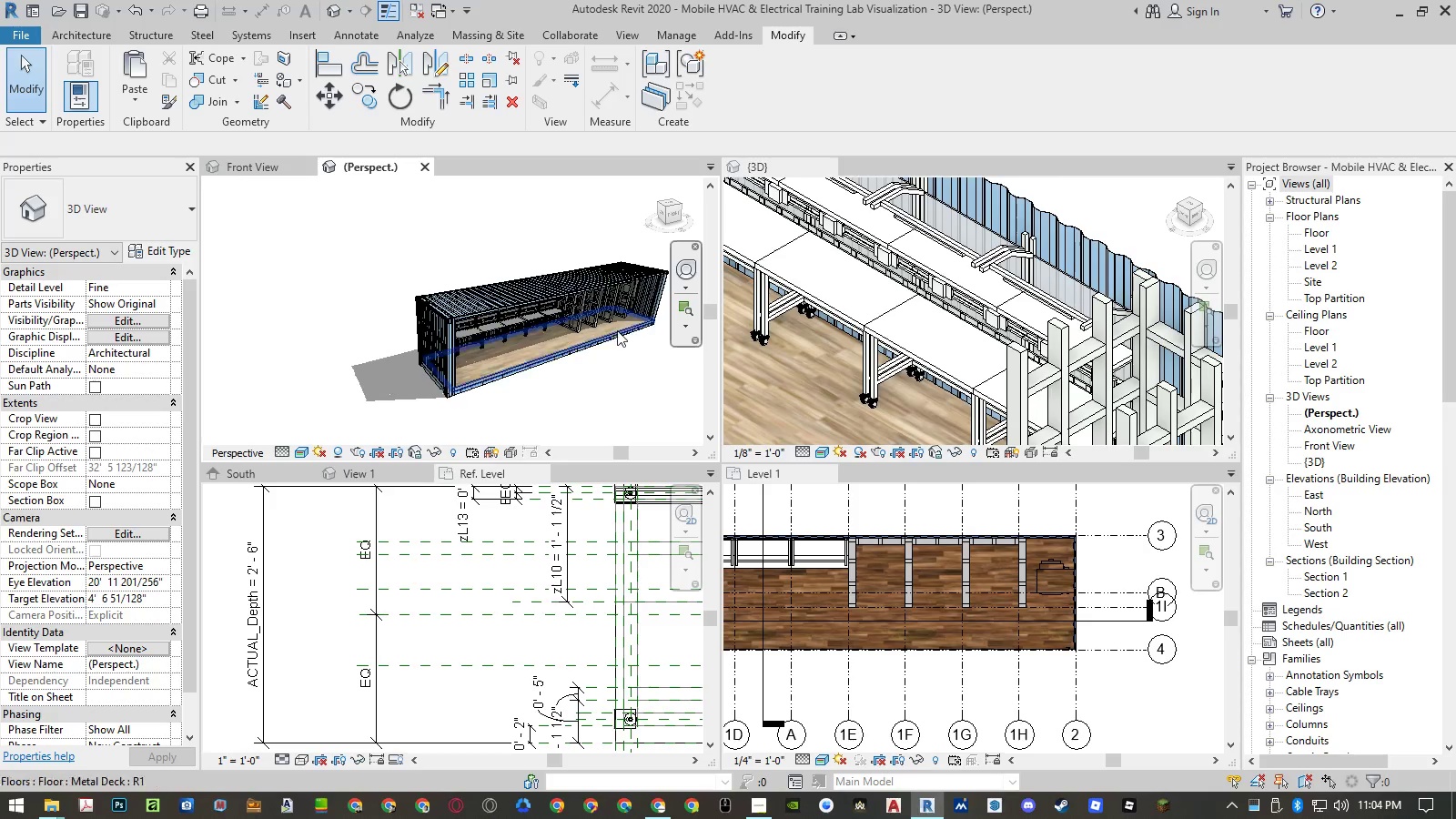 
scroll: coordinate [611, 306], scroll_direction: up, amount: 13.0
 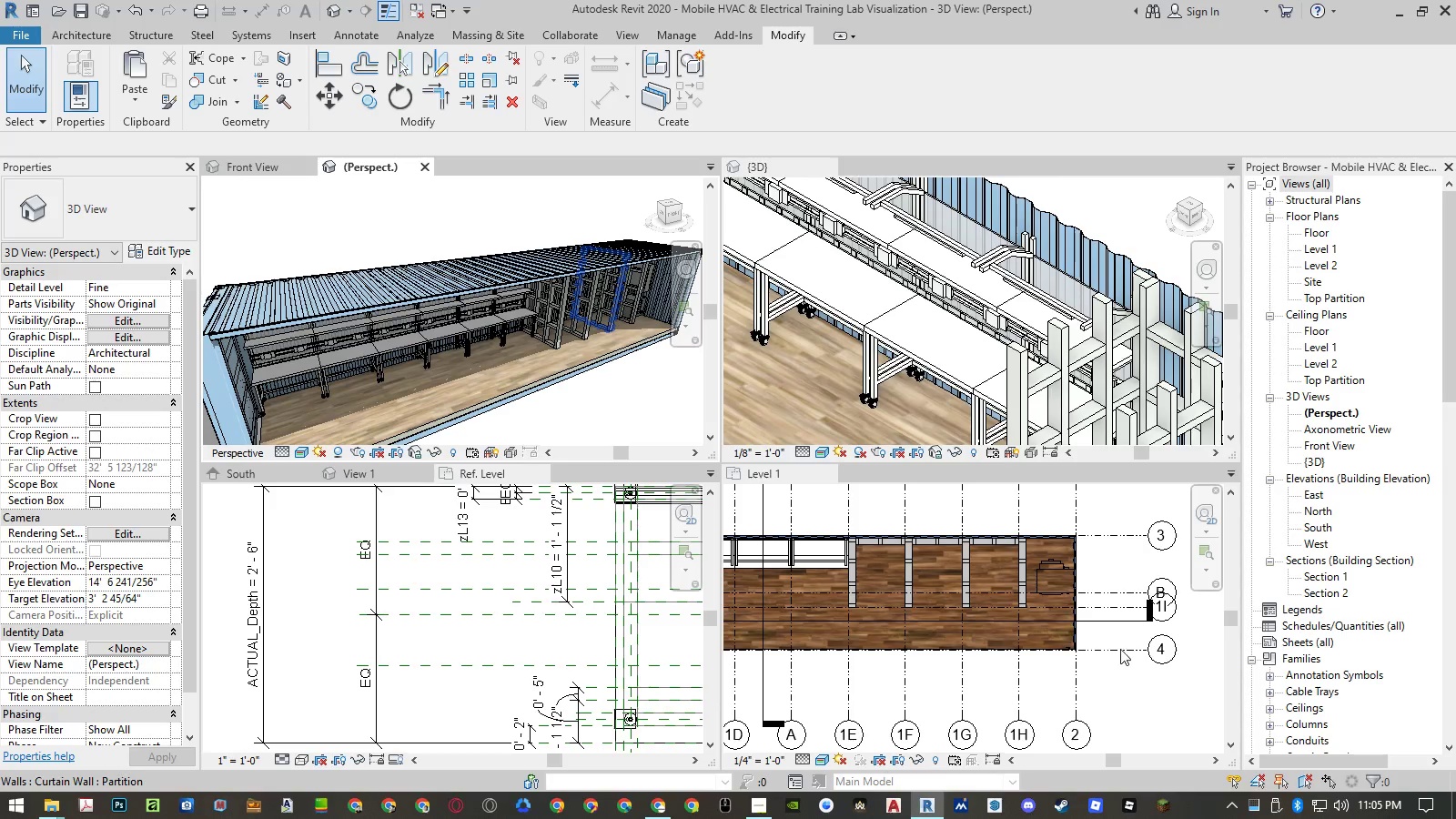 
left_click([1118, 641])
 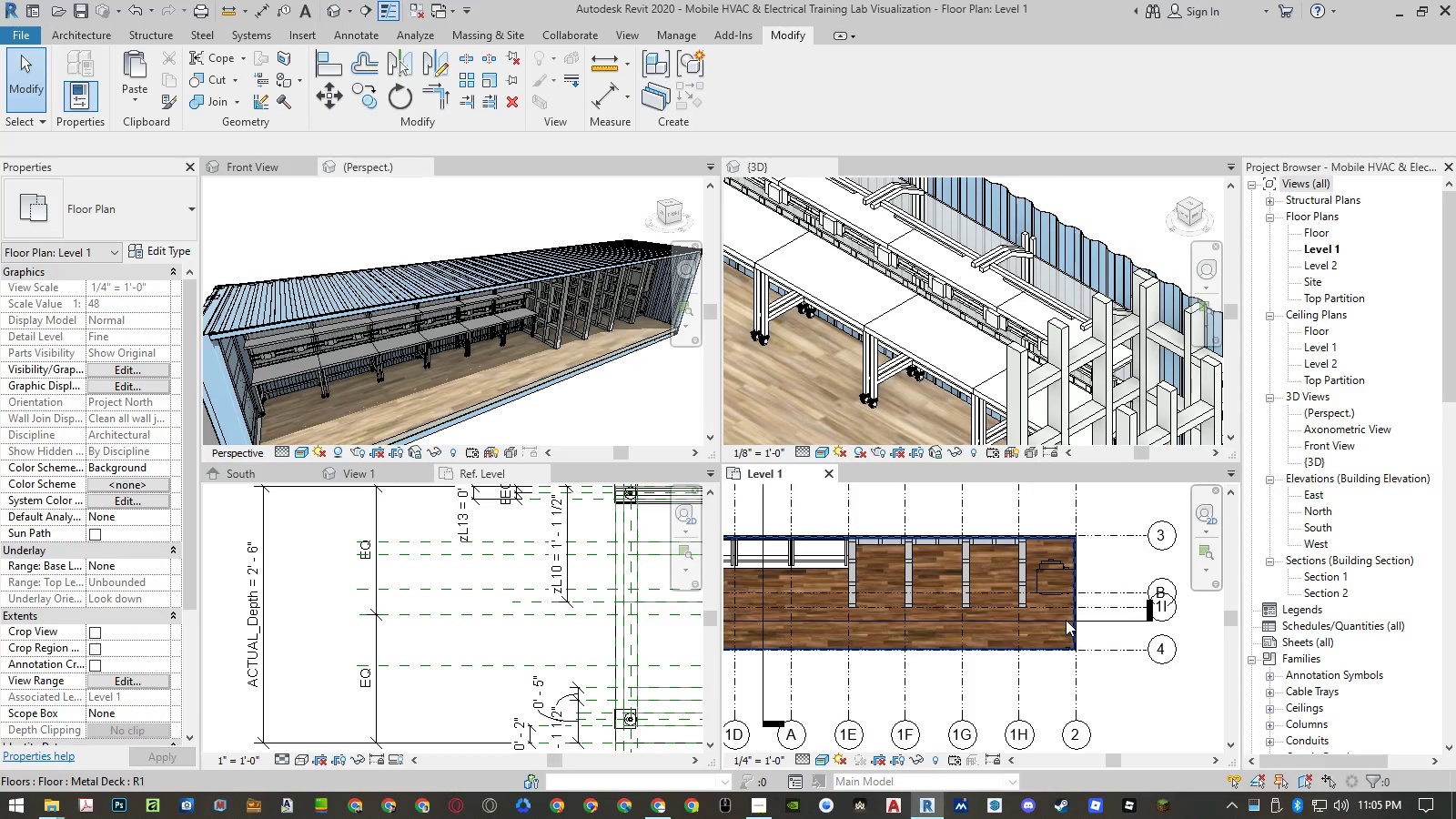 
type(al)
 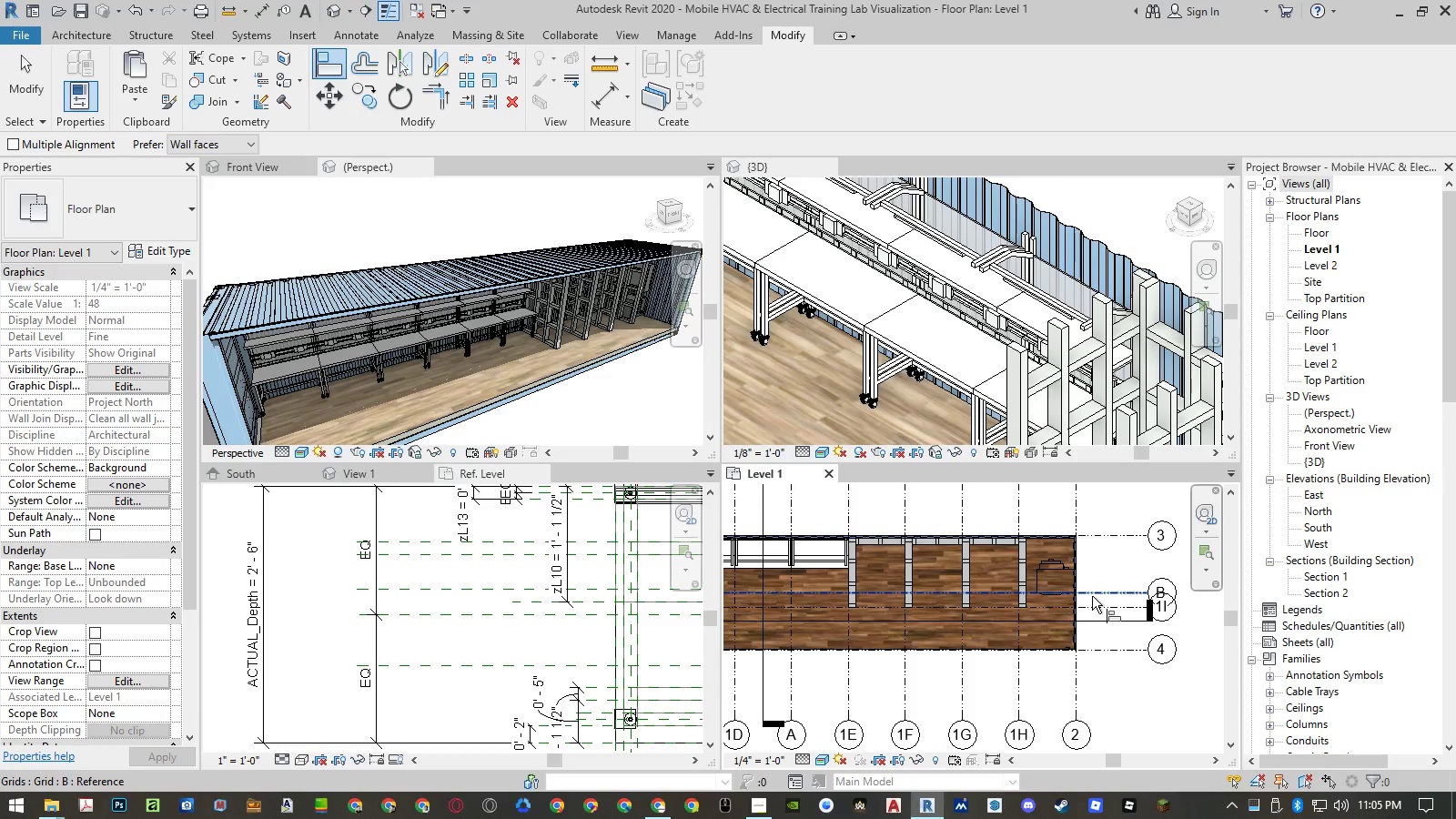 
left_click([1092, 596])
 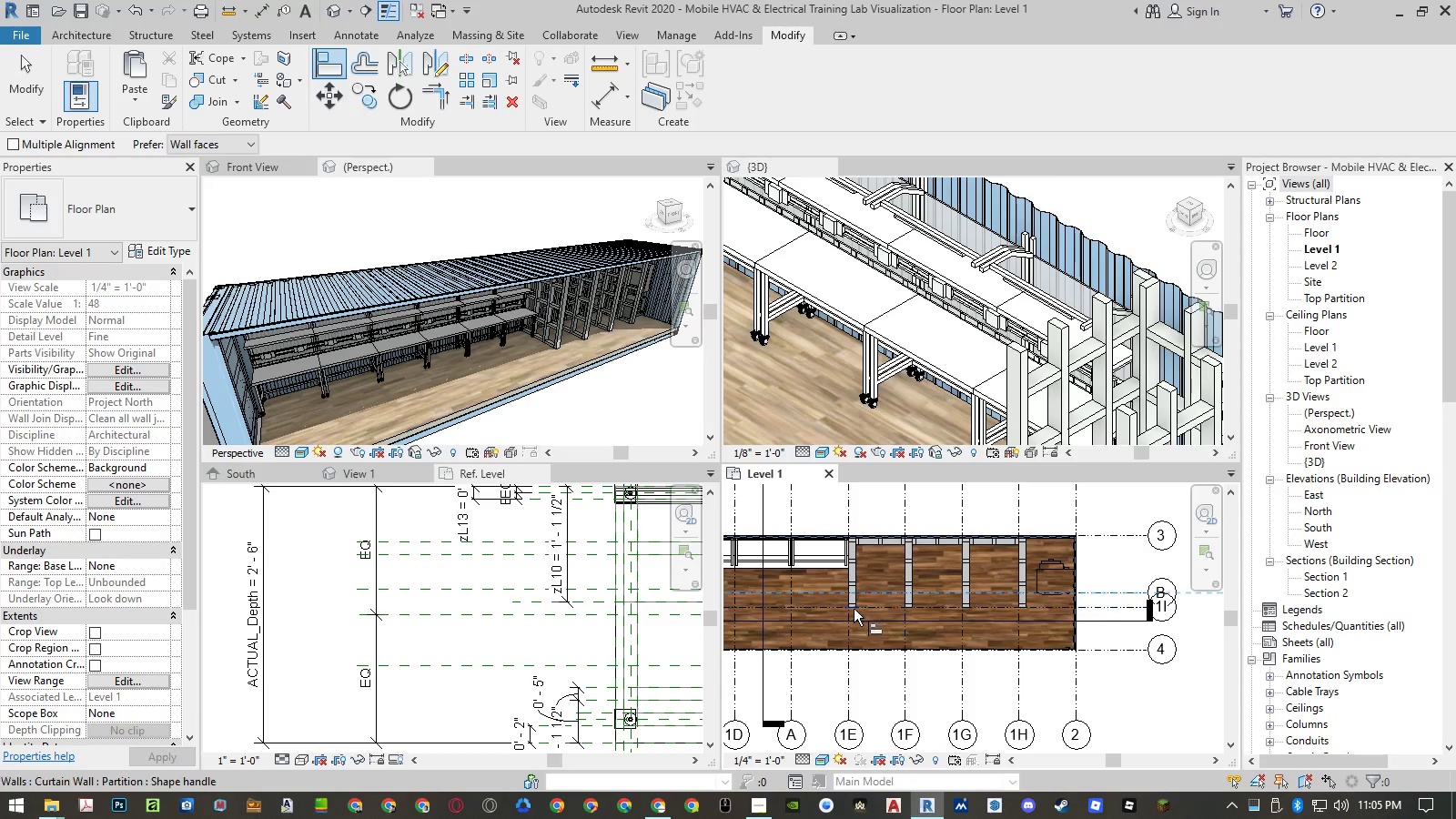 
scroll: coordinate [851, 609], scroll_direction: up, amount: 1.0
 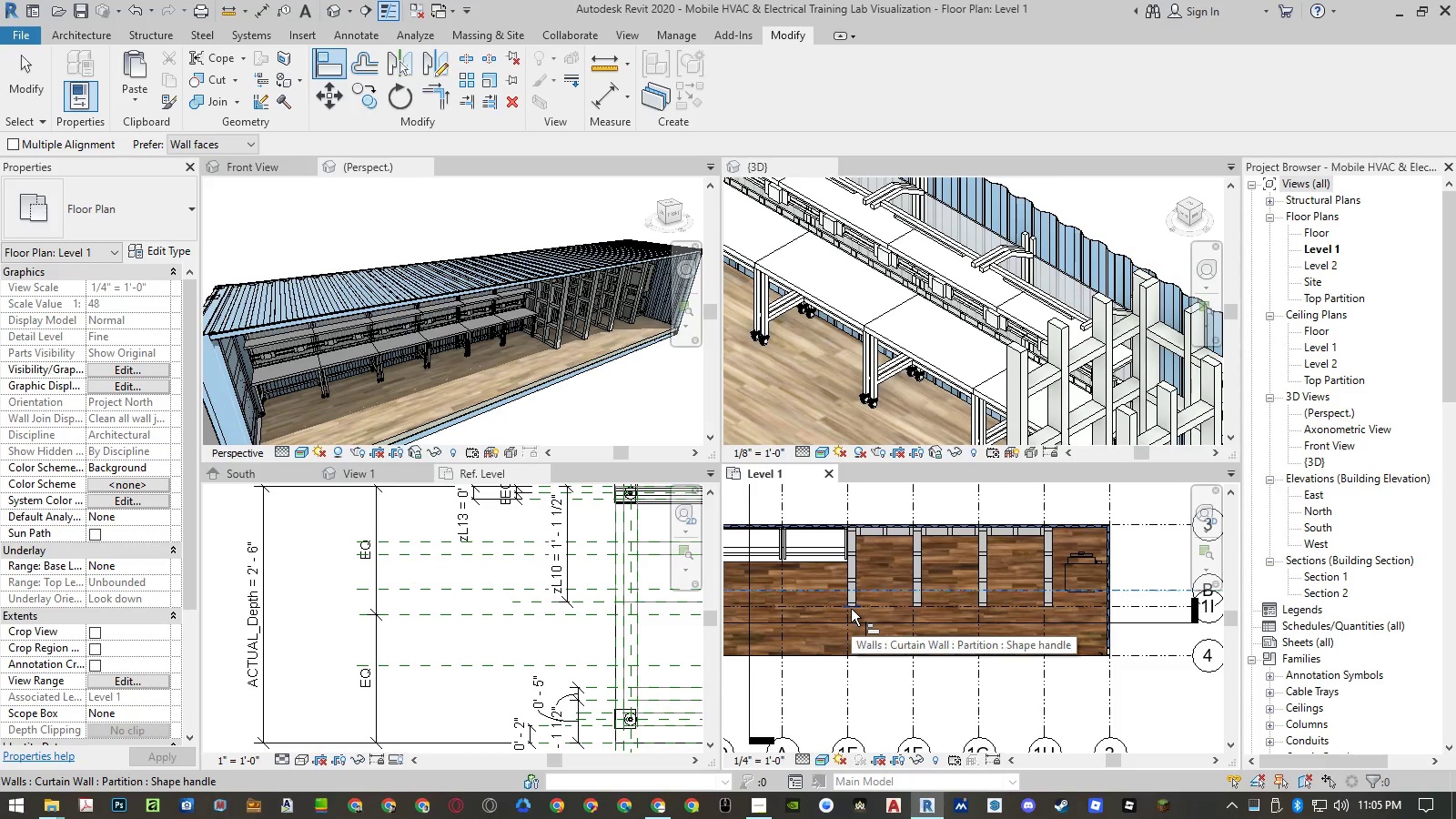 
key(Escape)
 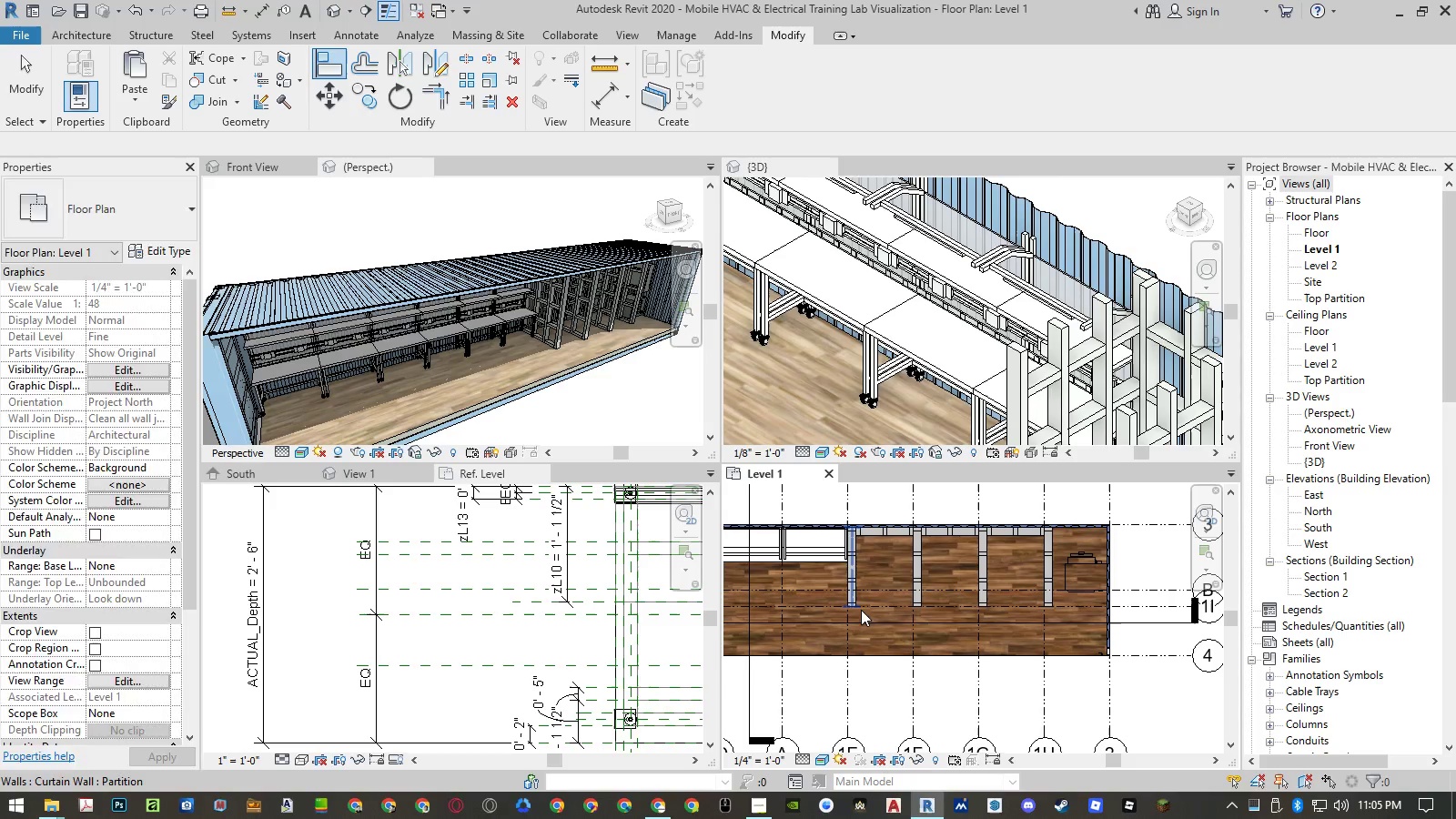 
key(Escape)
 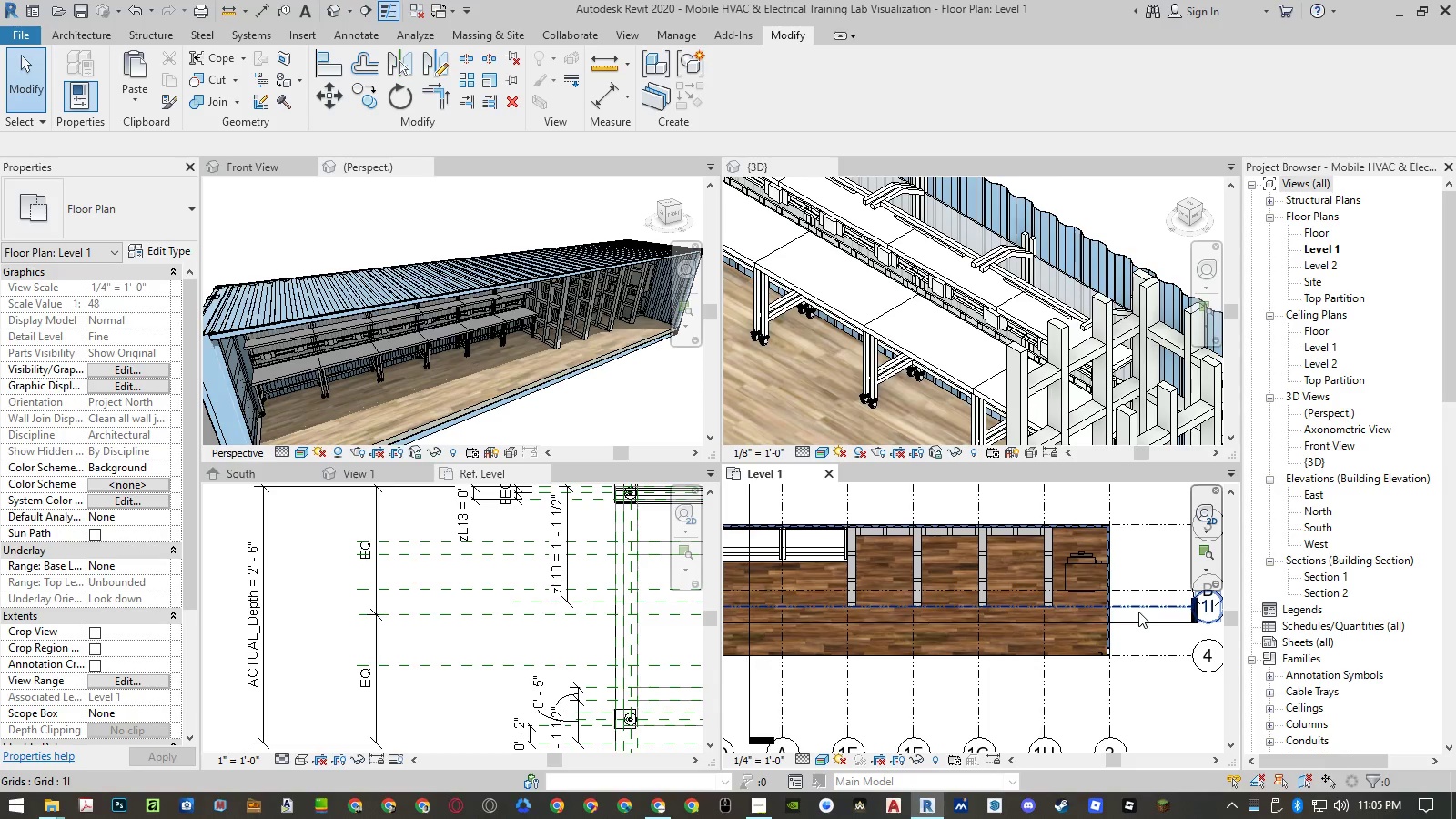 
left_click([1138, 612])
 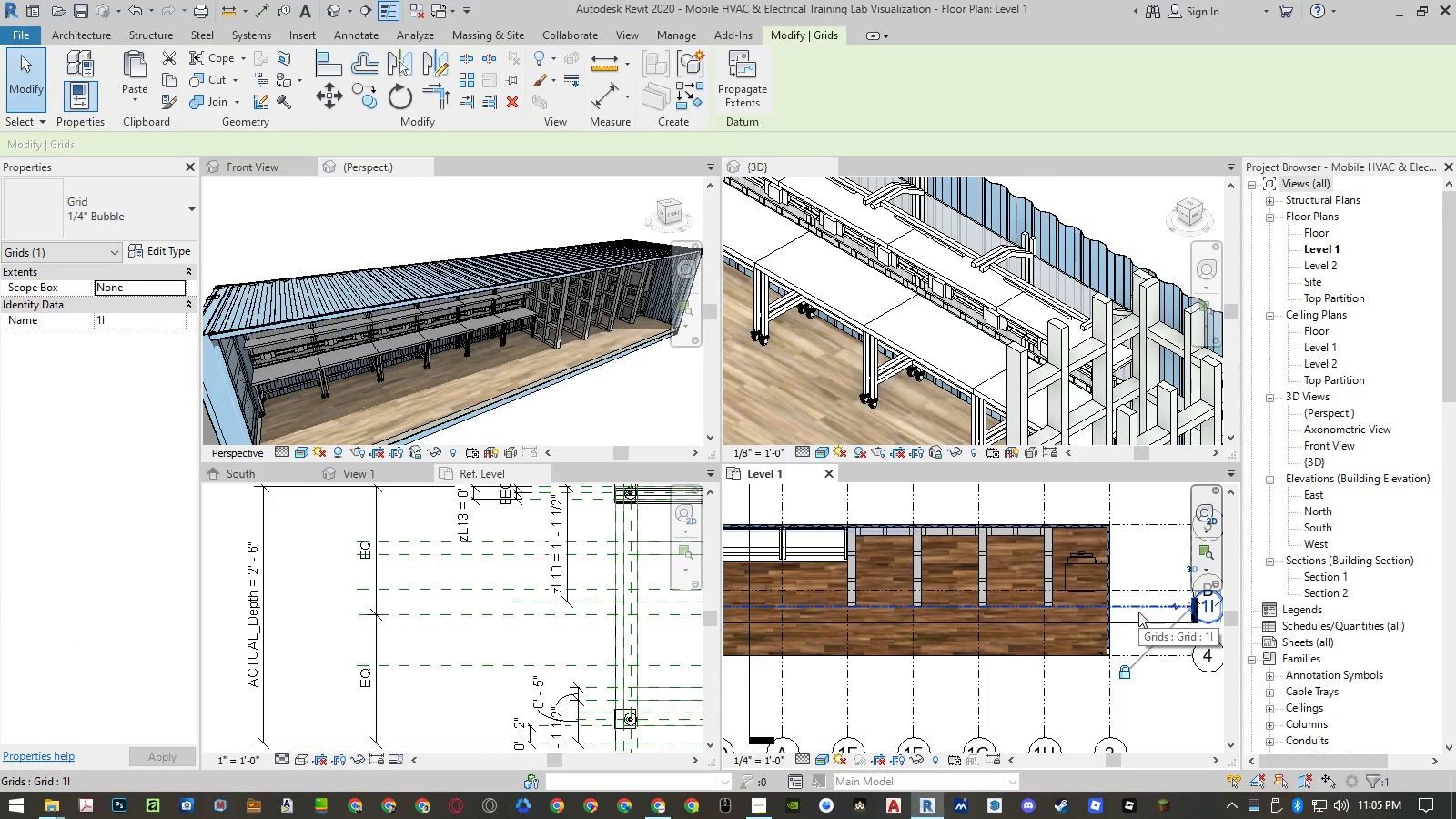 
key(Delete)
 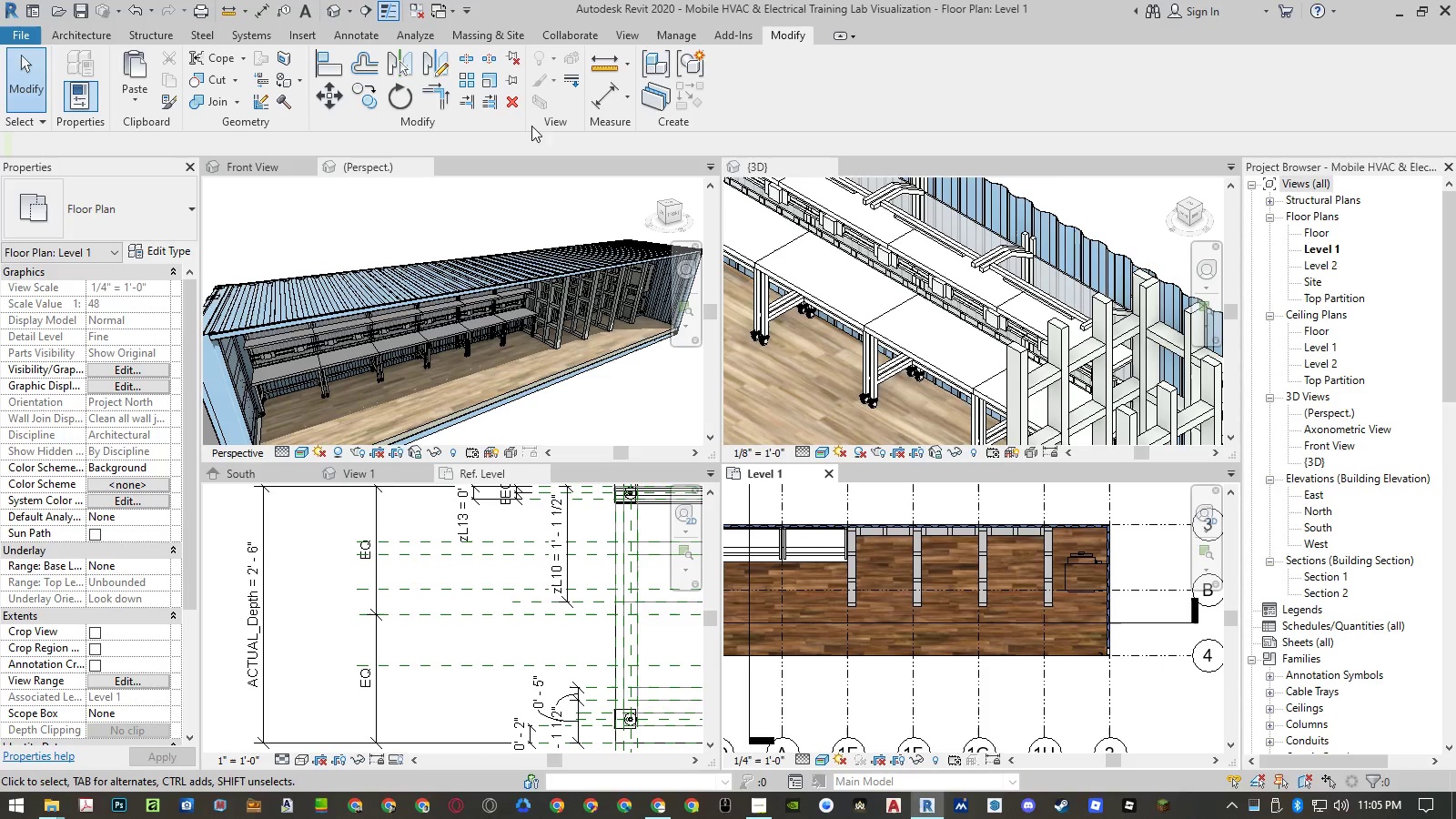 
double_click([492, 102])
 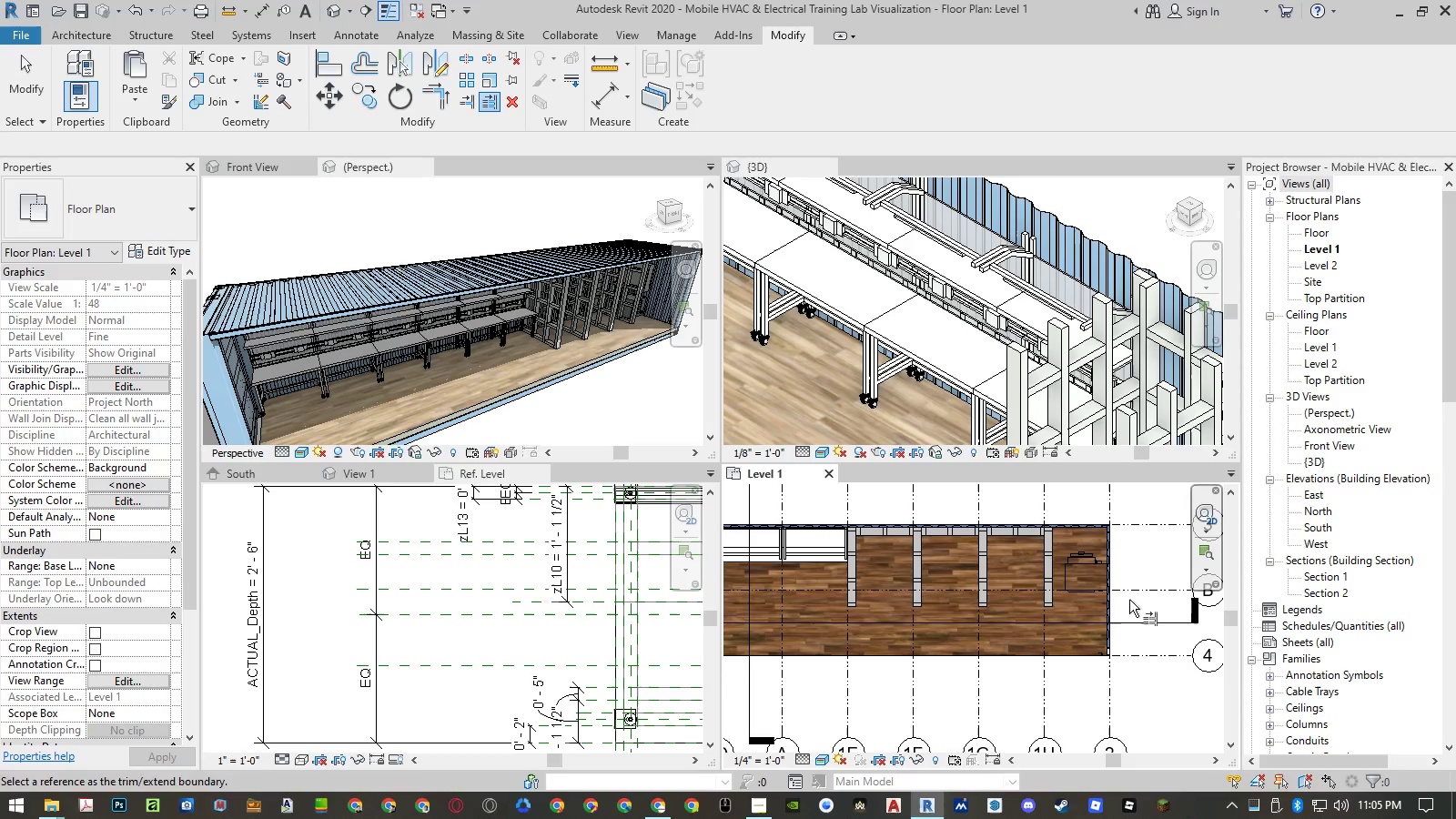 
left_click([1129, 592])
 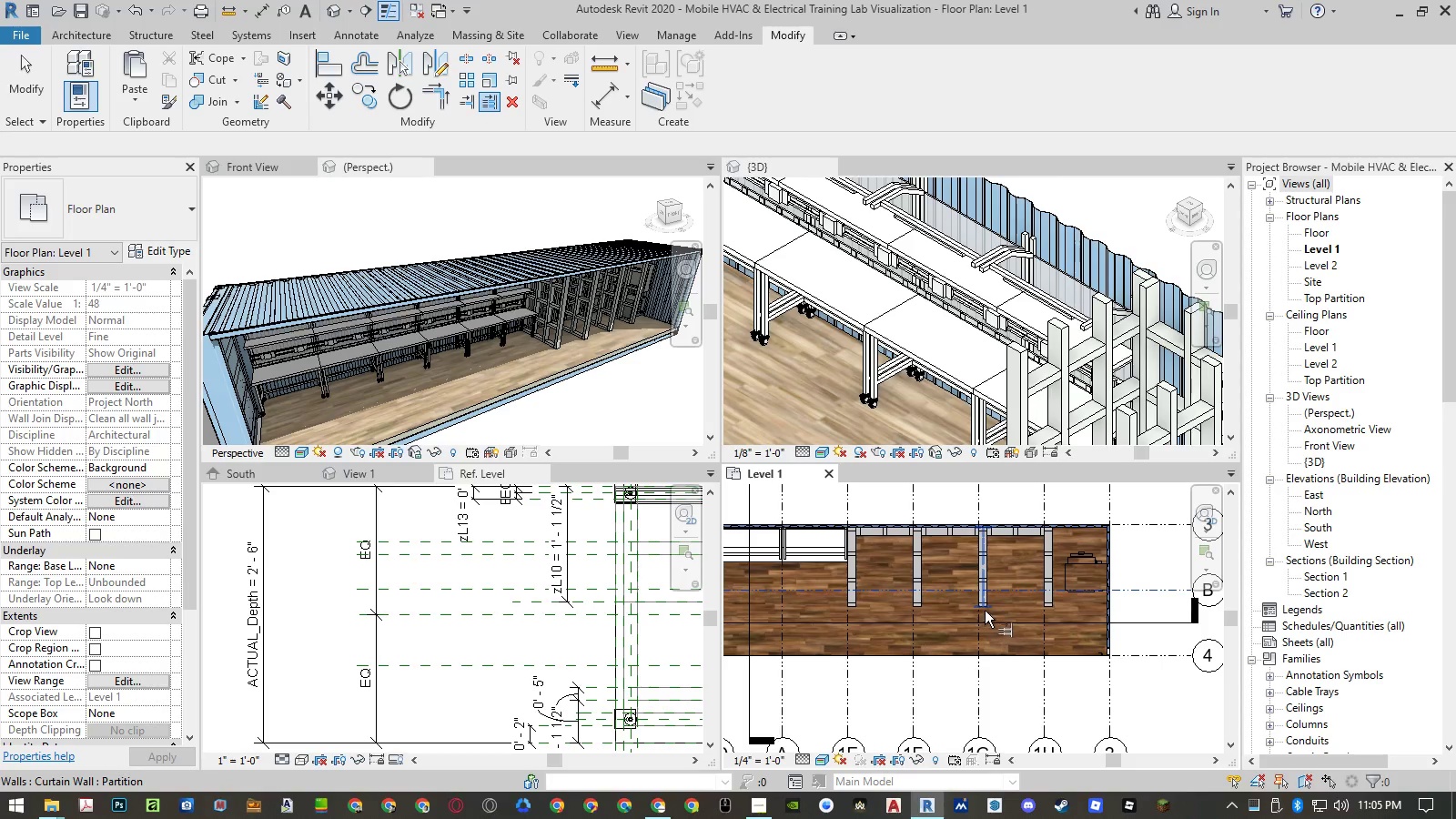 
left_click([985, 609])
 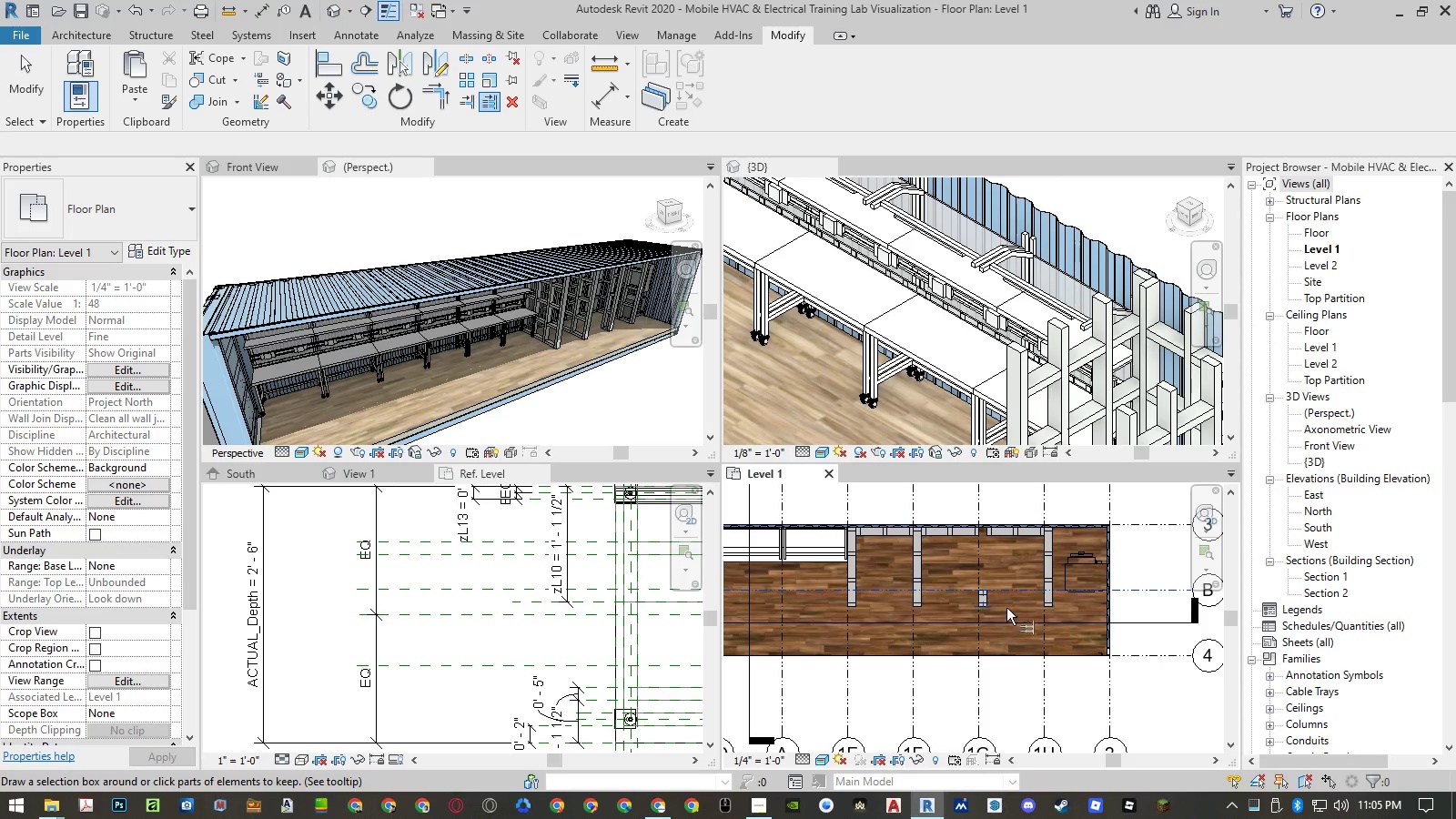 
key(Escape)
 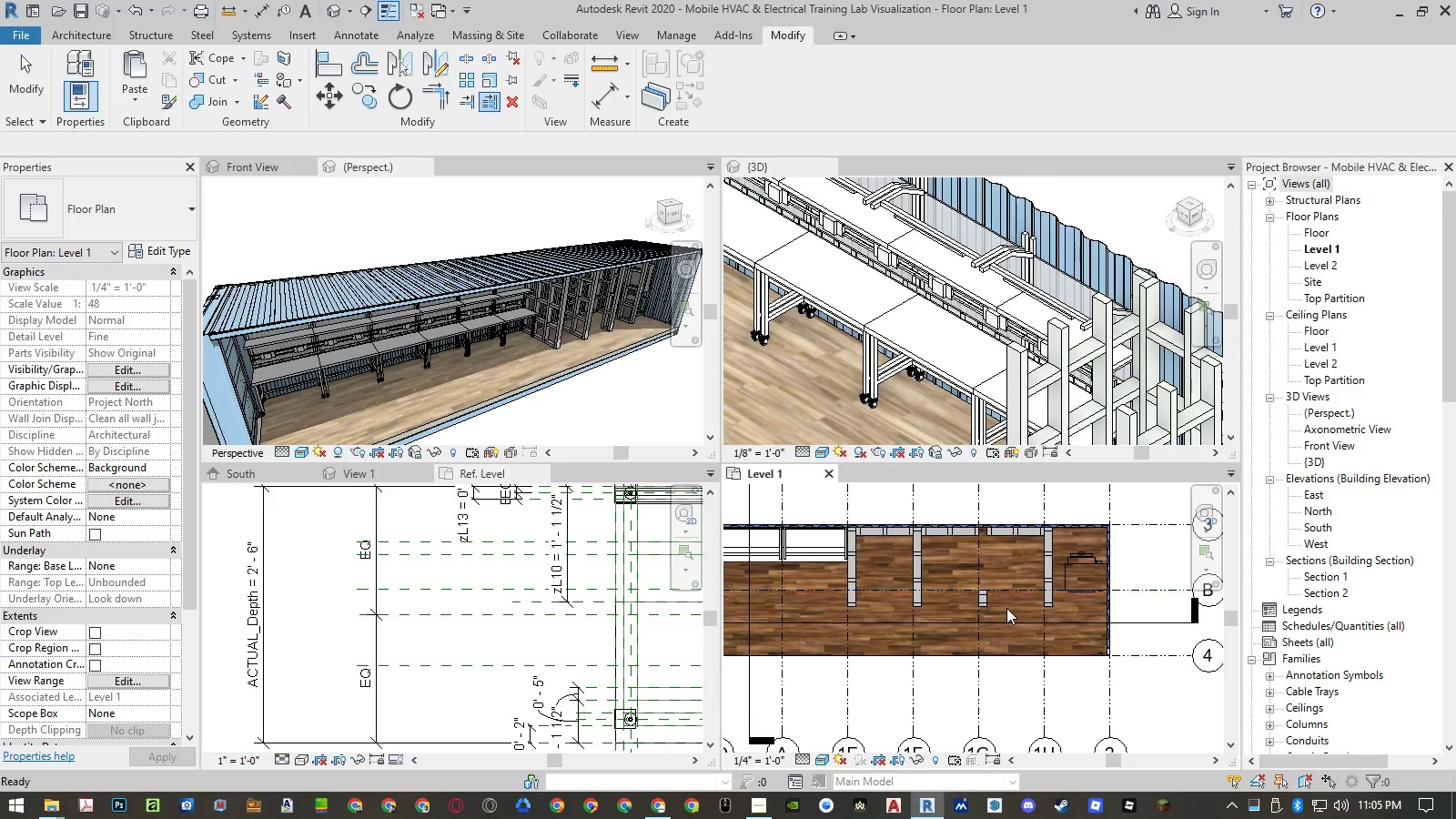 
key(Escape)
 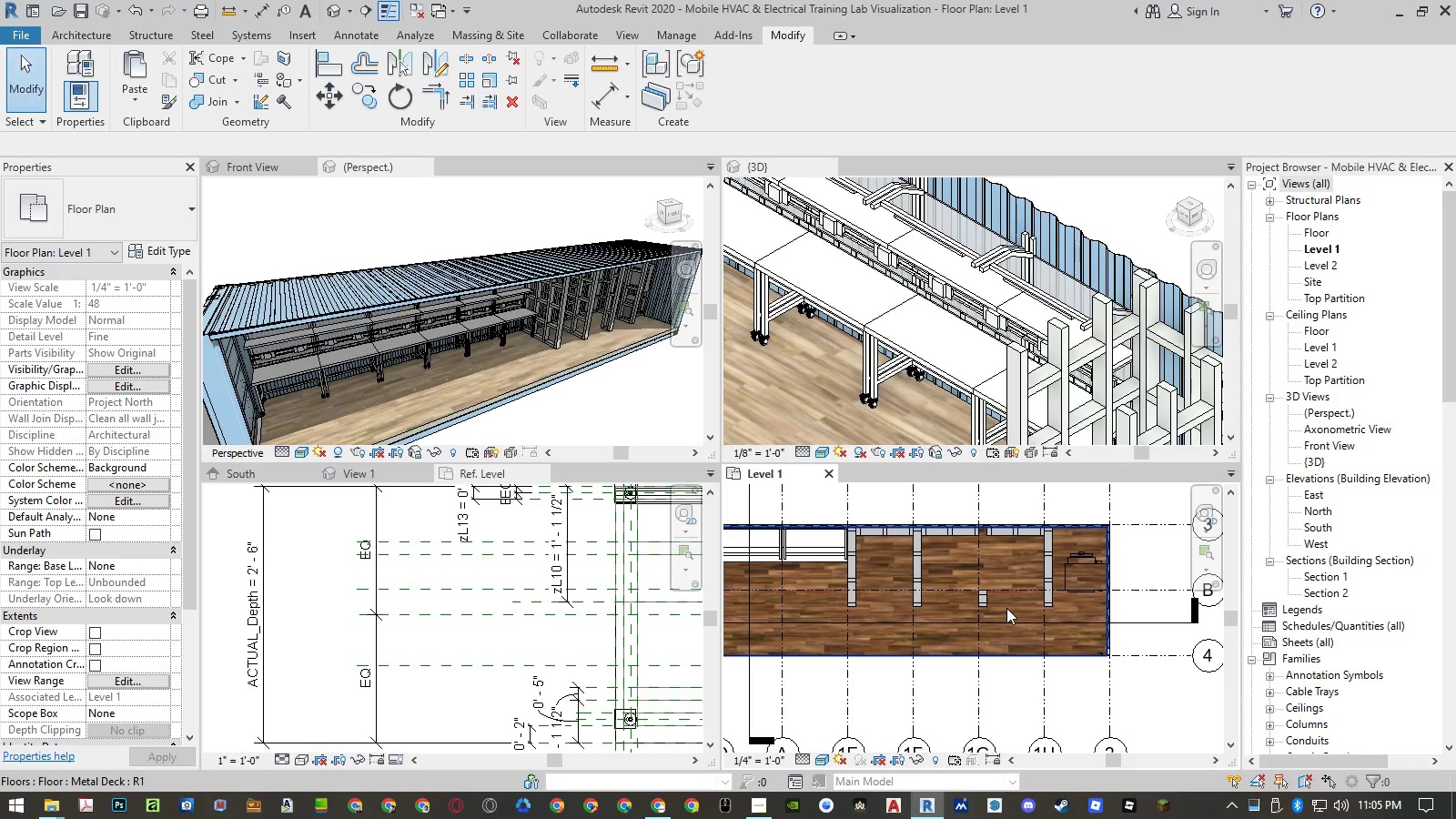 
key(Control+ControlLeft)
 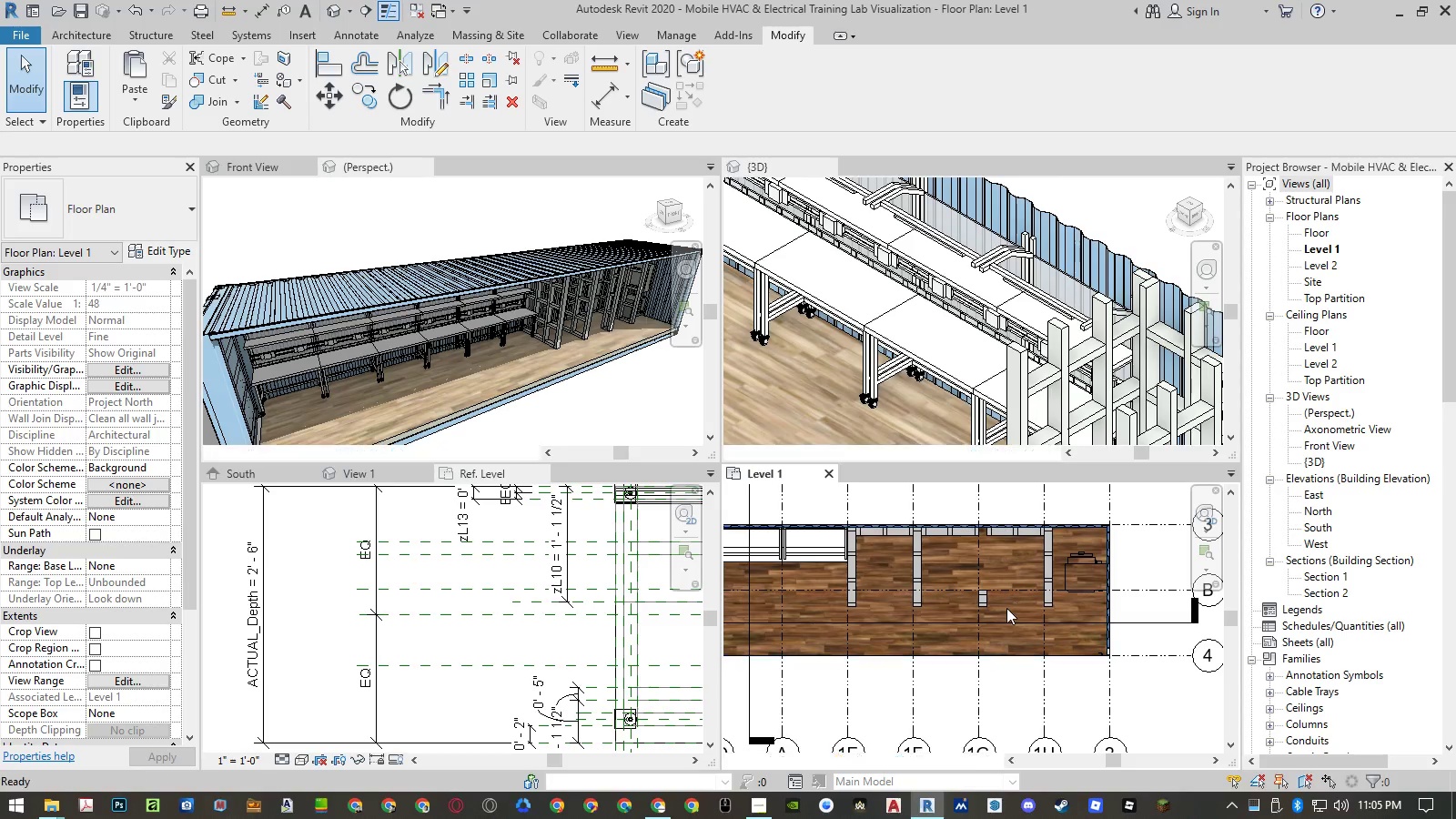 
key(Control+Z)
 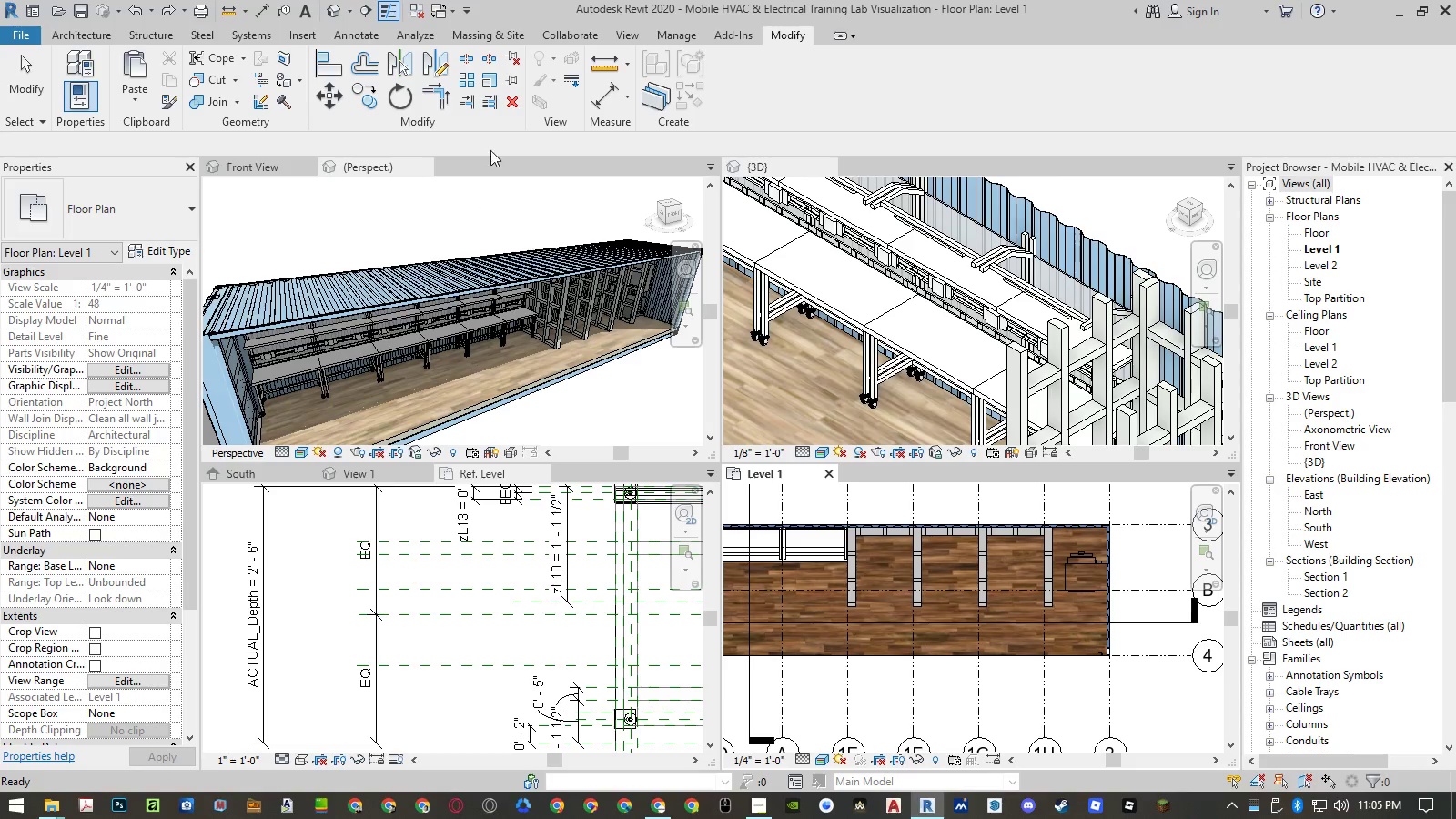 
left_click([491, 103])
 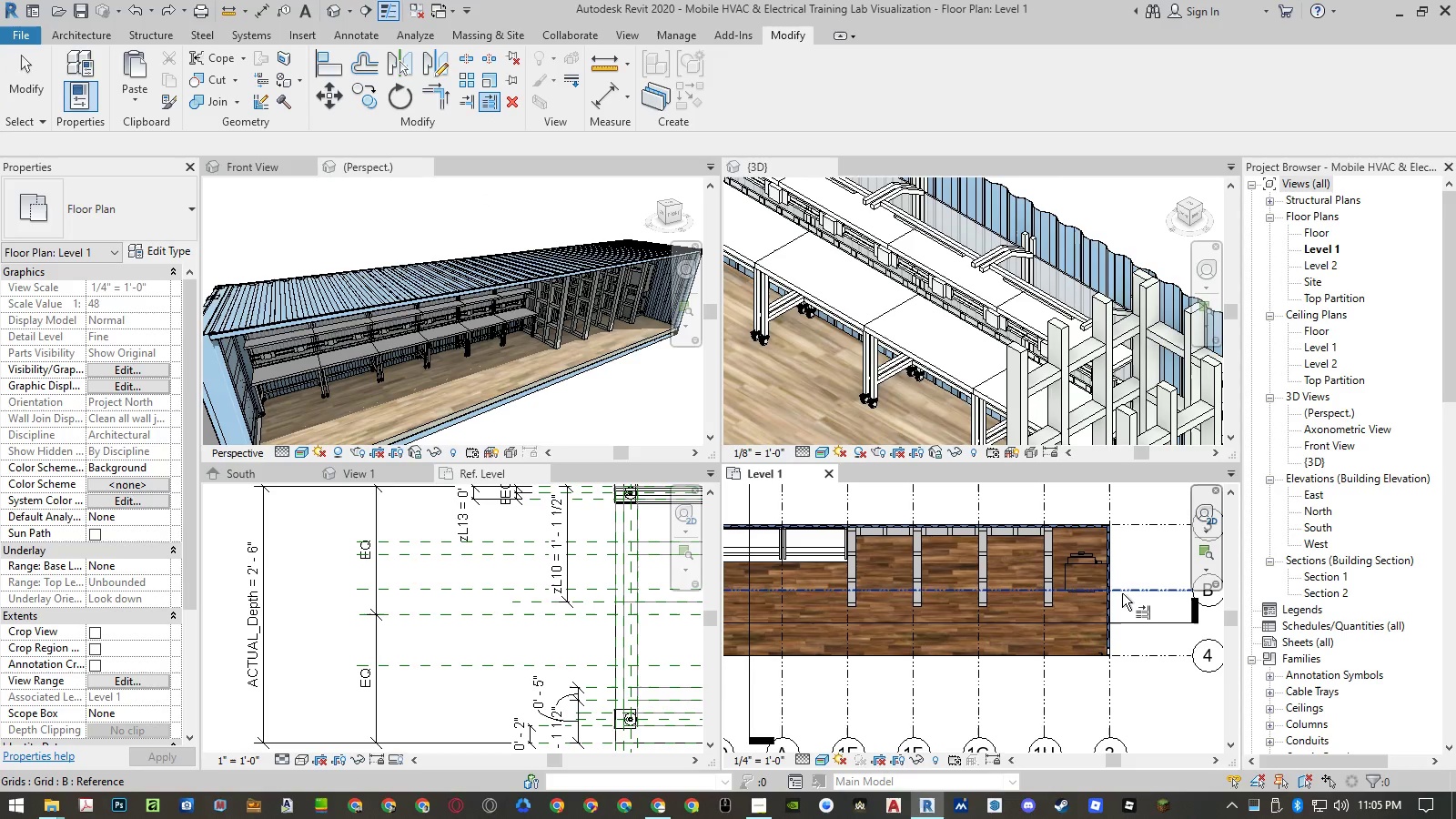 
left_click([1129, 592])
 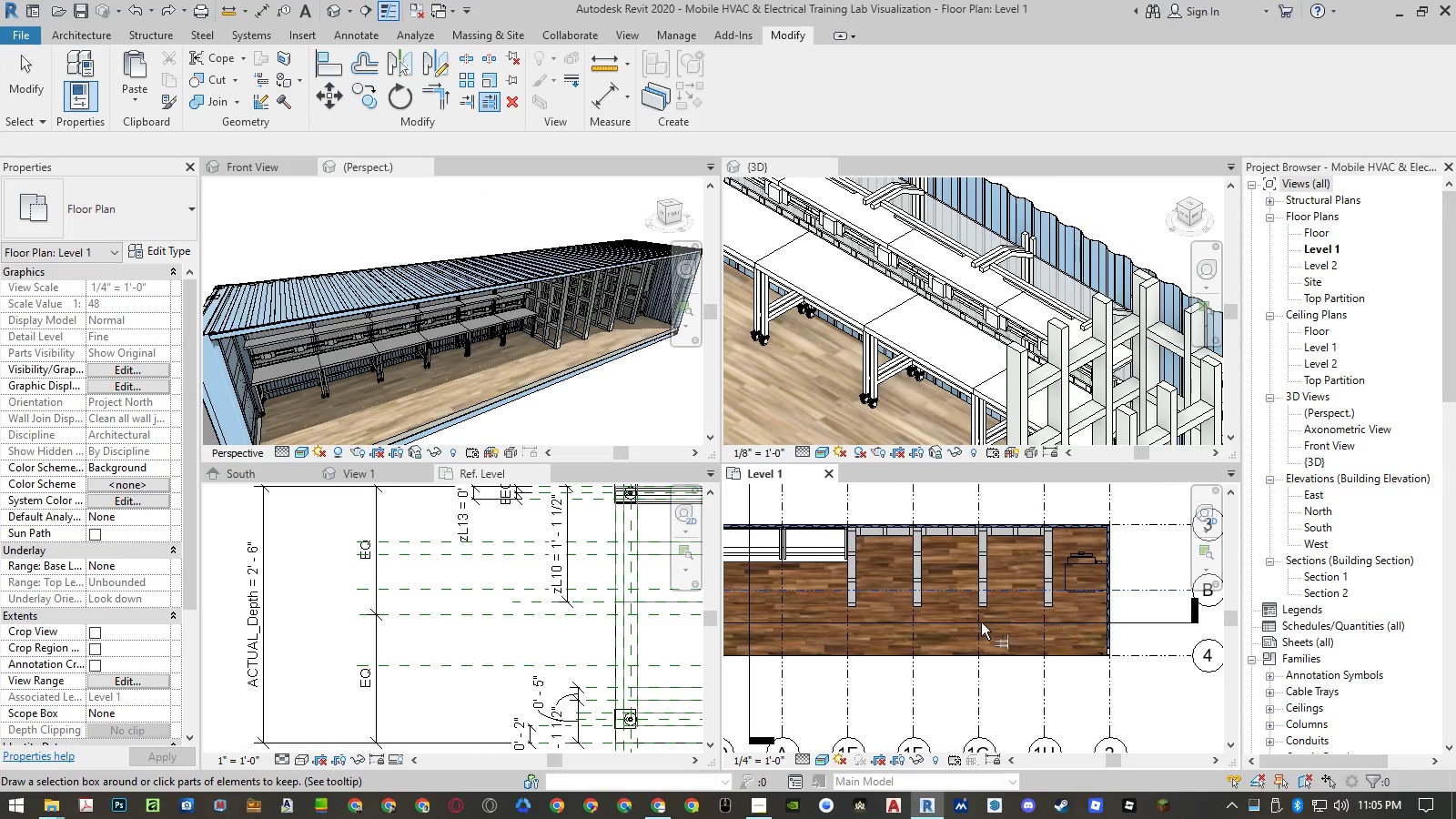 
scroll: coordinate [981, 618], scroll_direction: up, amount: 3.0
 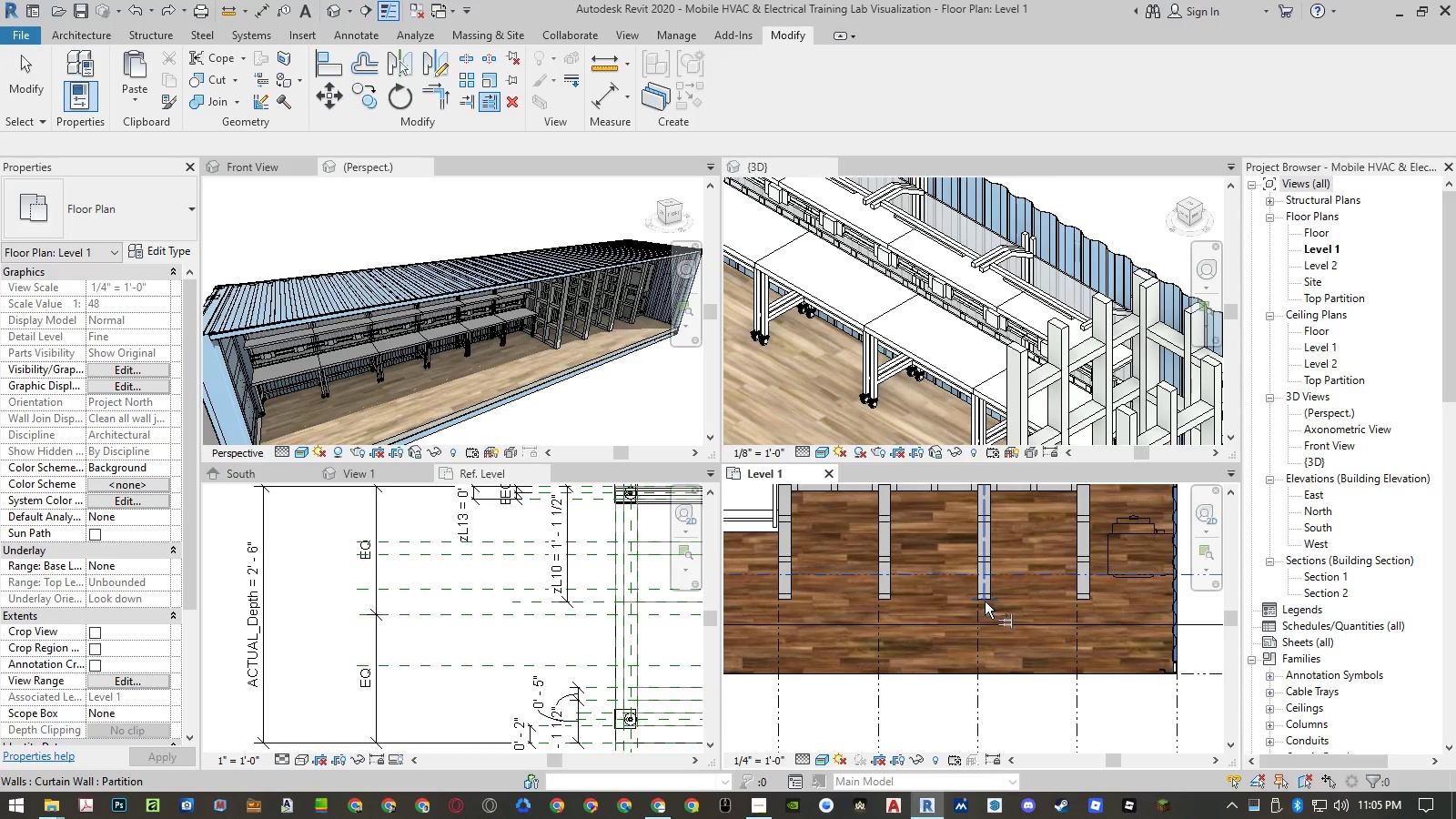 
left_click([985, 602])
 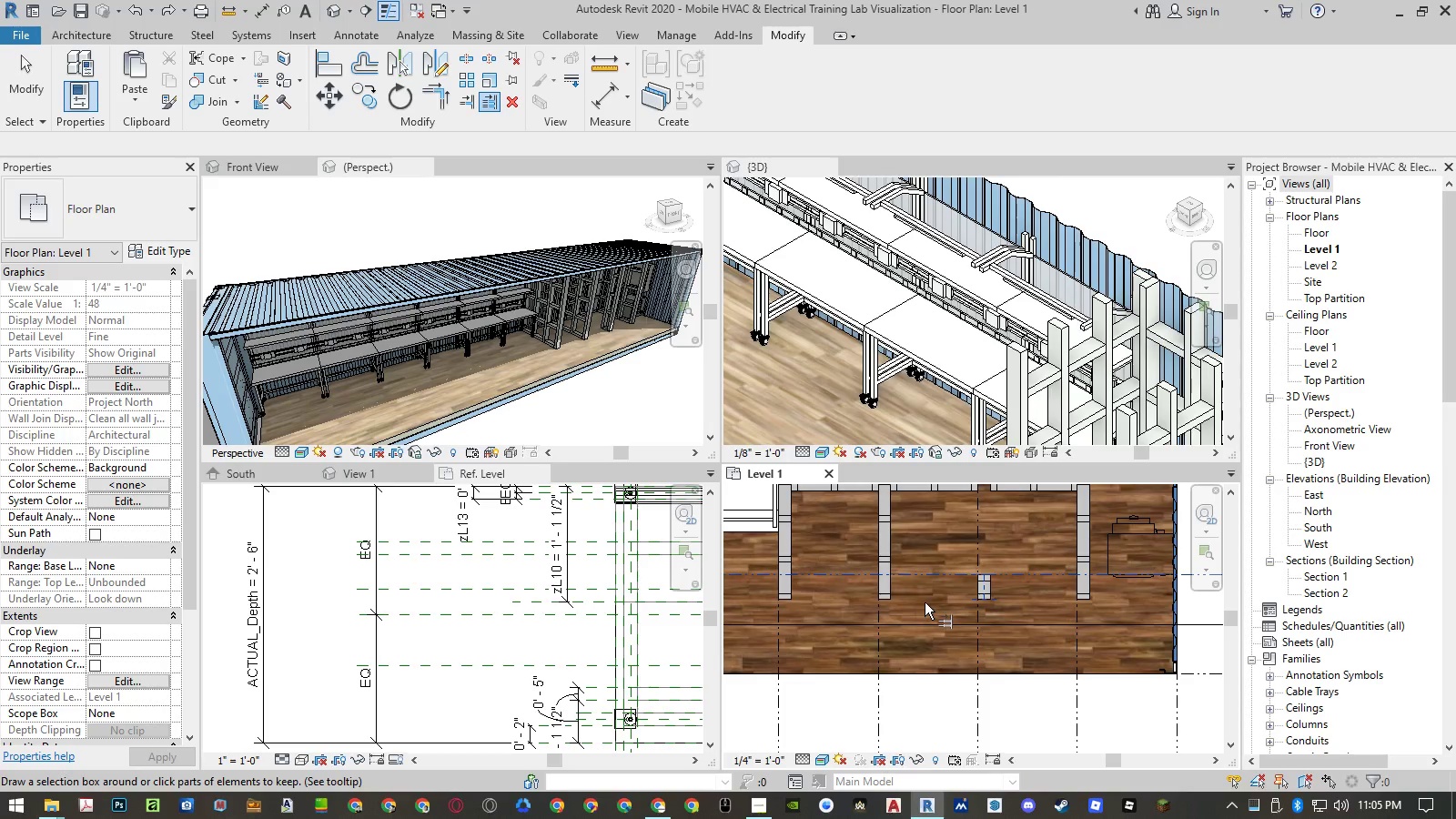 
key(Control+ControlLeft)
 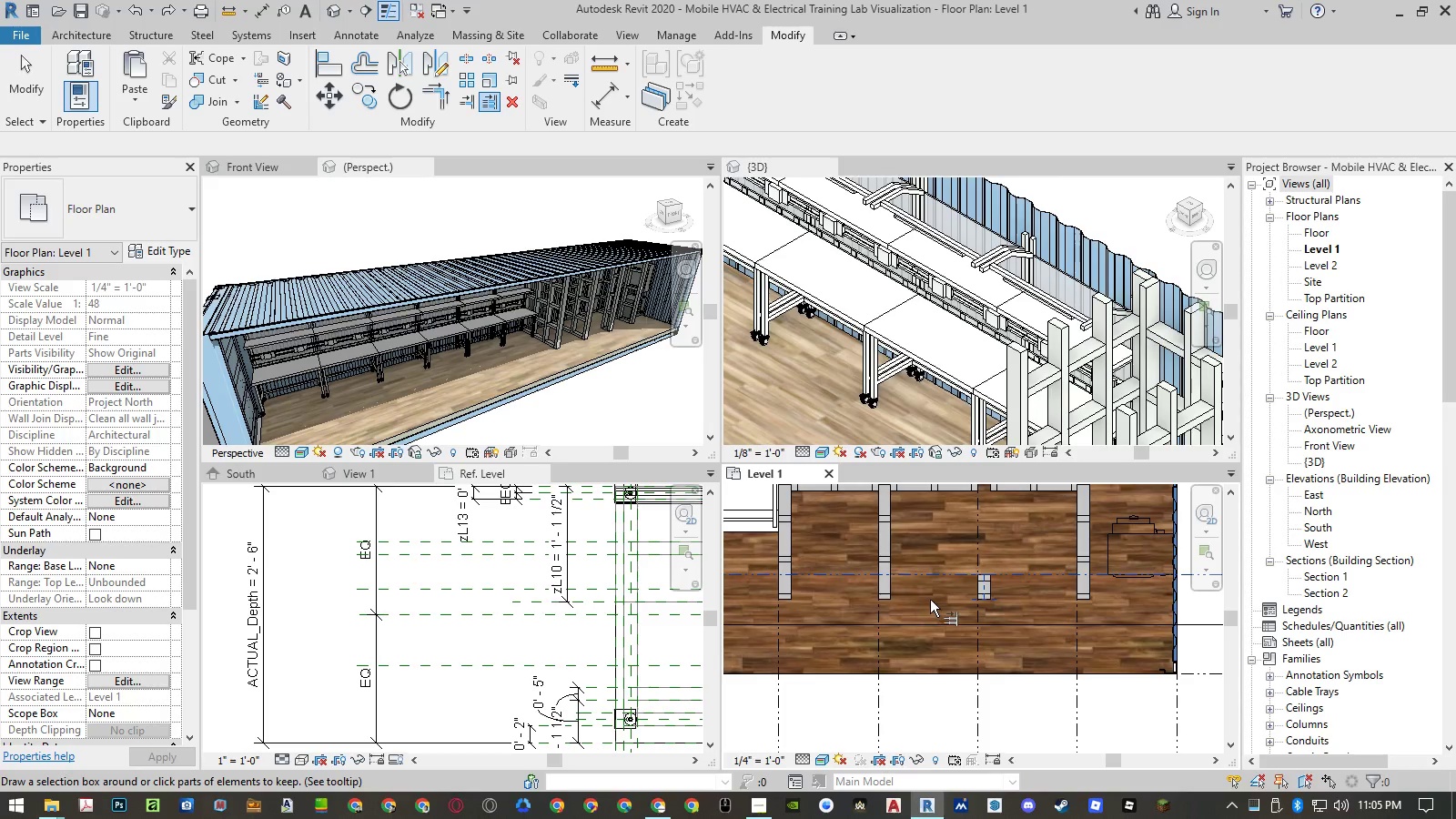 
key(Control+Z)
 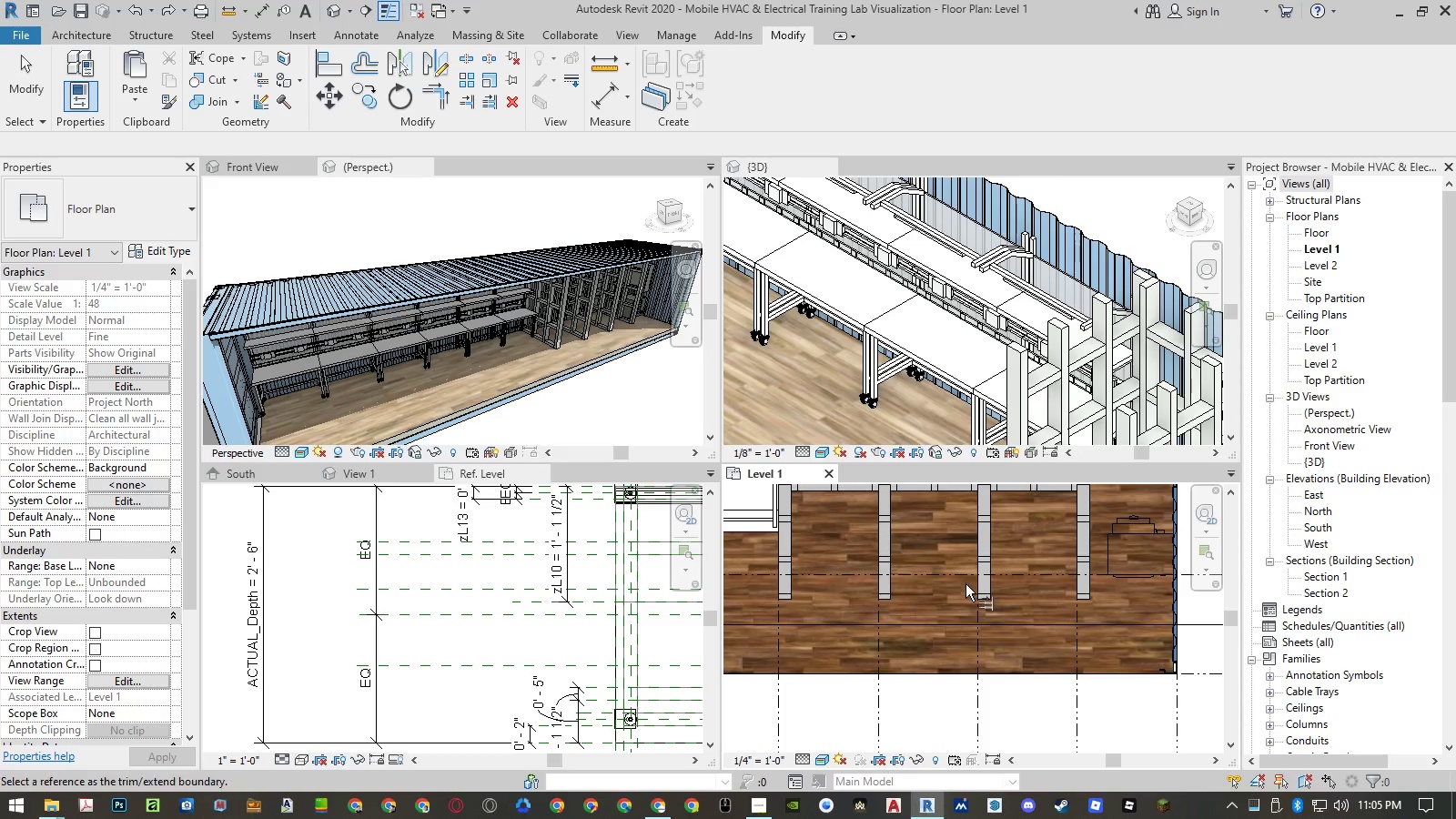 
left_click([906, 580])
 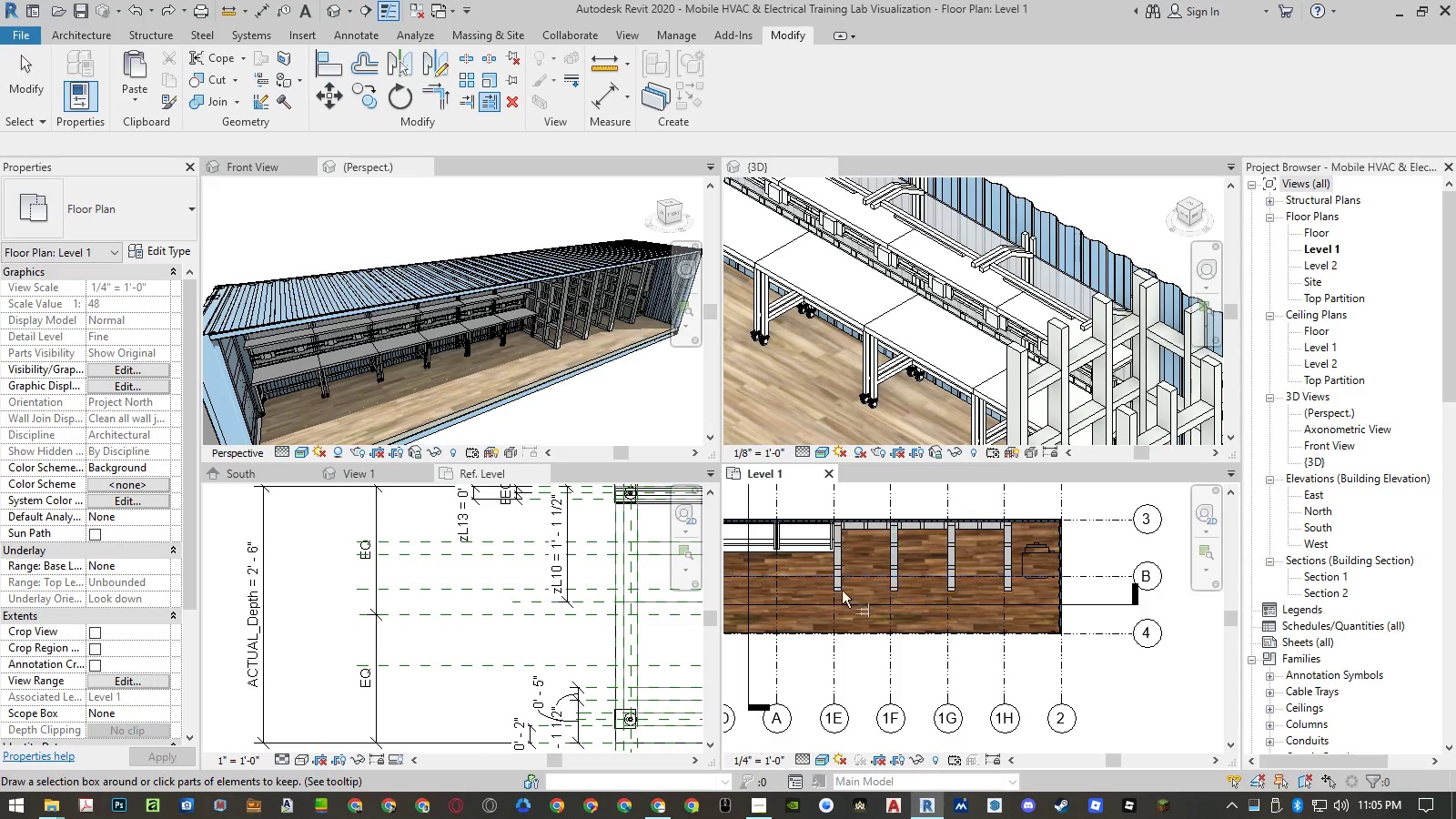 
scroll: coordinate [906, 580], scroll_direction: down, amount: 4.0
 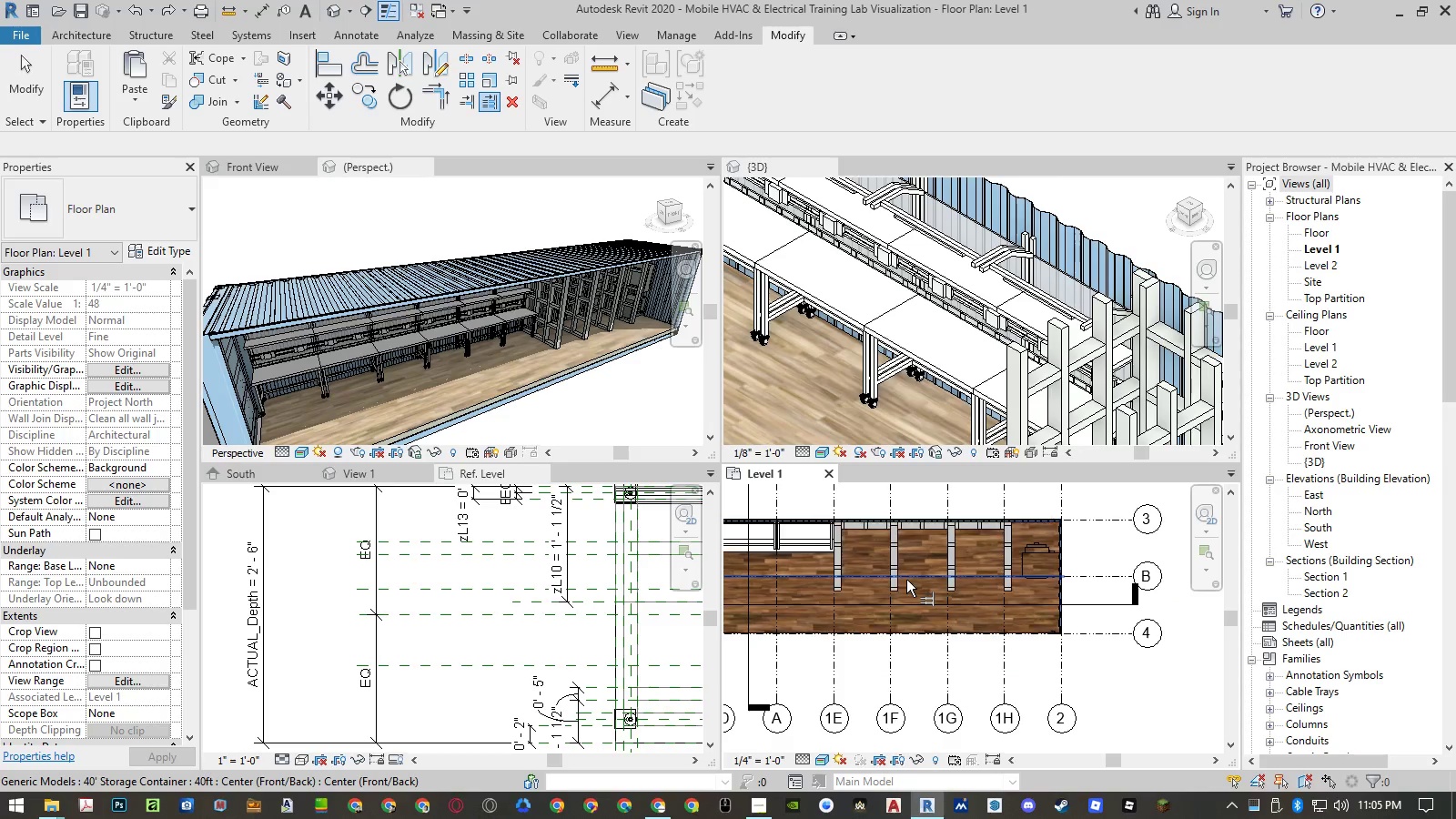 
scroll: coordinate [866, 605], scroll_direction: up, amount: 10.0
 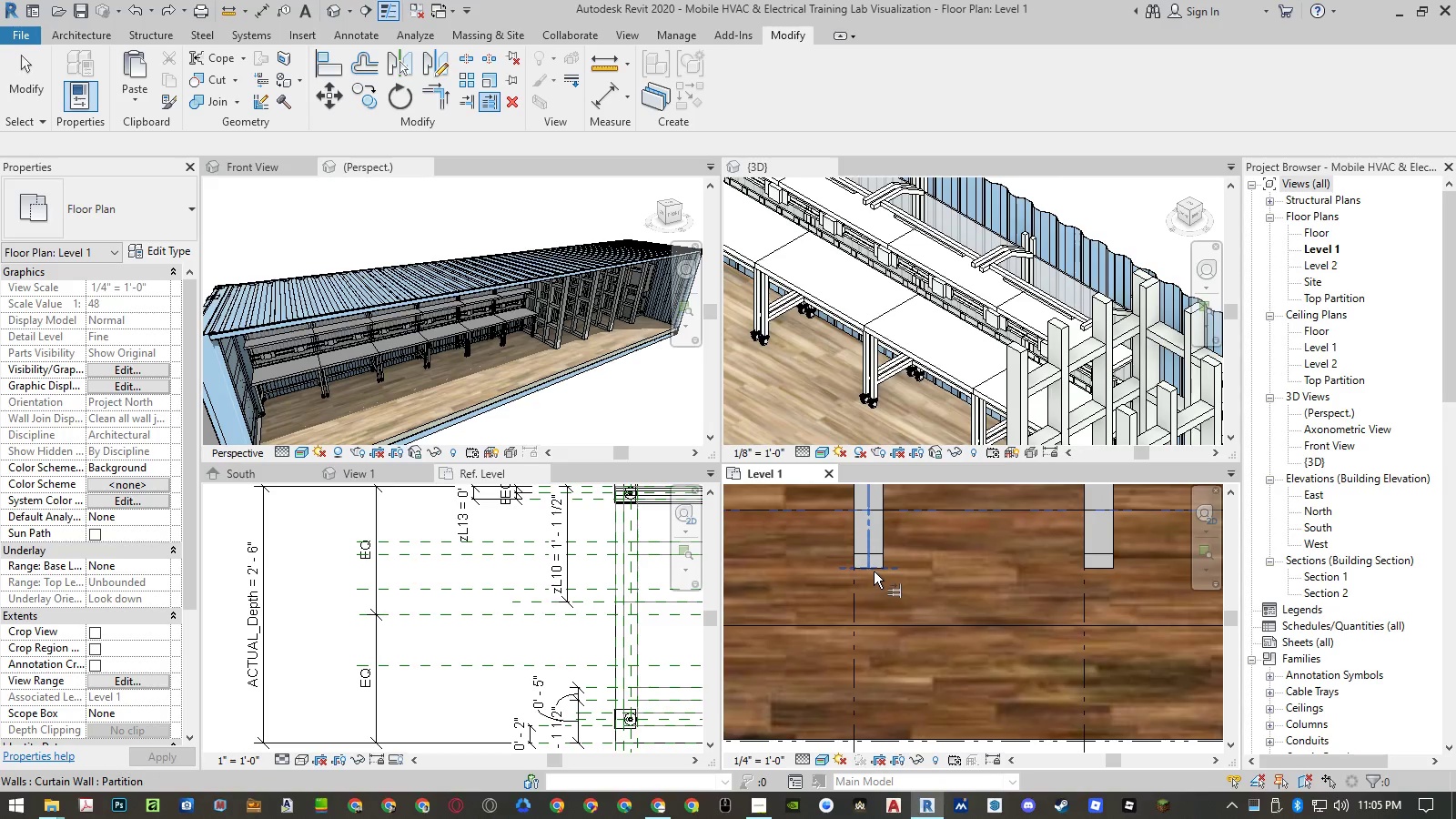 
left_click([874, 571])
 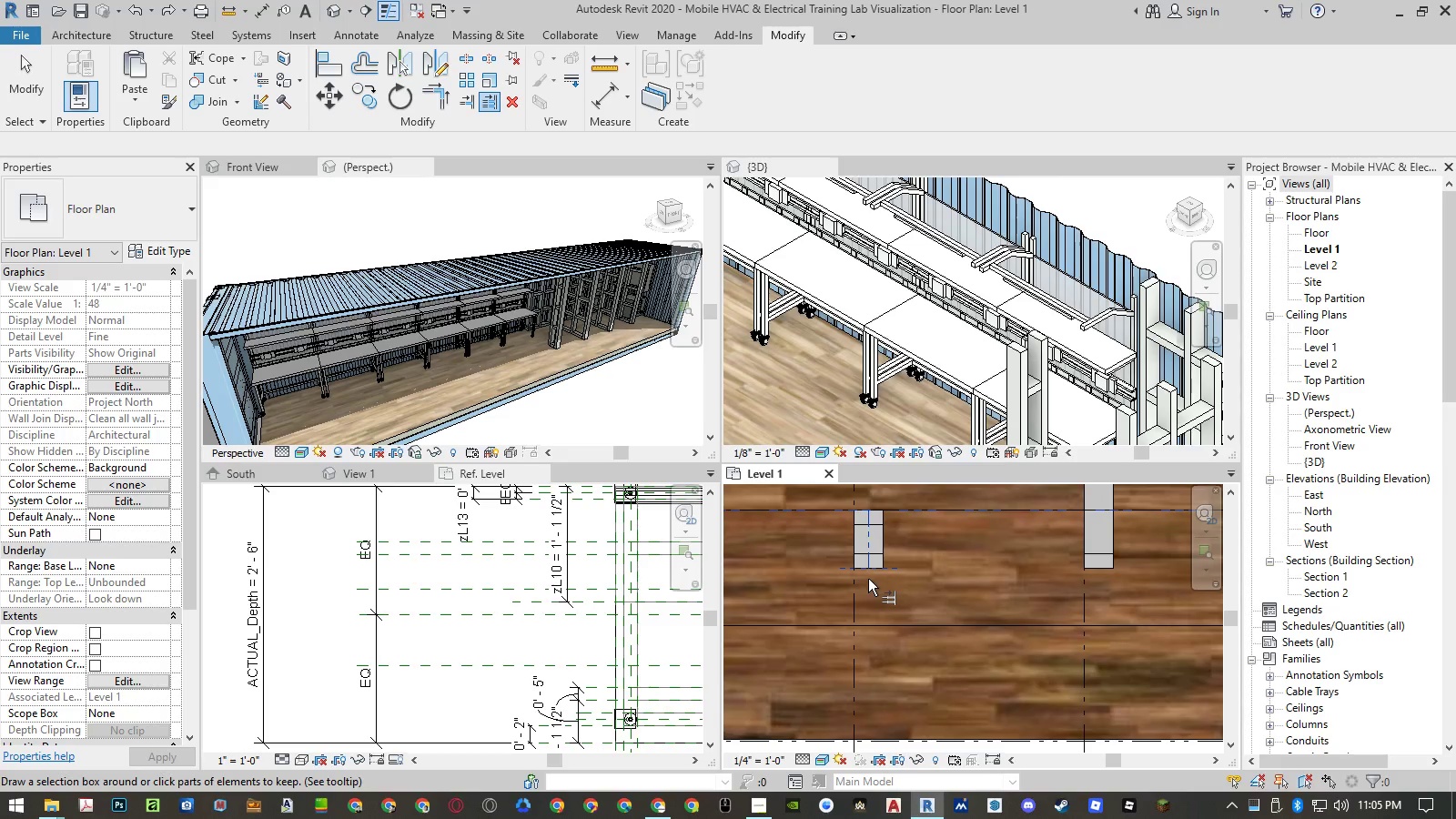 
scroll: coordinate [868, 580], scroll_direction: down, amount: 13.0
 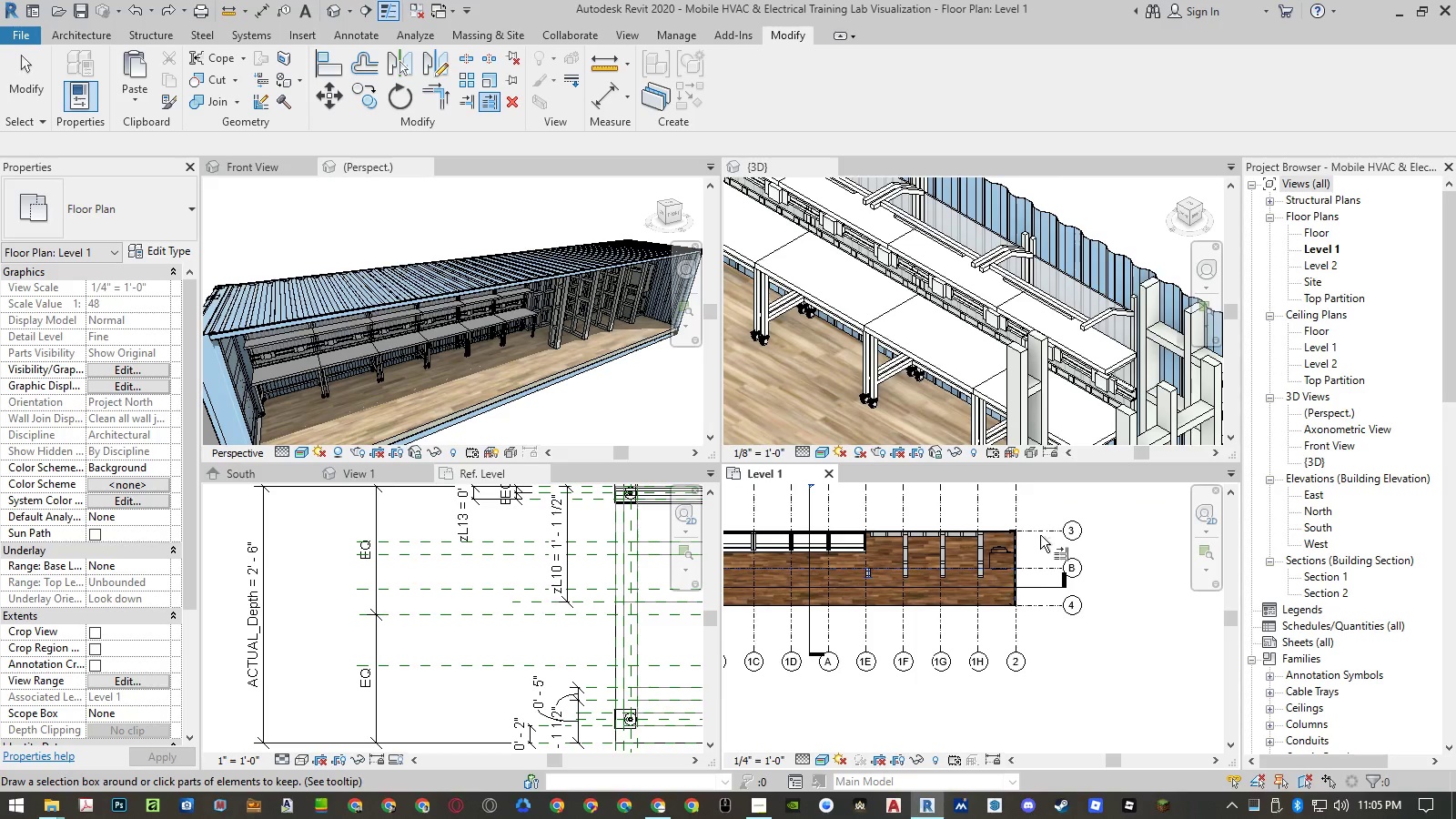 
key(Escape)
 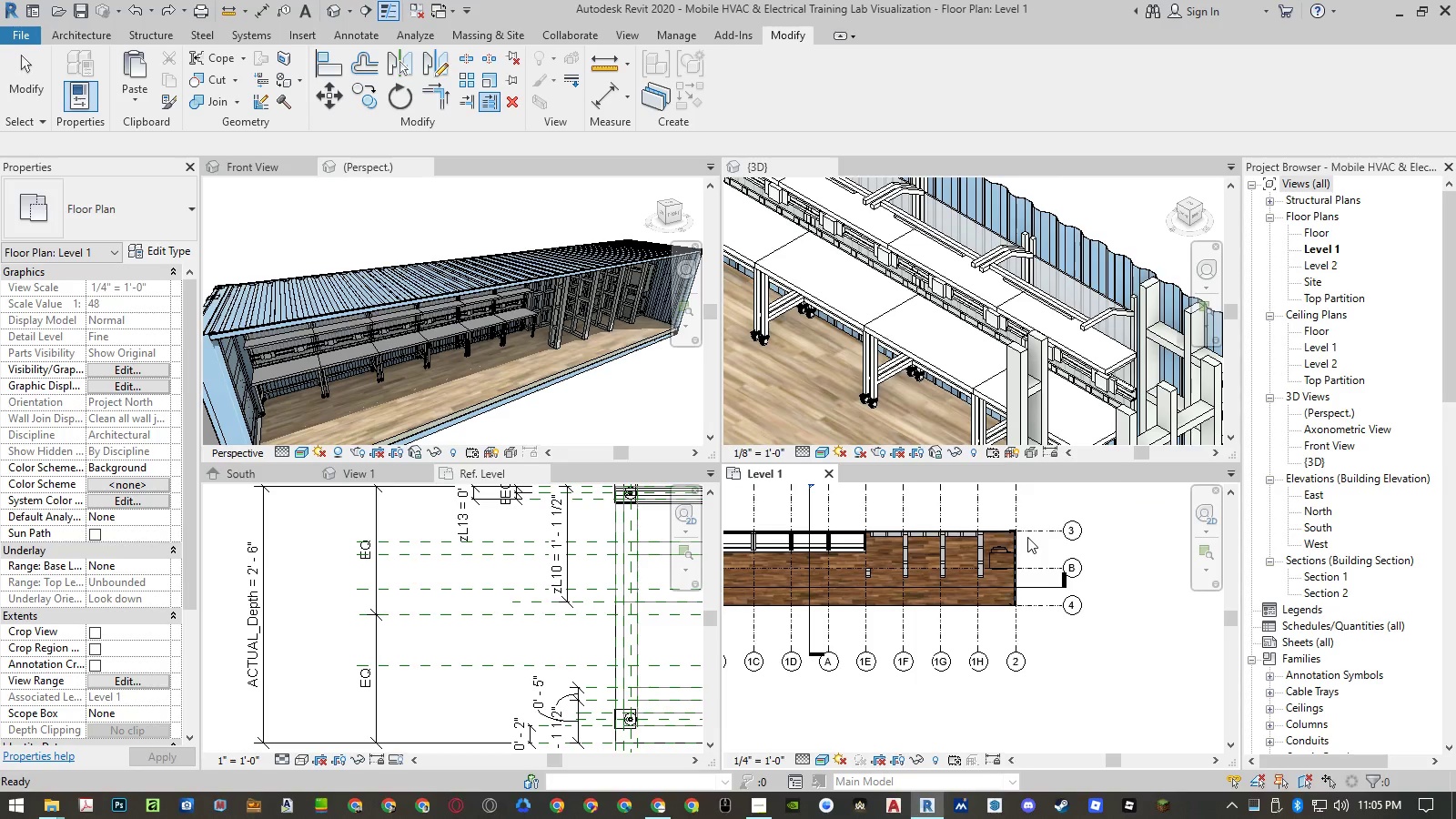 
key(Escape)
 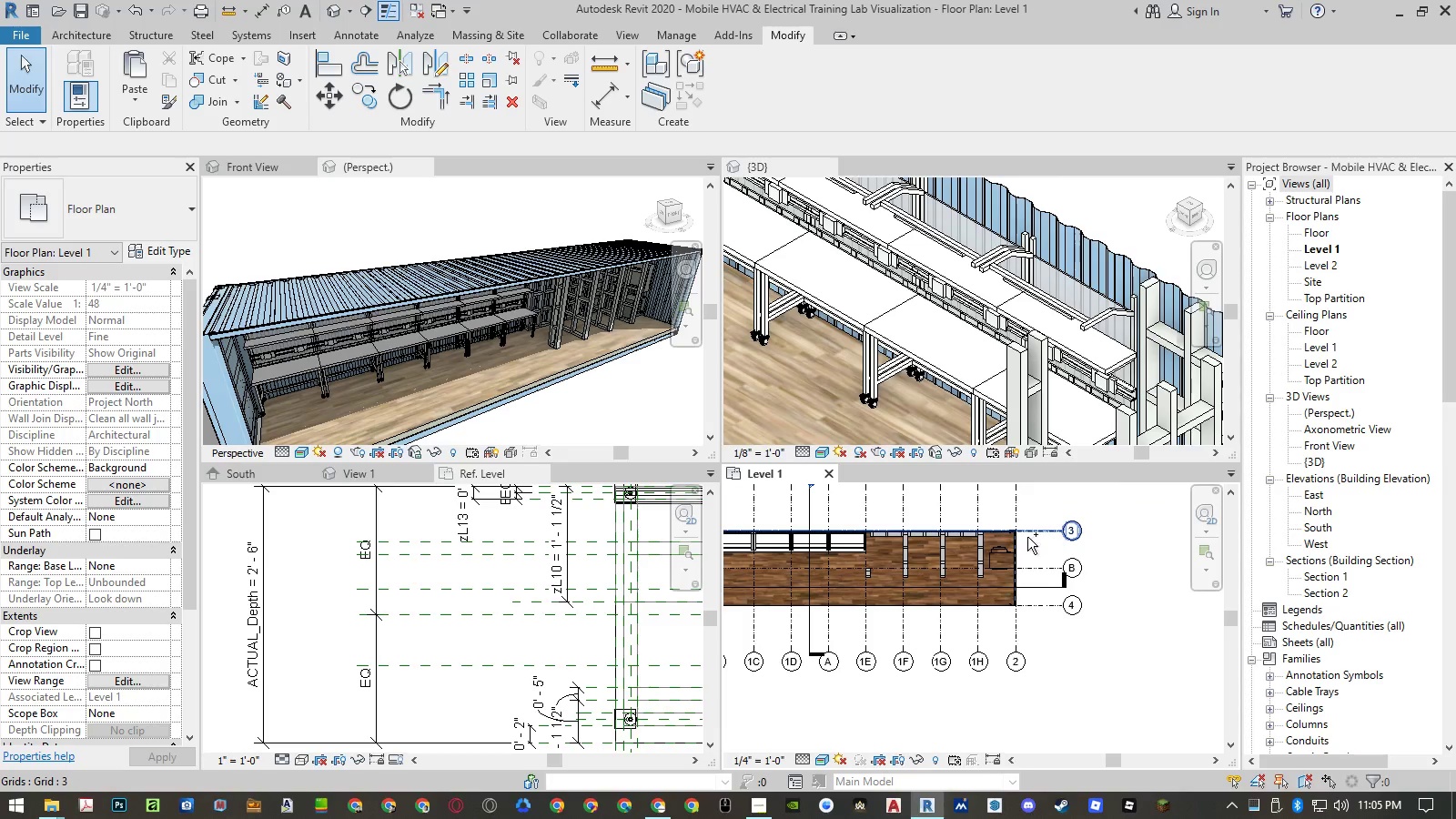 
key(Control+Z)
 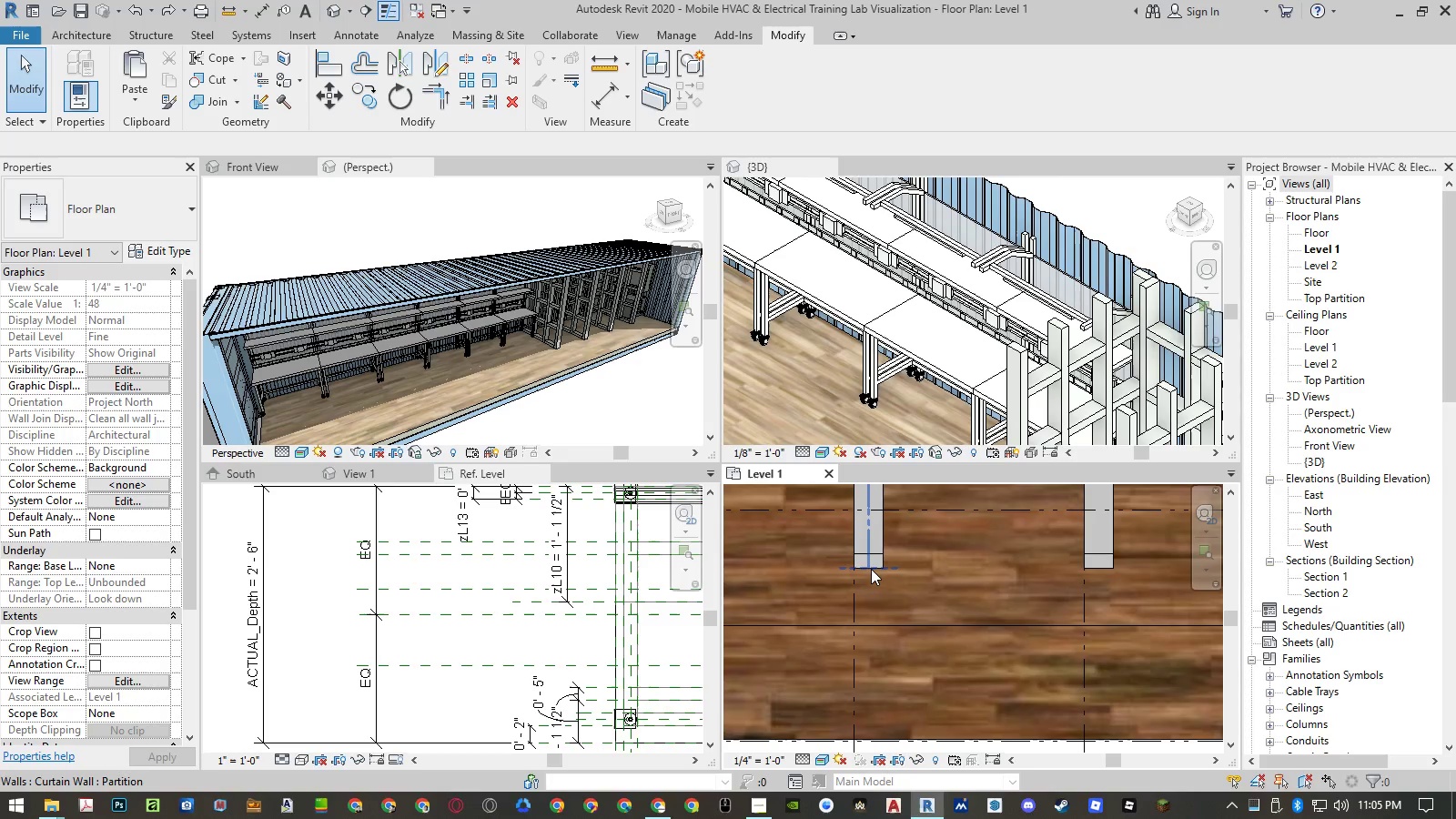 
left_click([871, 569])
 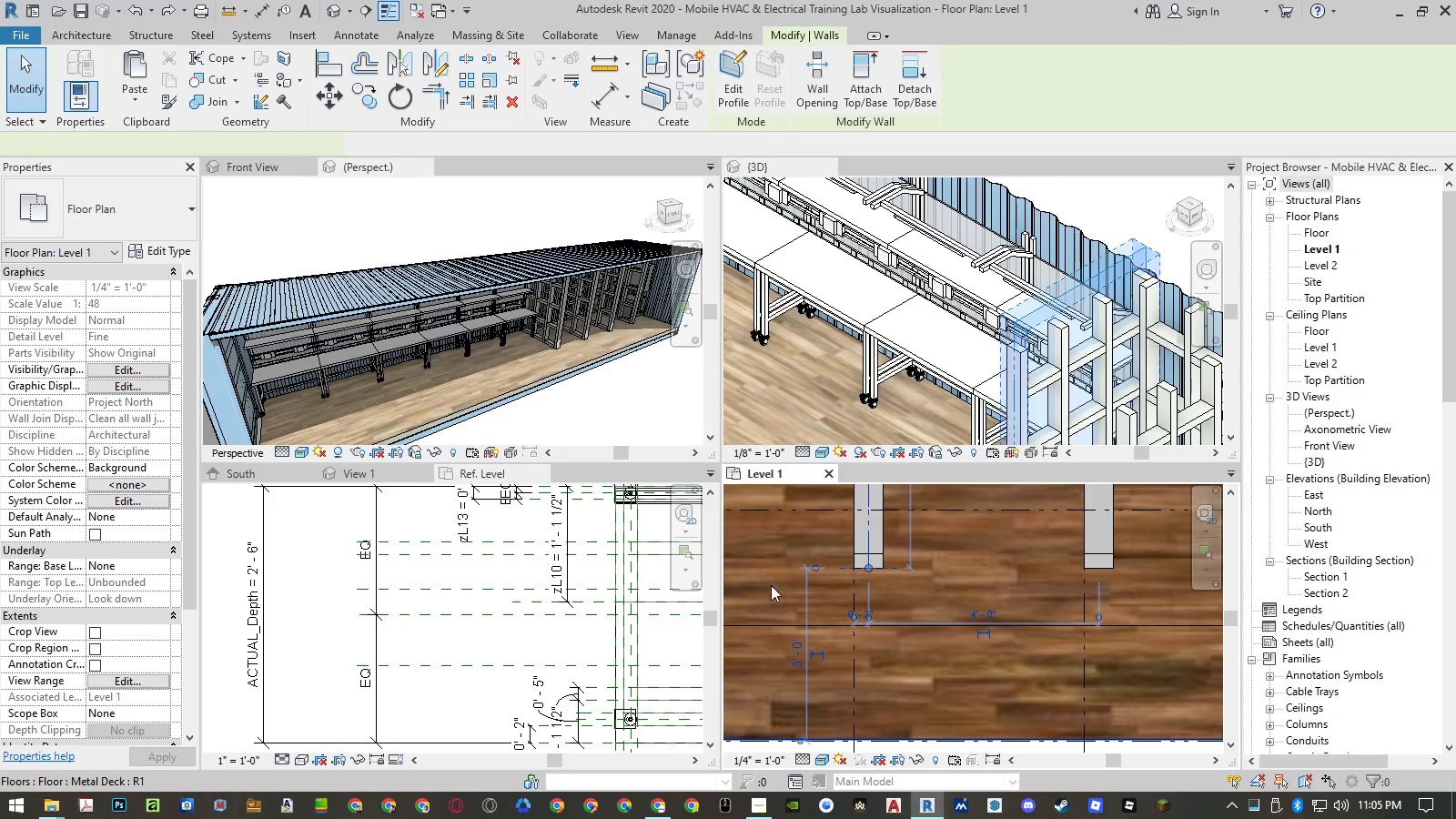 
scroll: coordinate [732, 591], scroll_direction: down, amount: 6.0
 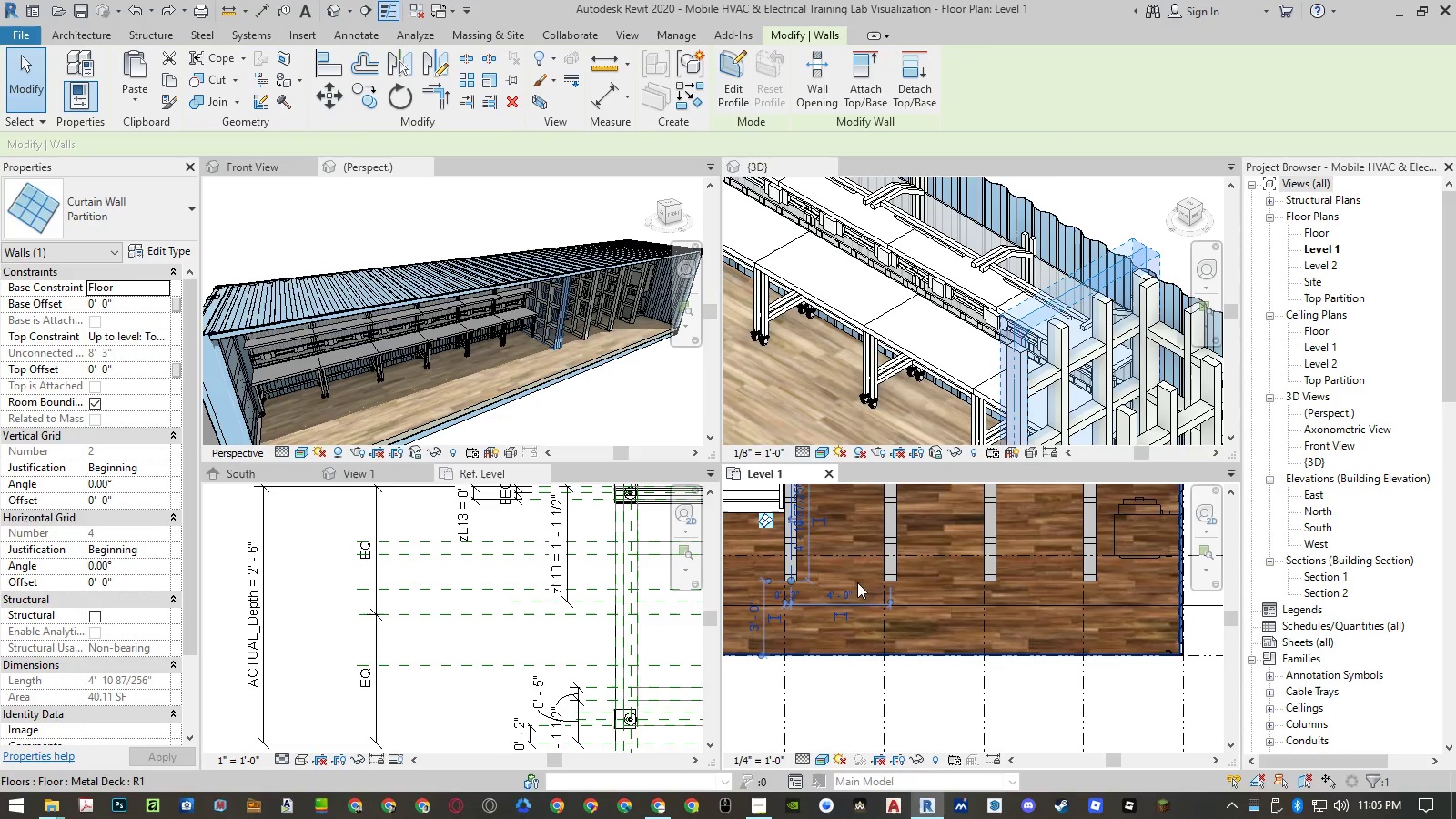 
hold_key(key=ControlLeft, duration=1.41)
 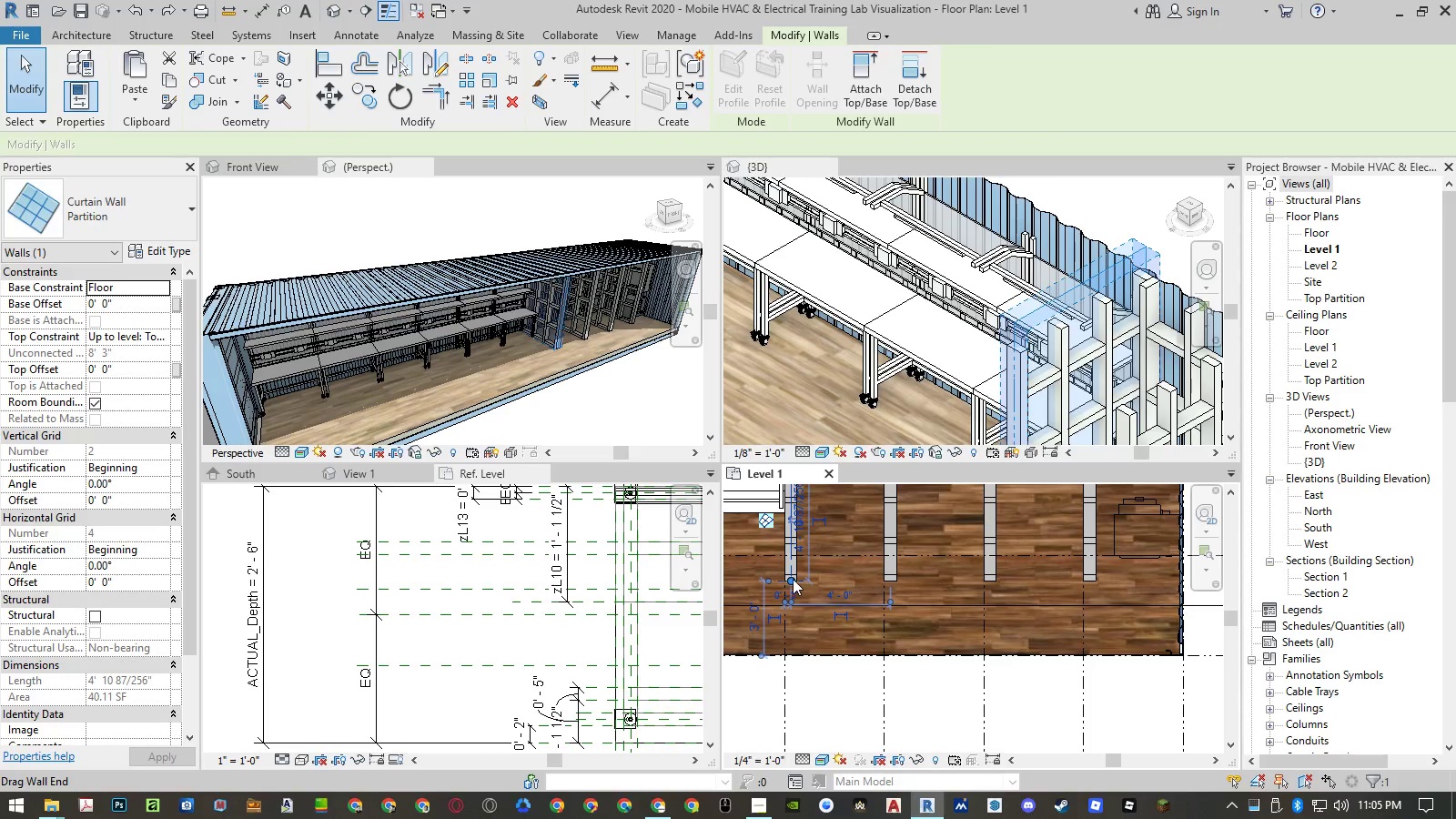 
left_click_drag(start_coordinate=[793, 579], to_coordinate=[788, 553])
 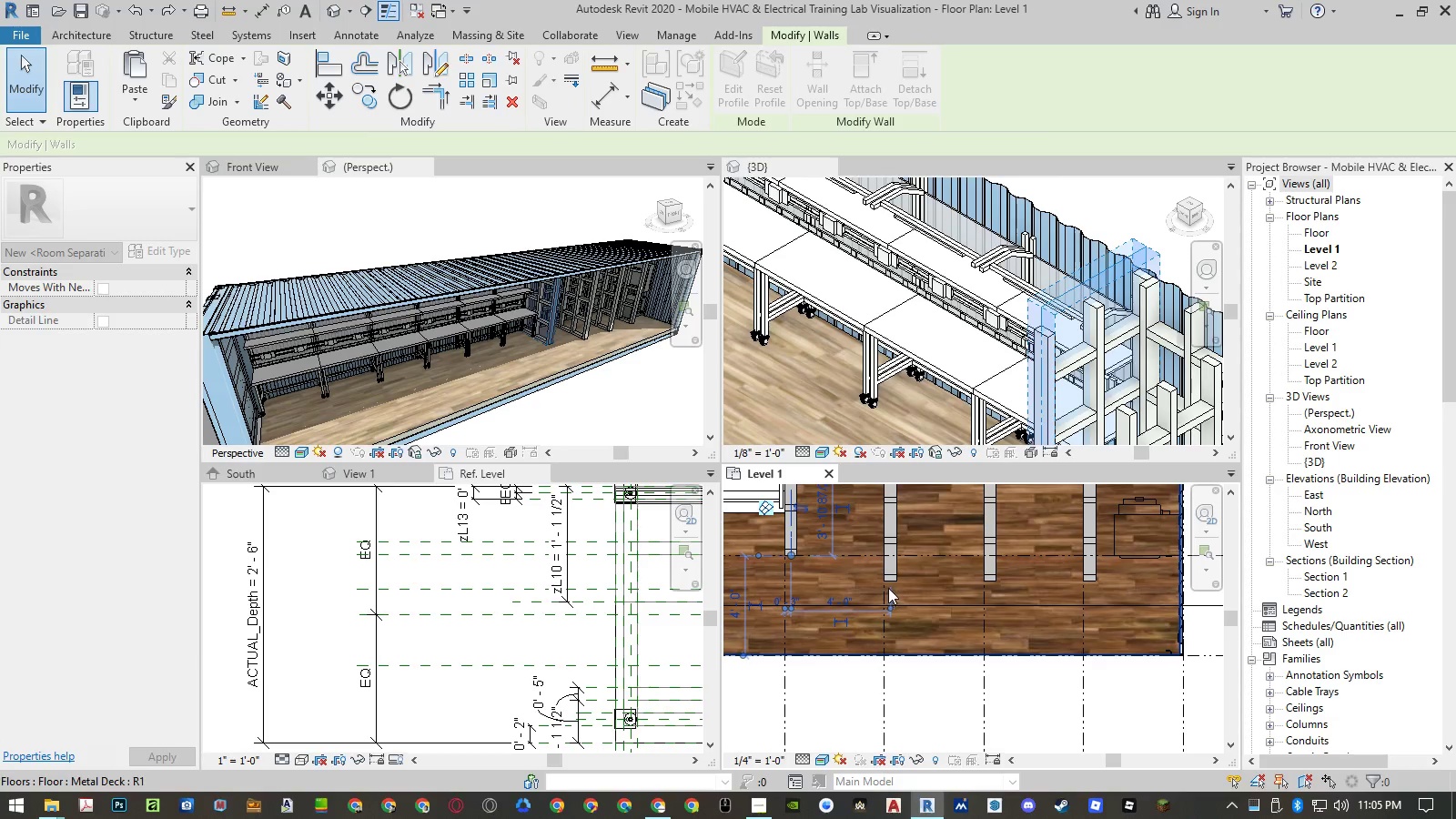 
left_click([894, 580])
 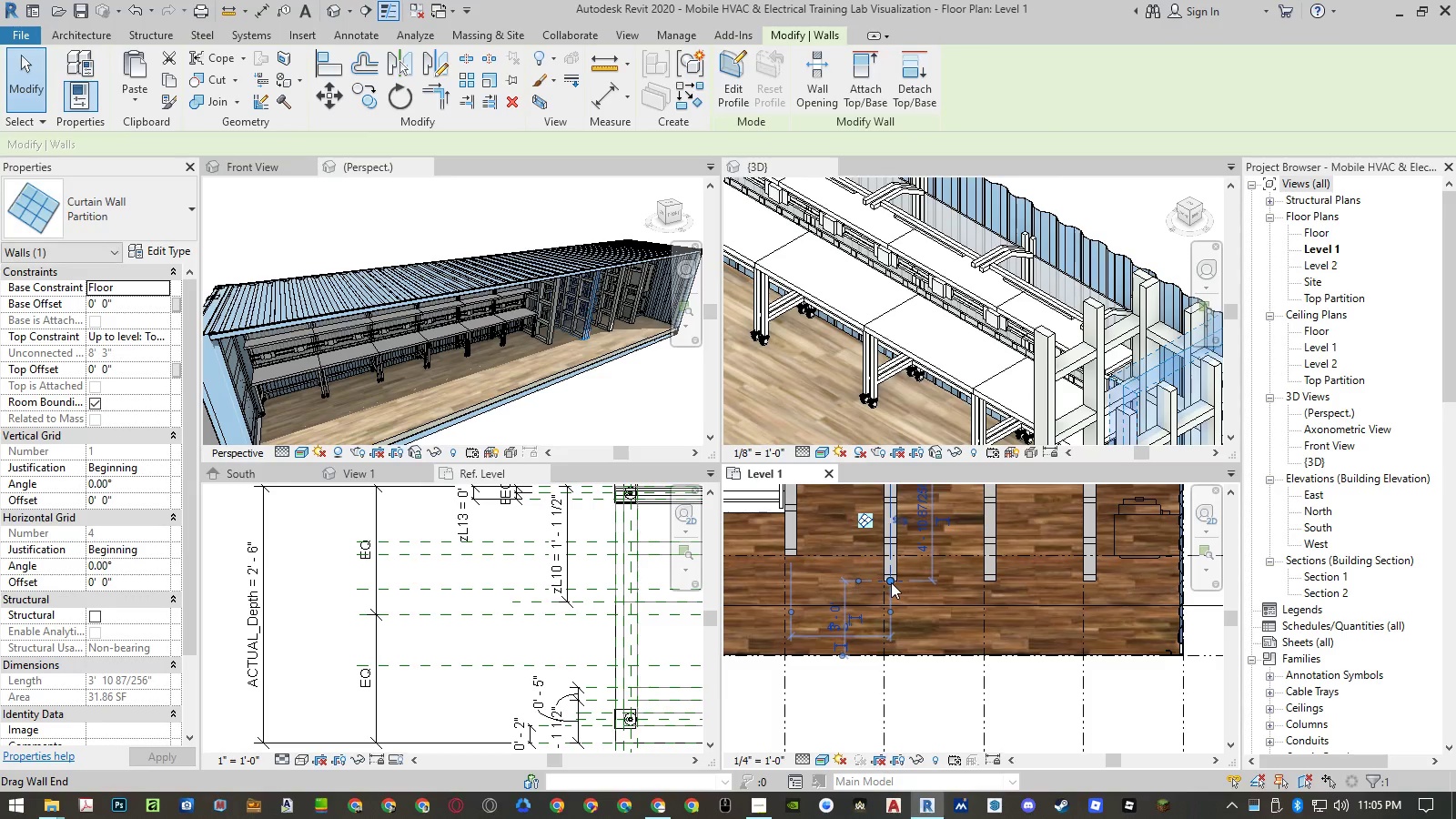 
left_click_drag(start_coordinate=[891, 582], to_coordinate=[895, 557])
 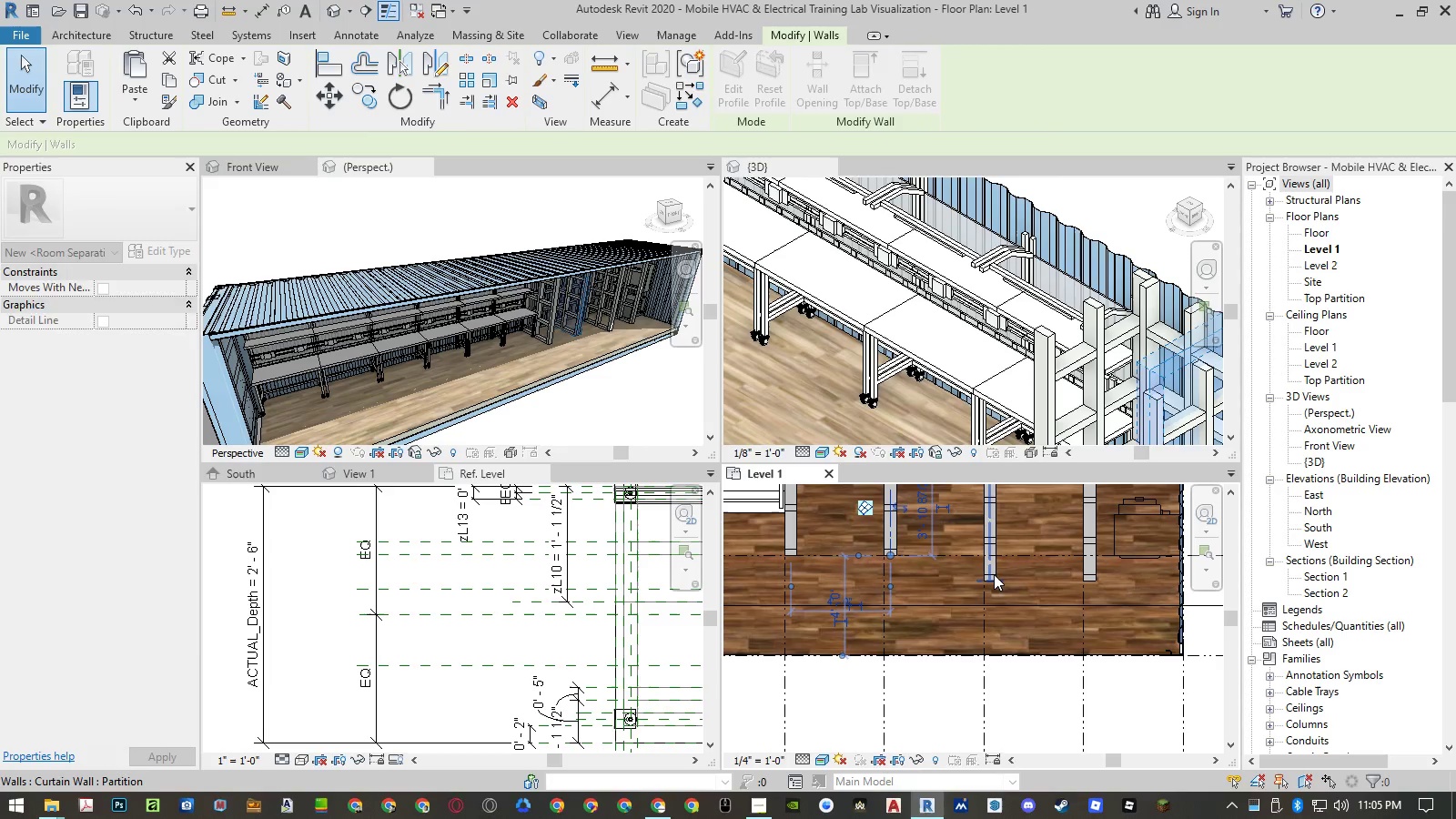 
left_click([994, 574])
 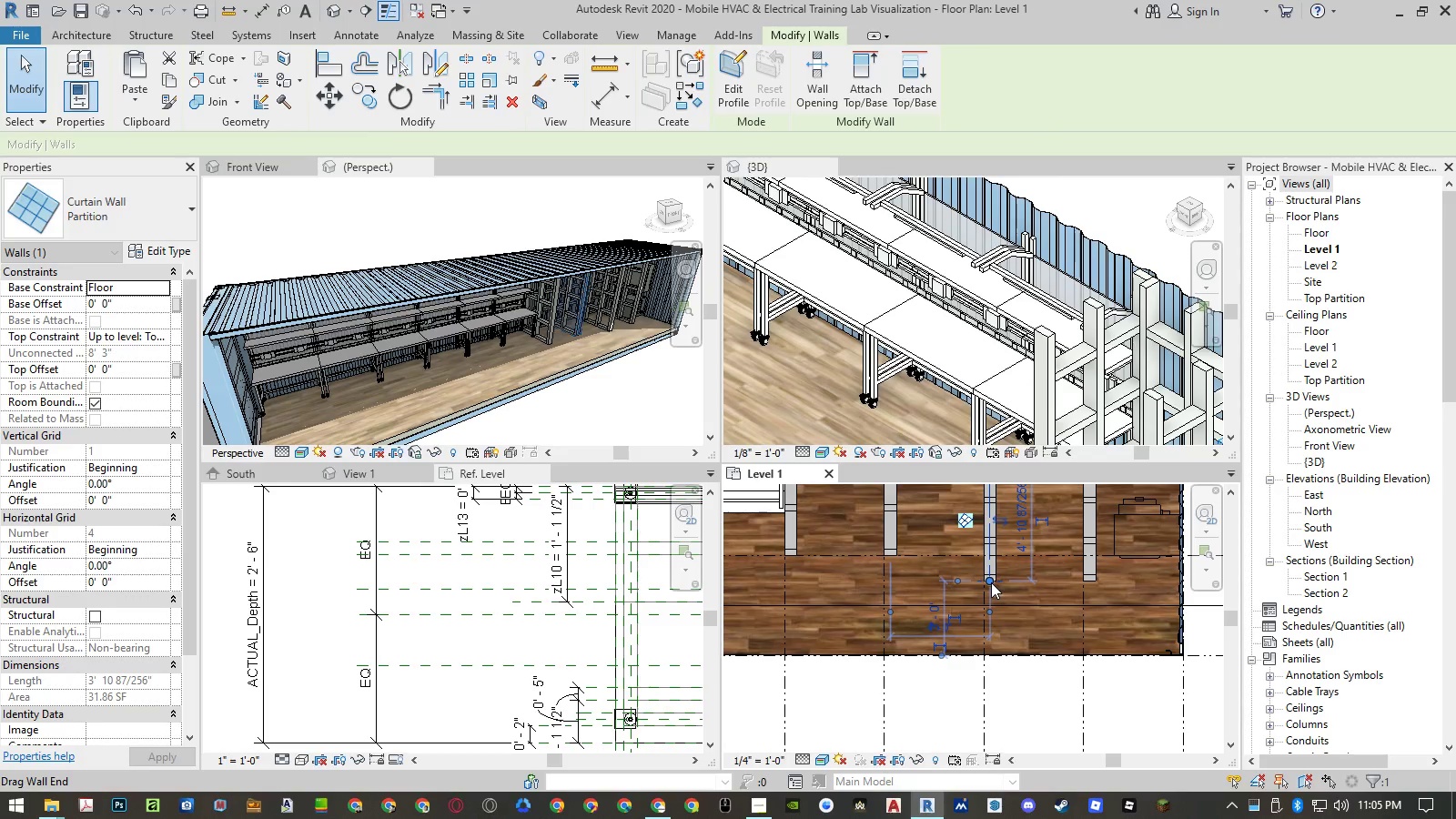 
left_click_drag(start_coordinate=[991, 582], to_coordinate=[1001, 555])
 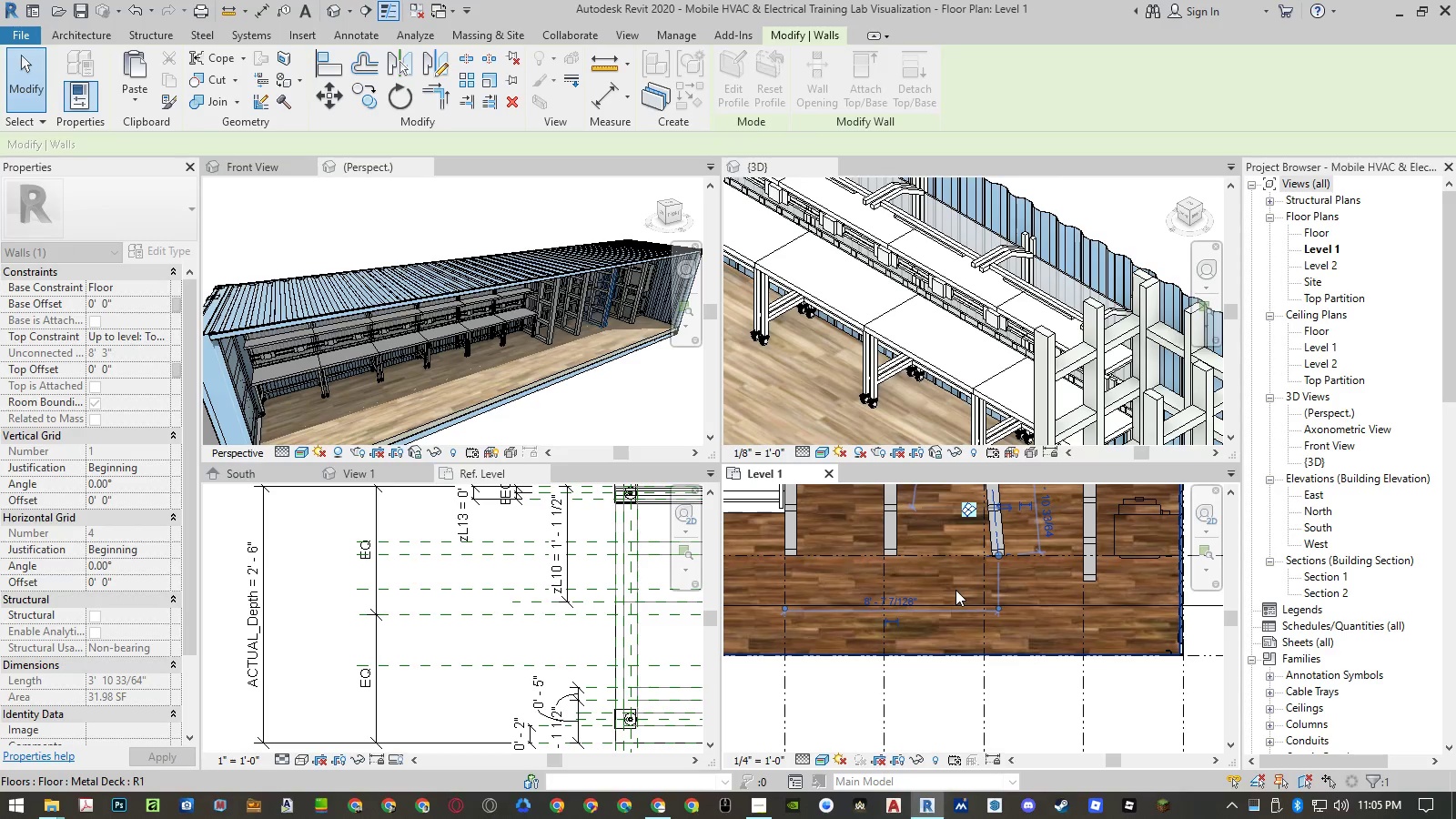 
key(Control+ControlLeft)
 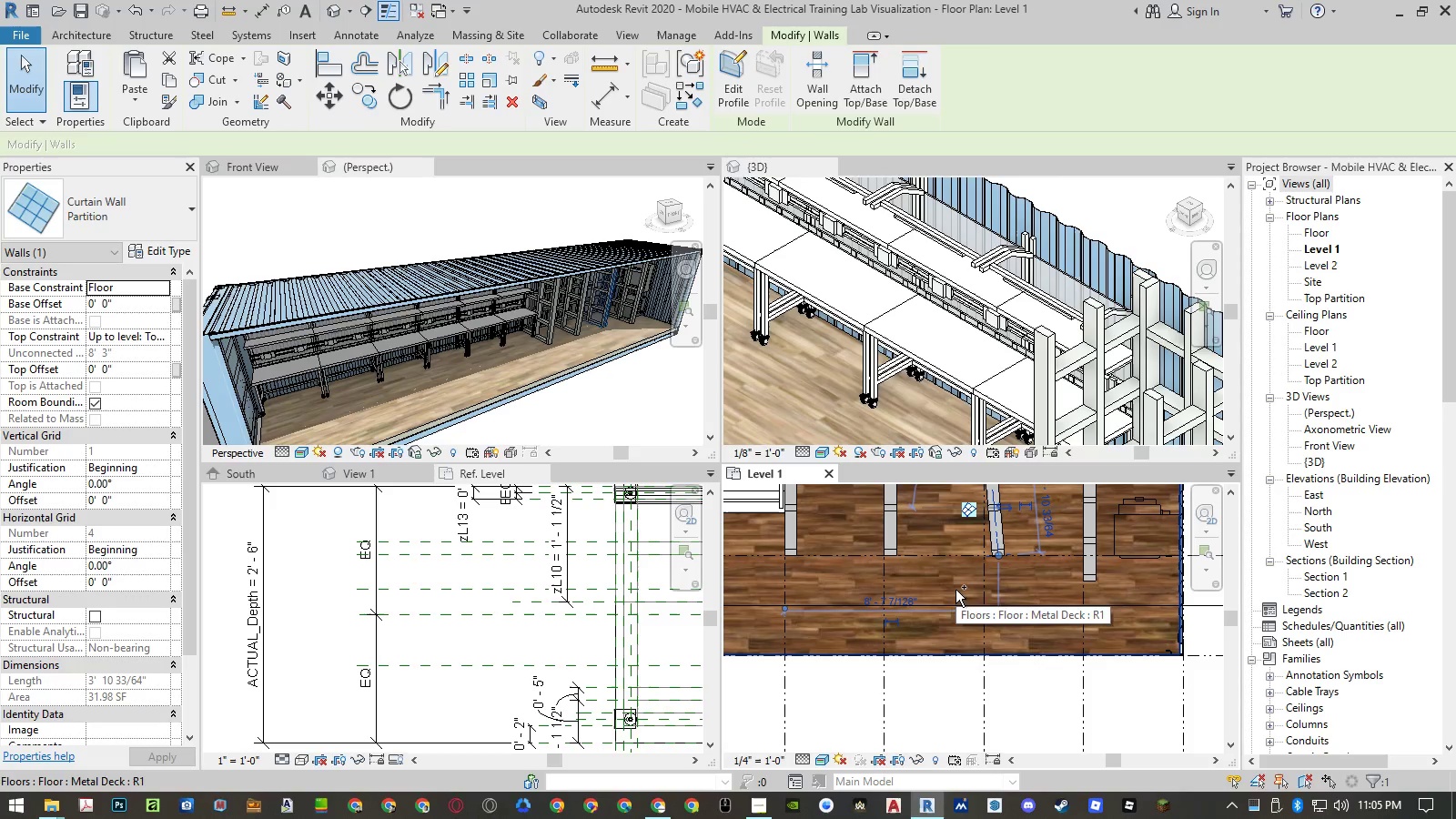 
key(Control+Z)
 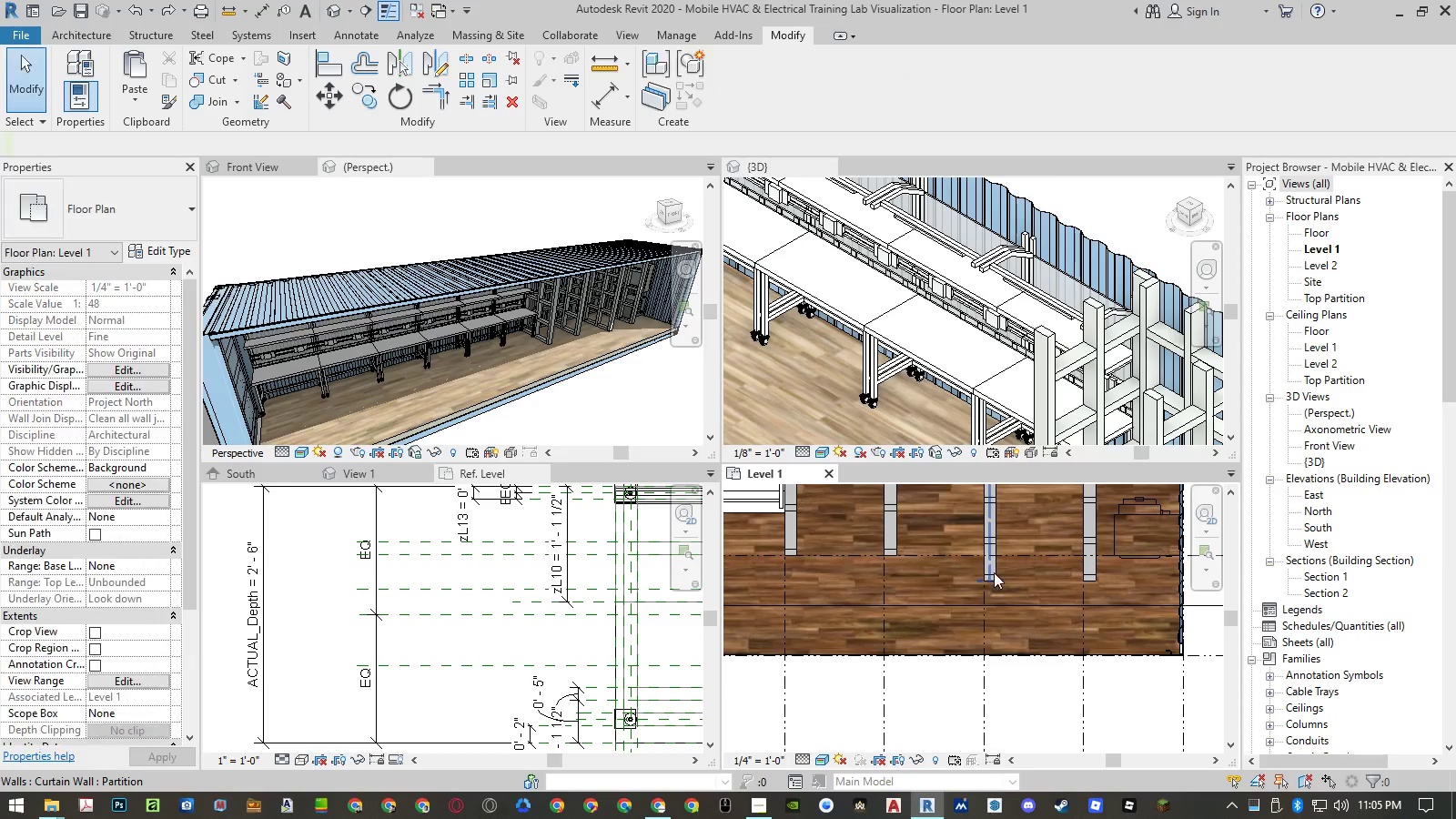 
left_click([997, 571])
 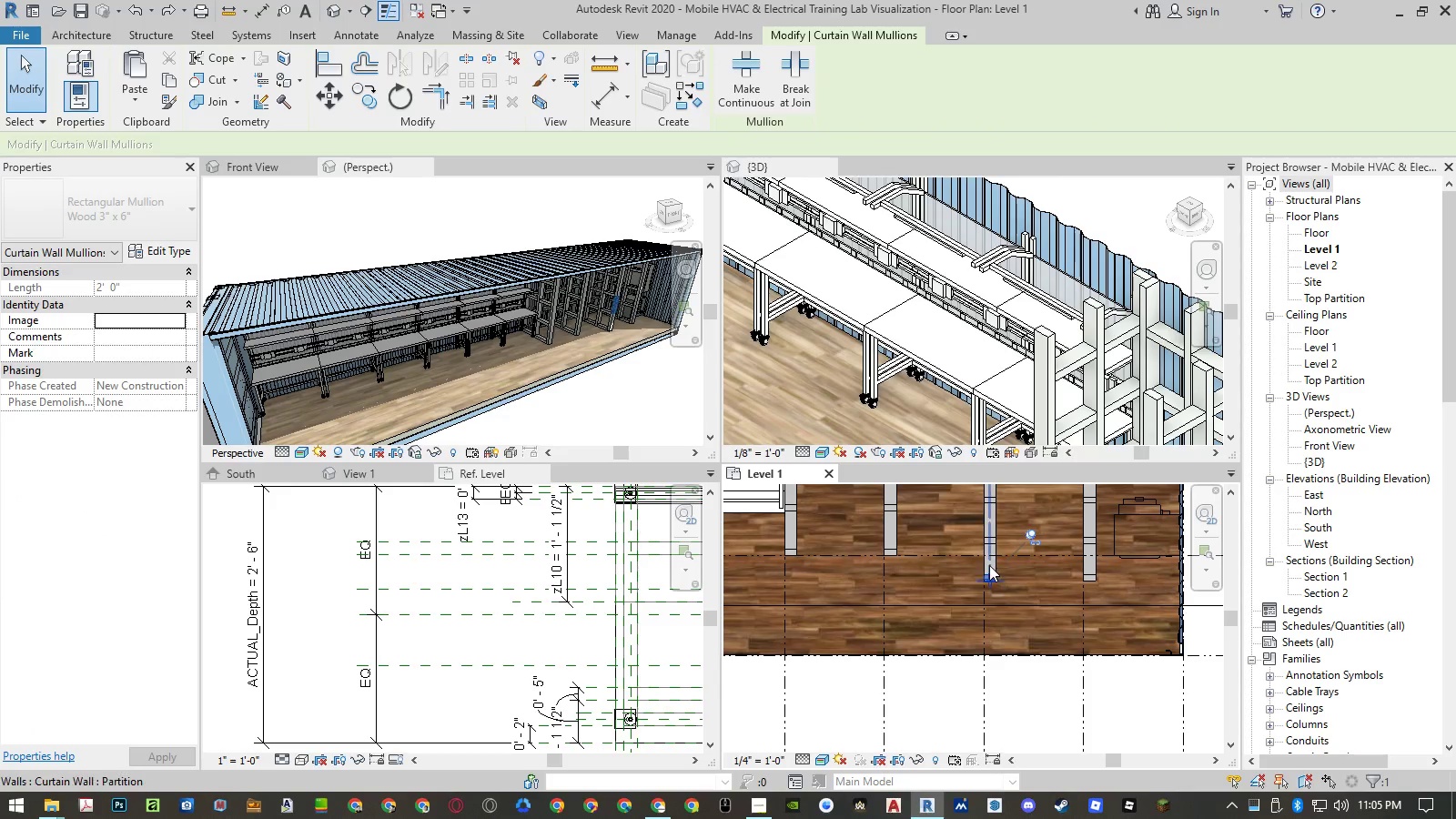 
left_click([988, 565])
 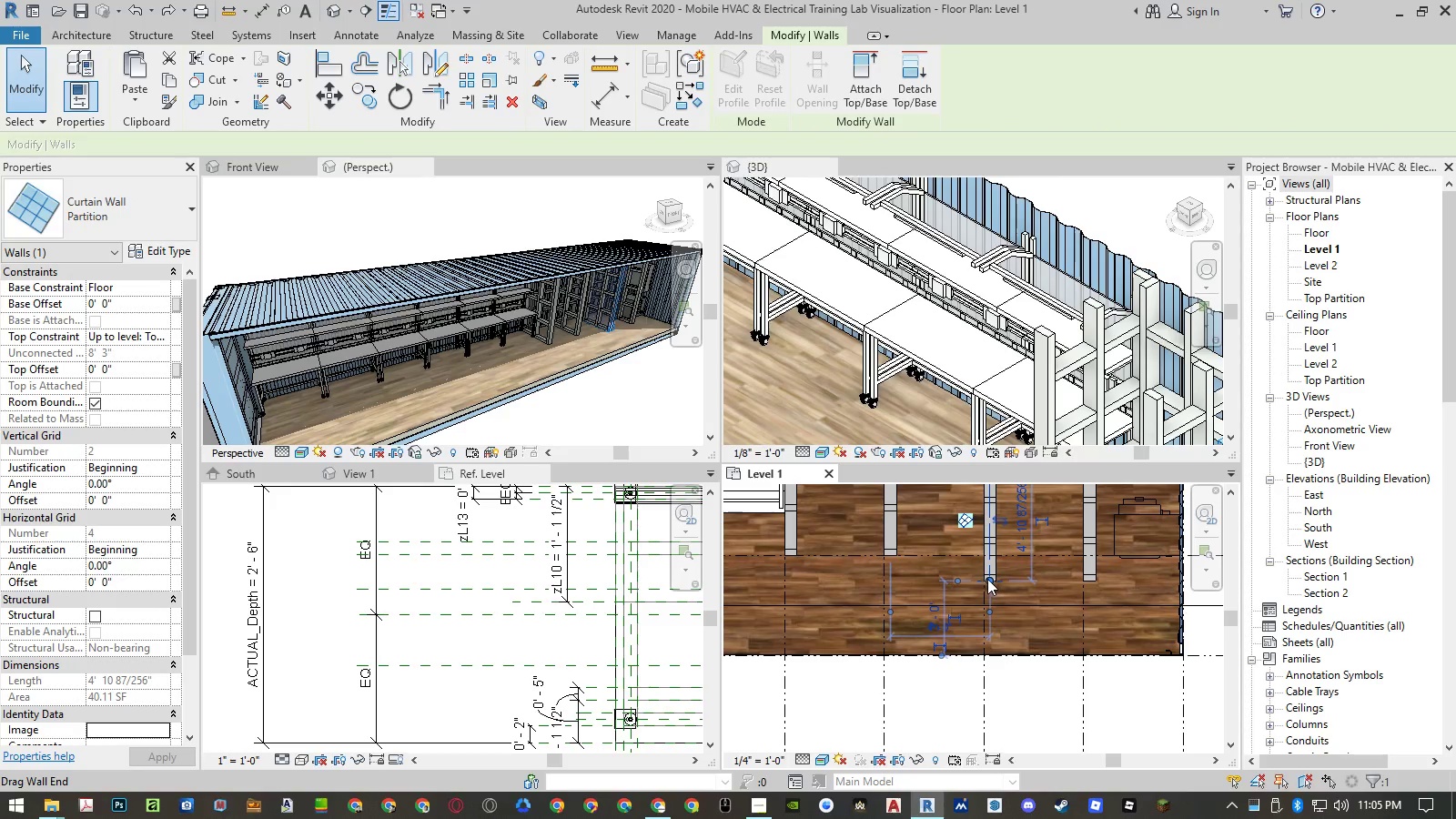 
left_click_drag(start_coordinate=[989, 579], to_coordinate=[993, 541])
 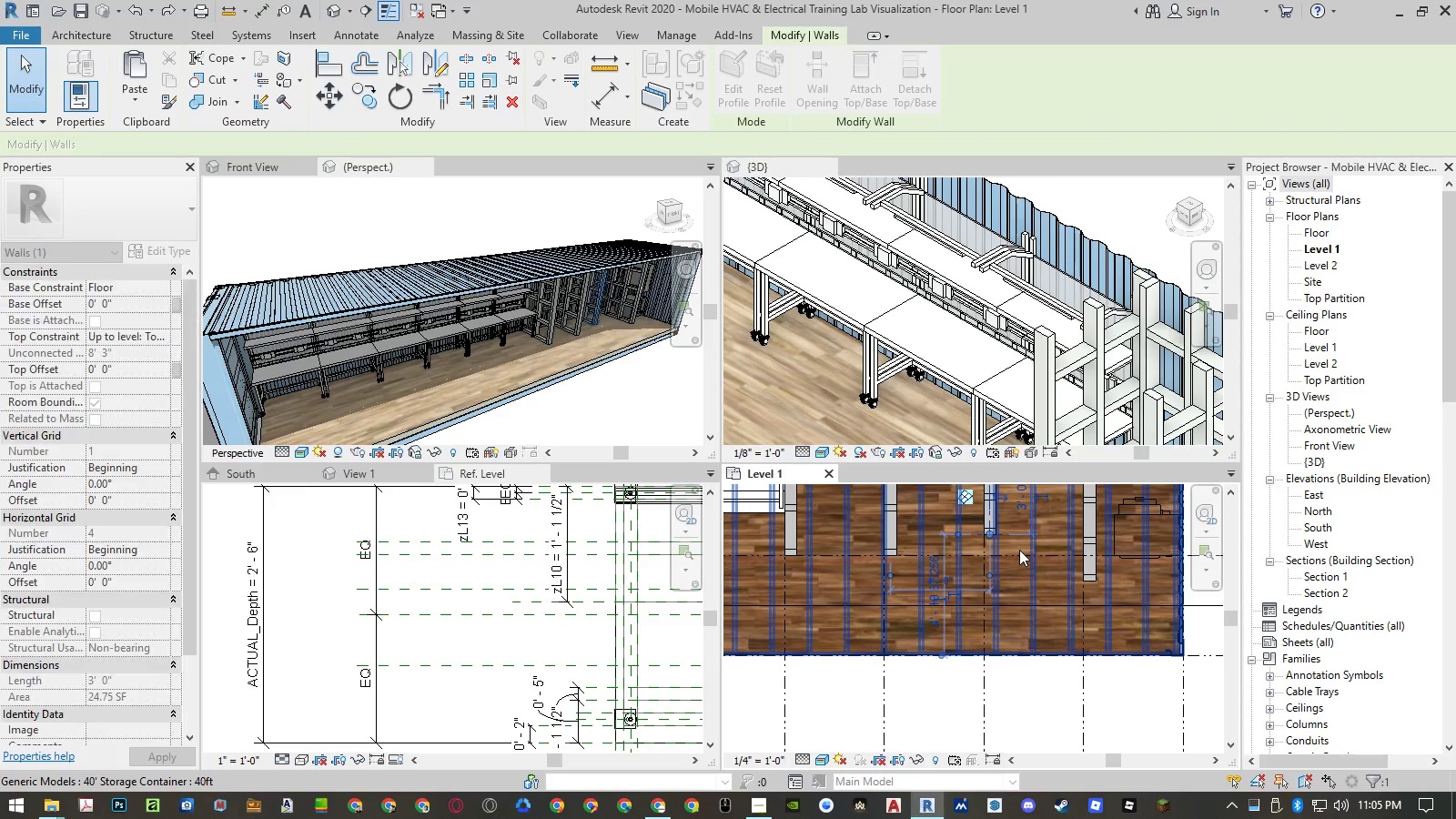 
type(al)
 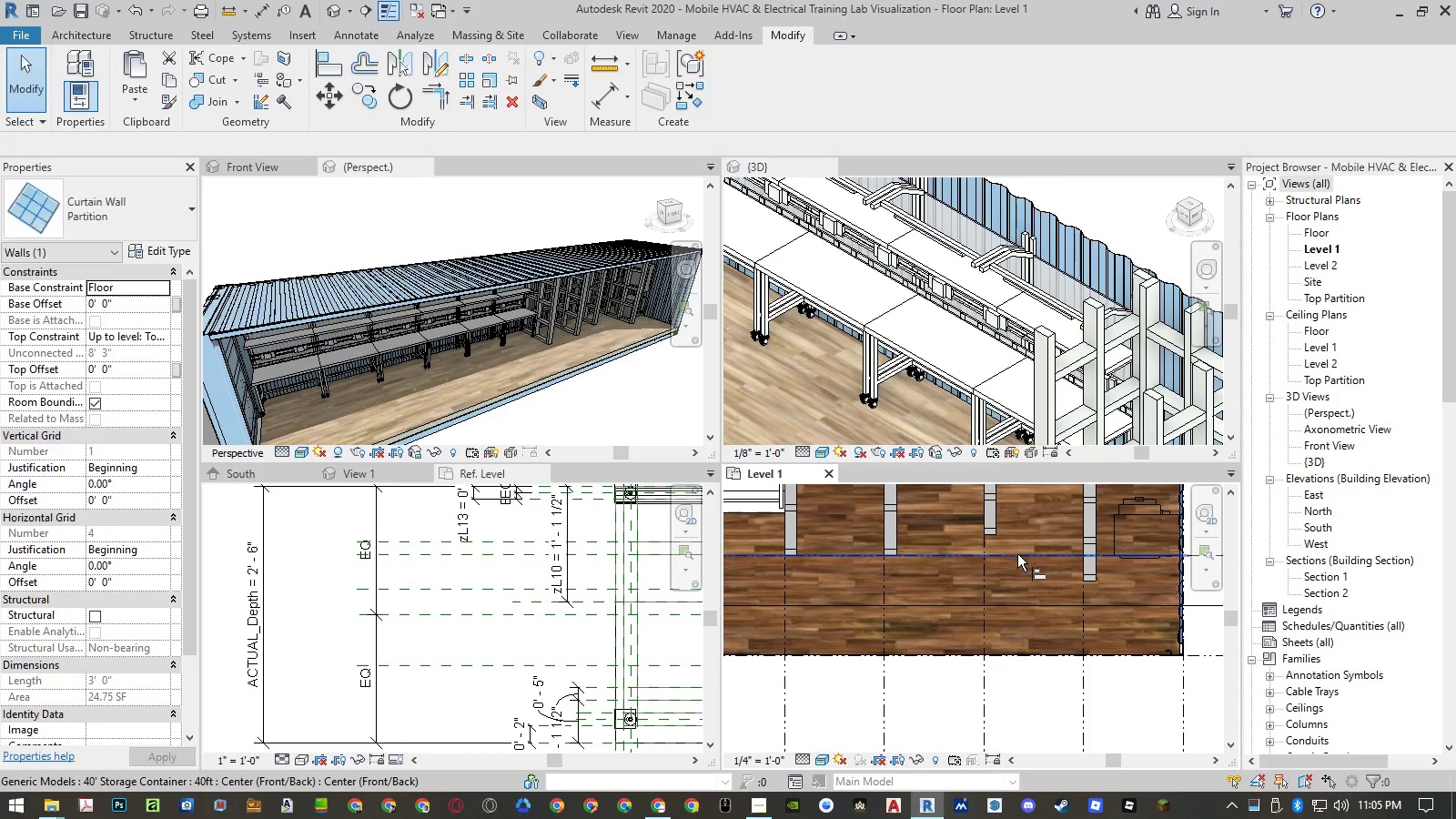 
left_click([1017, 555])
 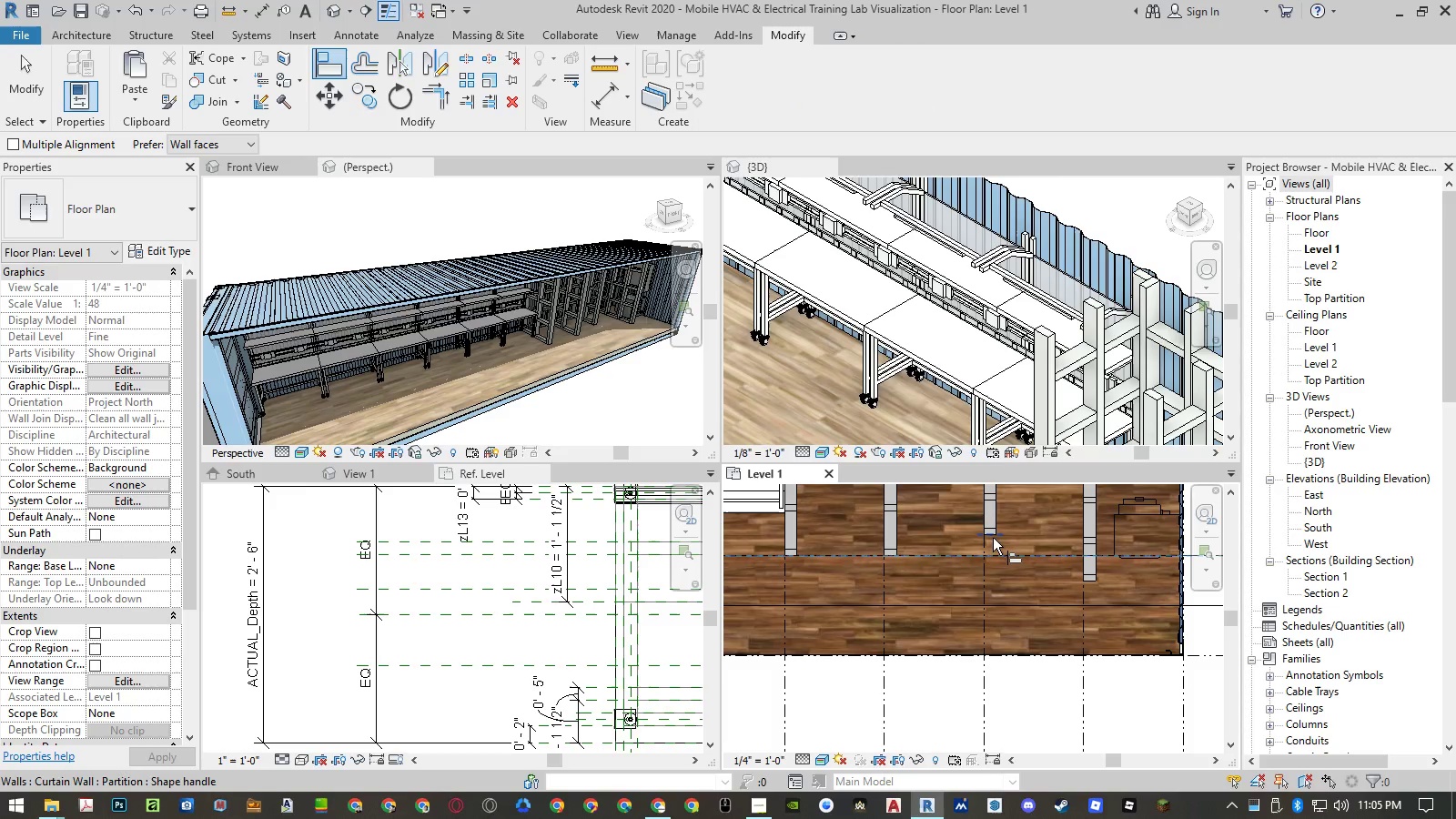 
left_click([993, 538])
 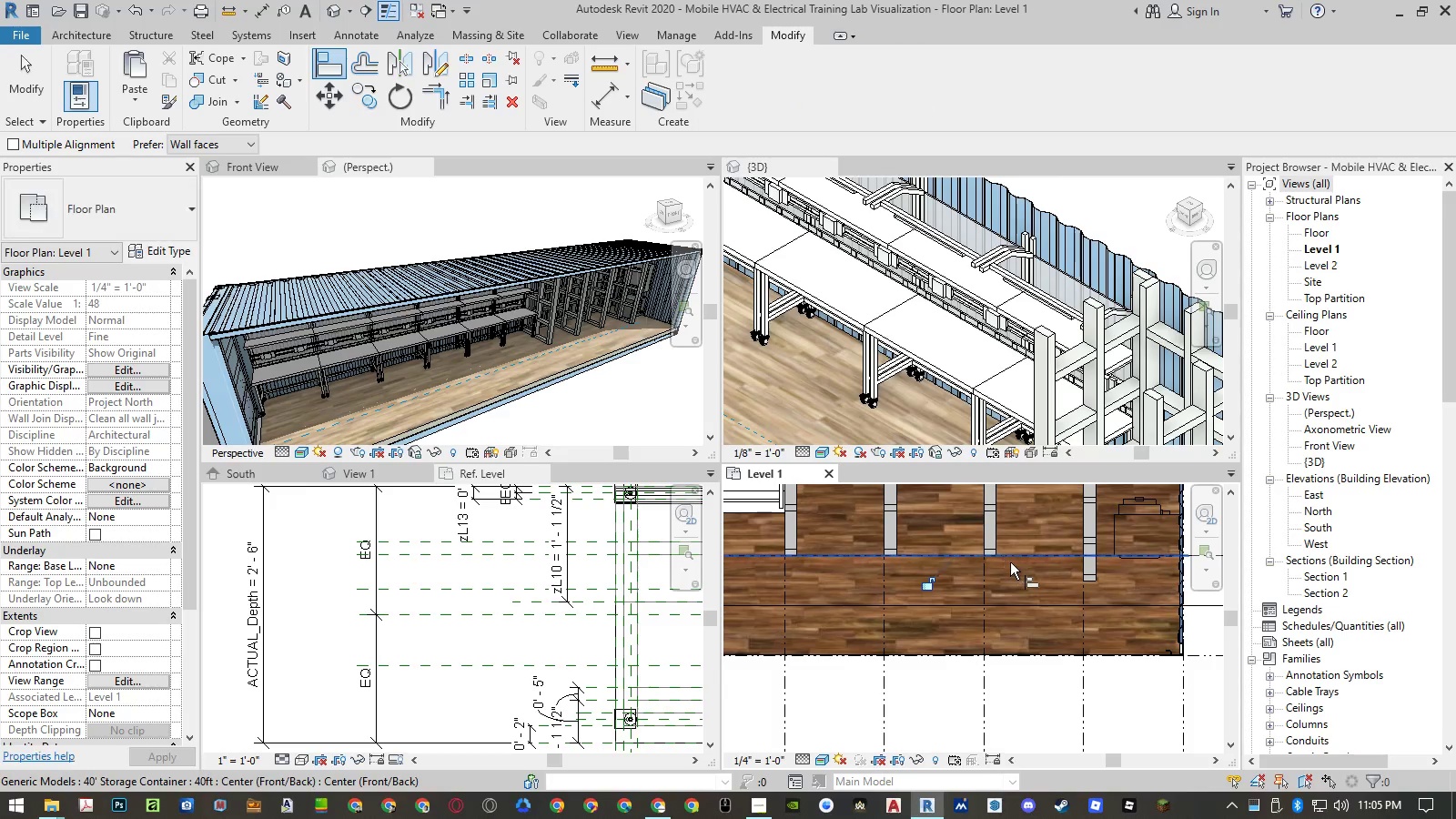 
key(Escape)
 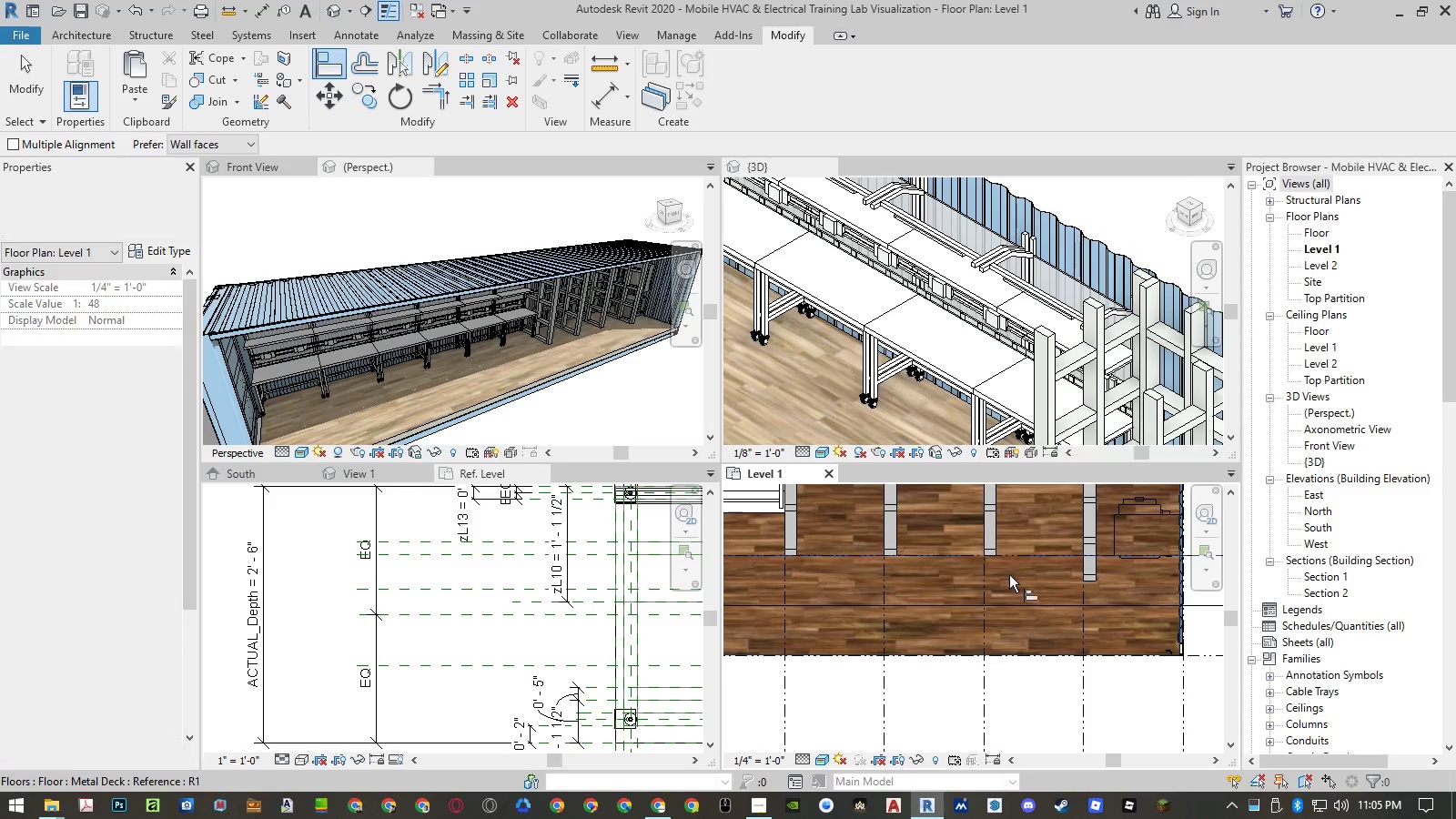 
key(Escape)
 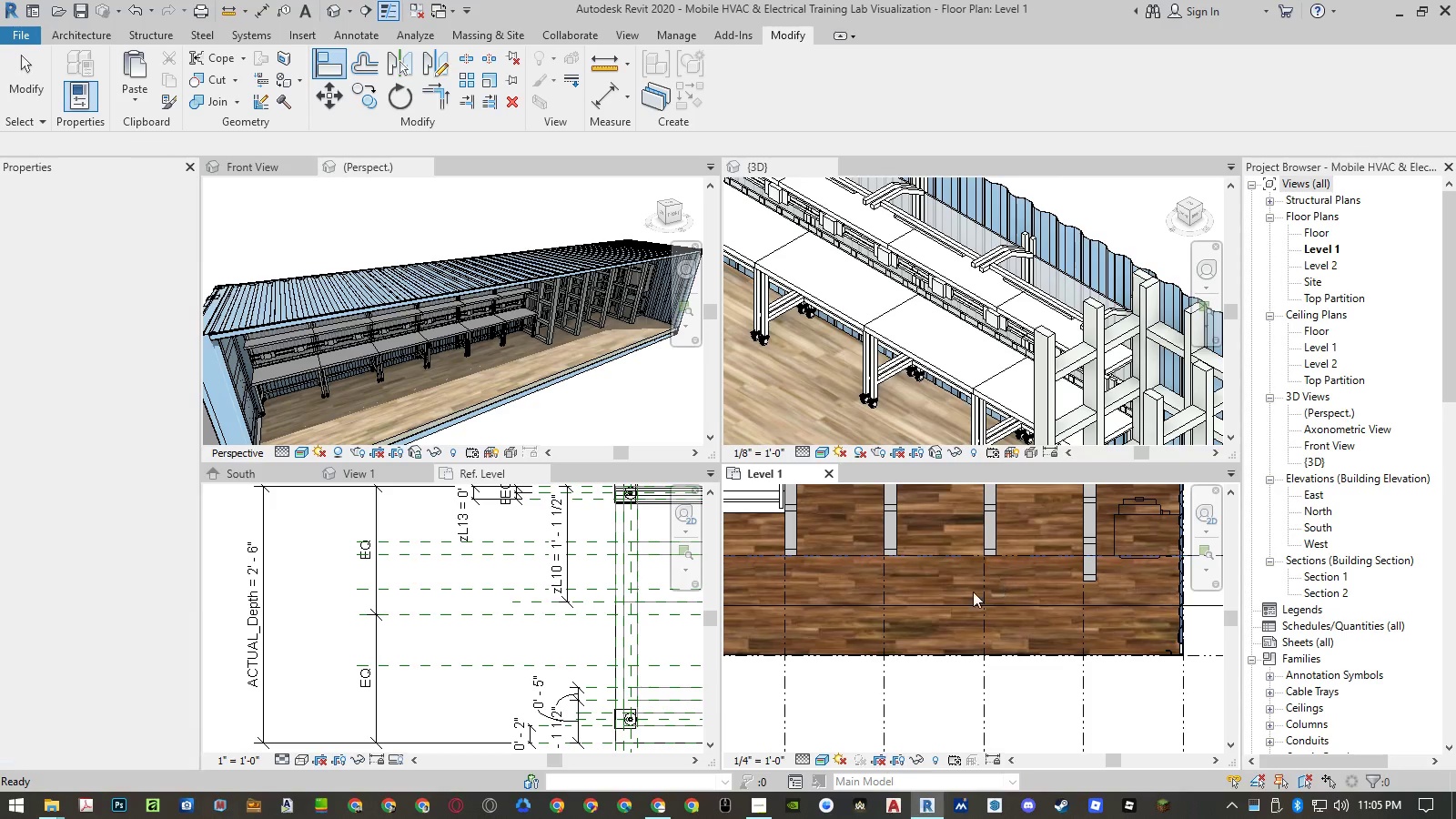 
scroll: coordinate [965, 595], scroll_direction: down, amount: 6.0
 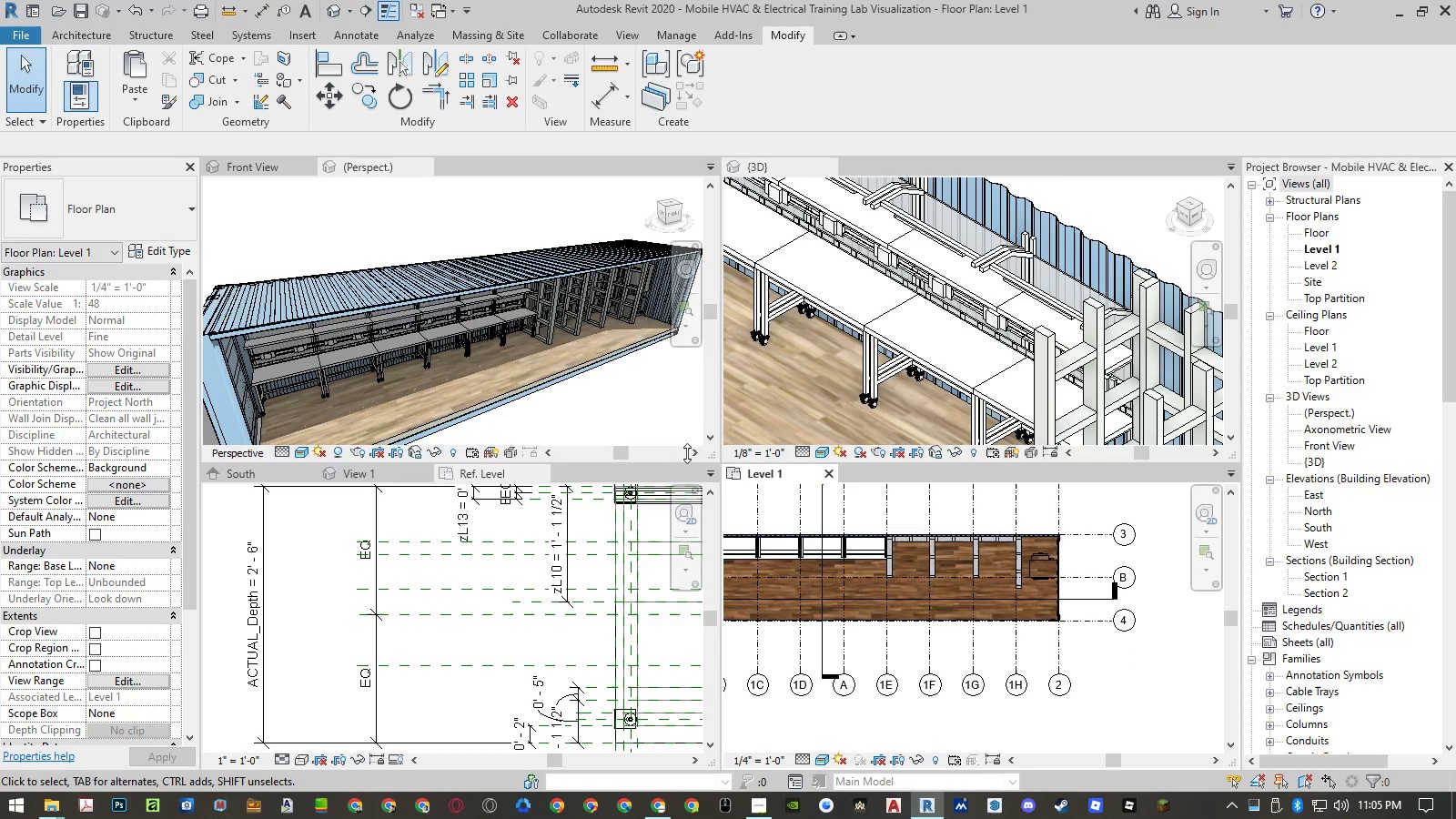 
scroll: coordinate [603, 276], scroll_direction: up, amount: 10.0
 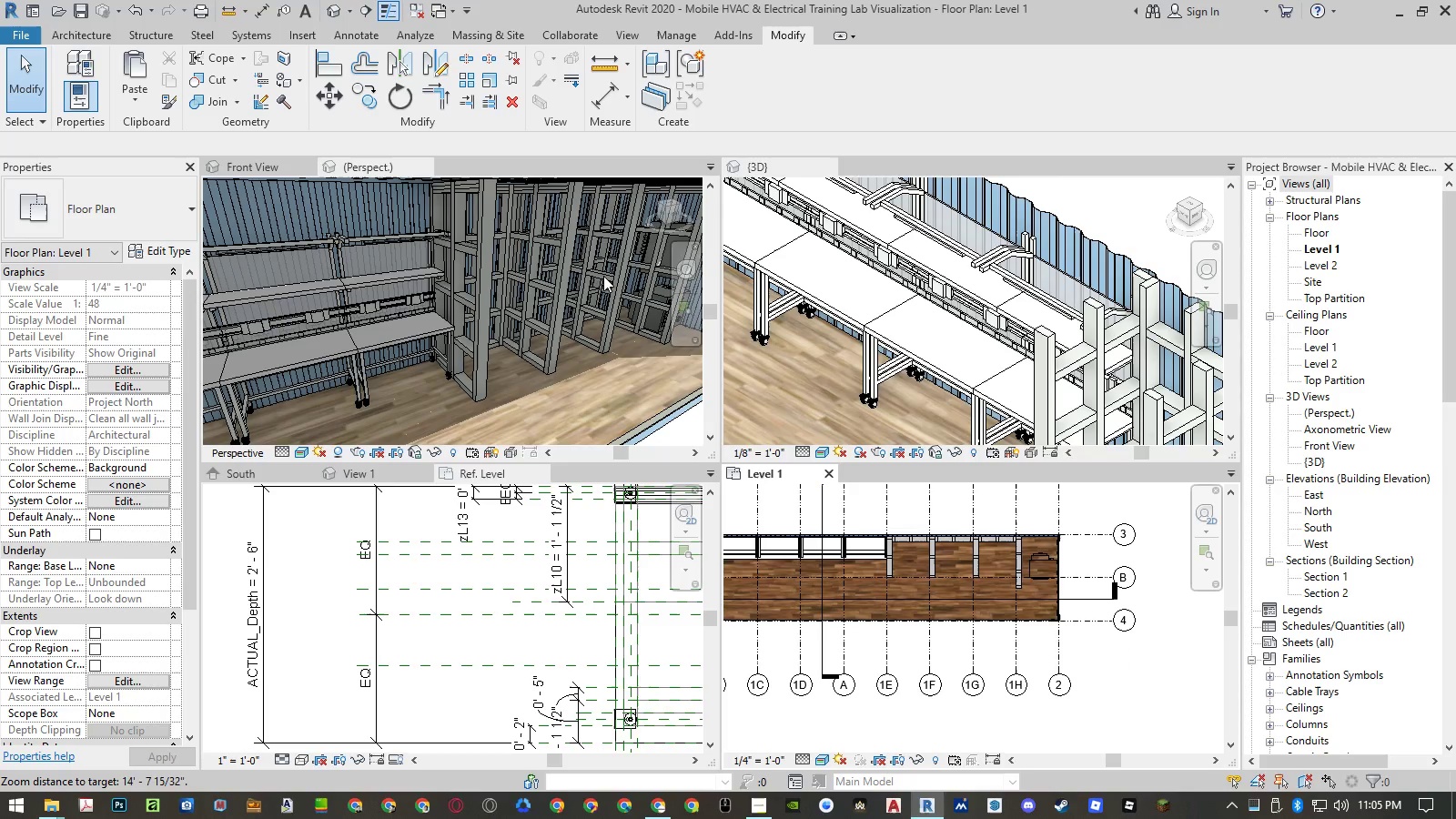 
scroll: coordinate [898, 276], scroll_direction: down, amount: 12.0
 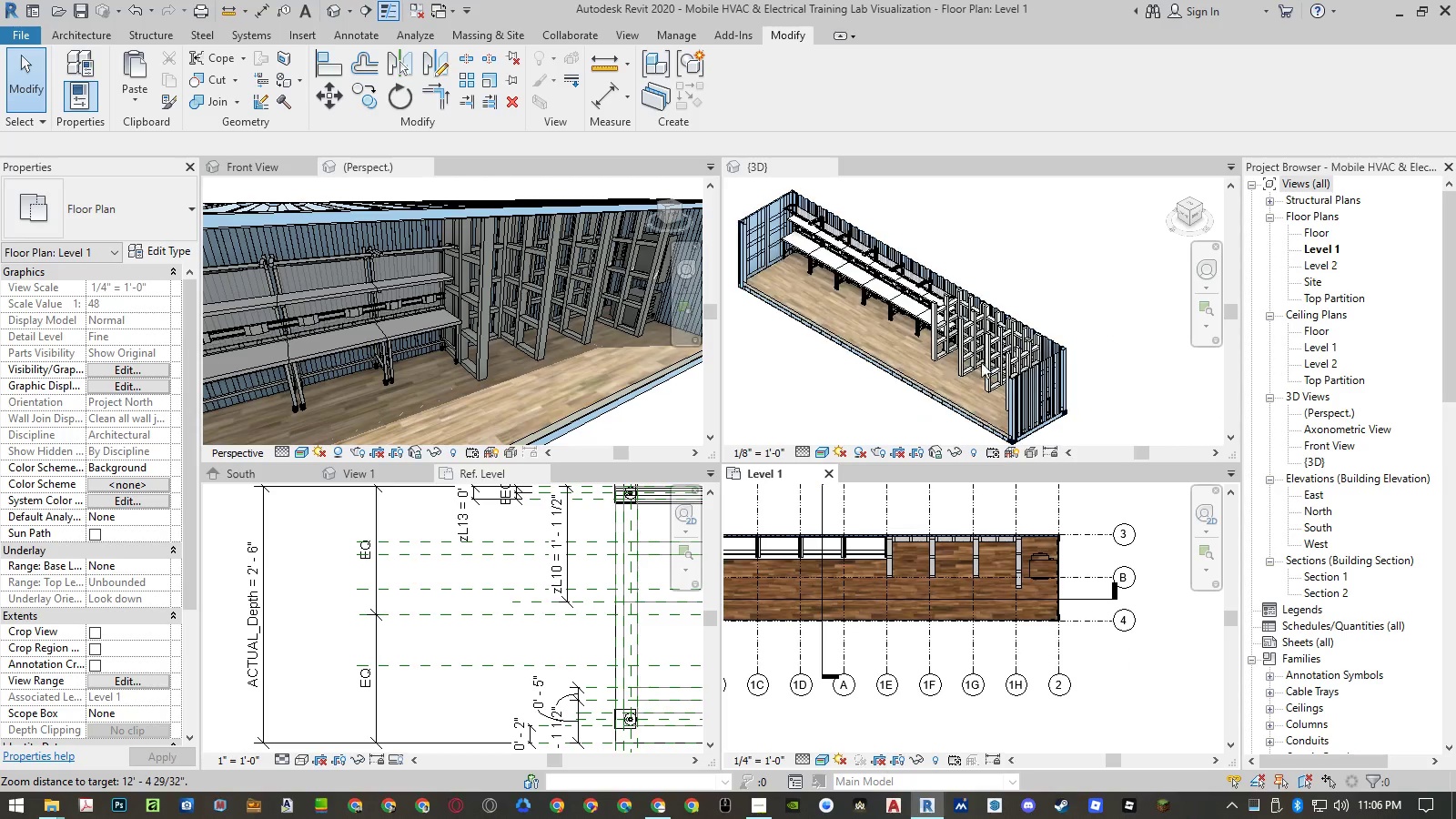 
scroll: coordinate [1015, 361], scroll_direction: up, amount: 6.0
 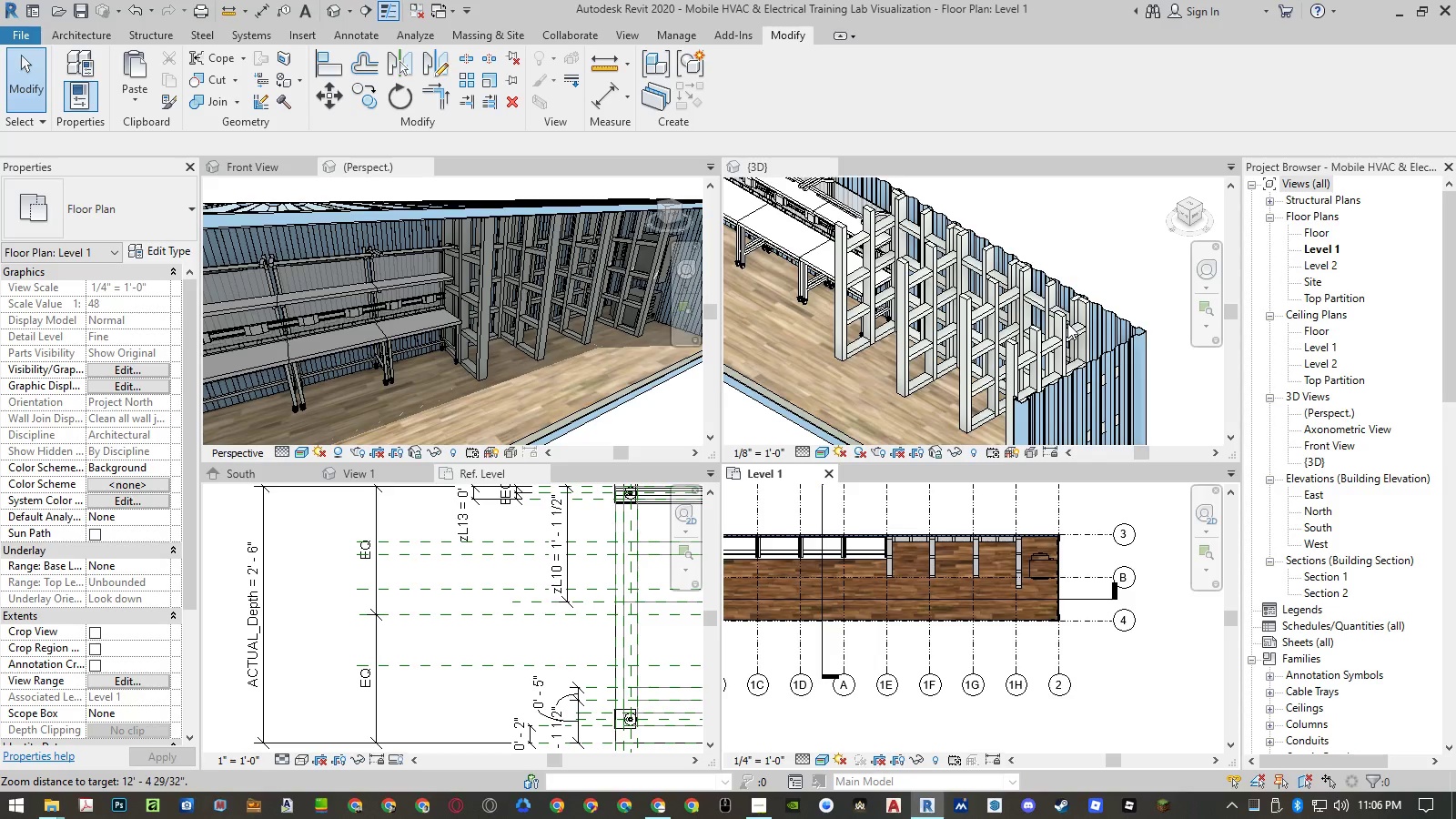 
wait(7.86)
 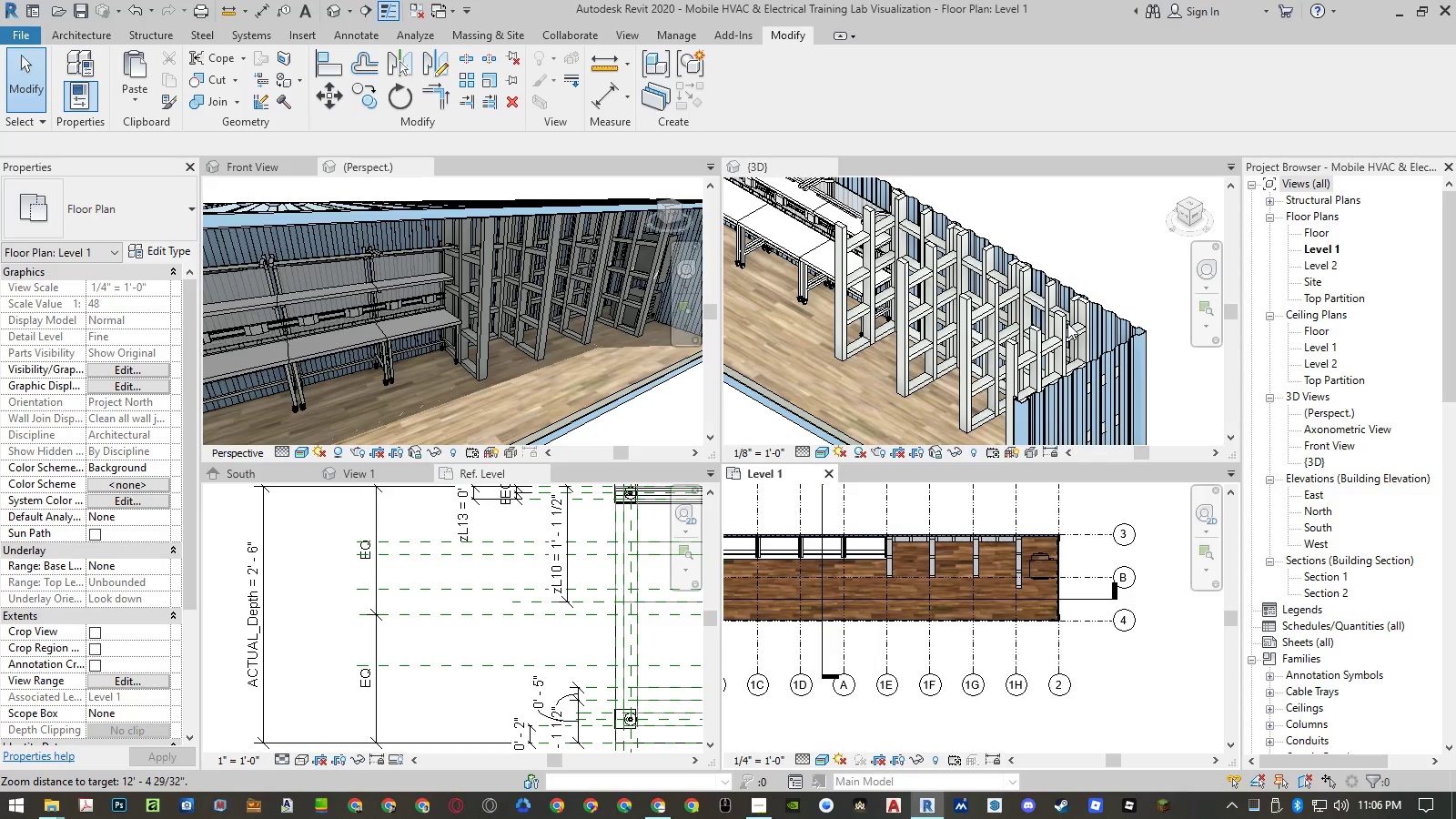 
left_click([1083, 511])
 